 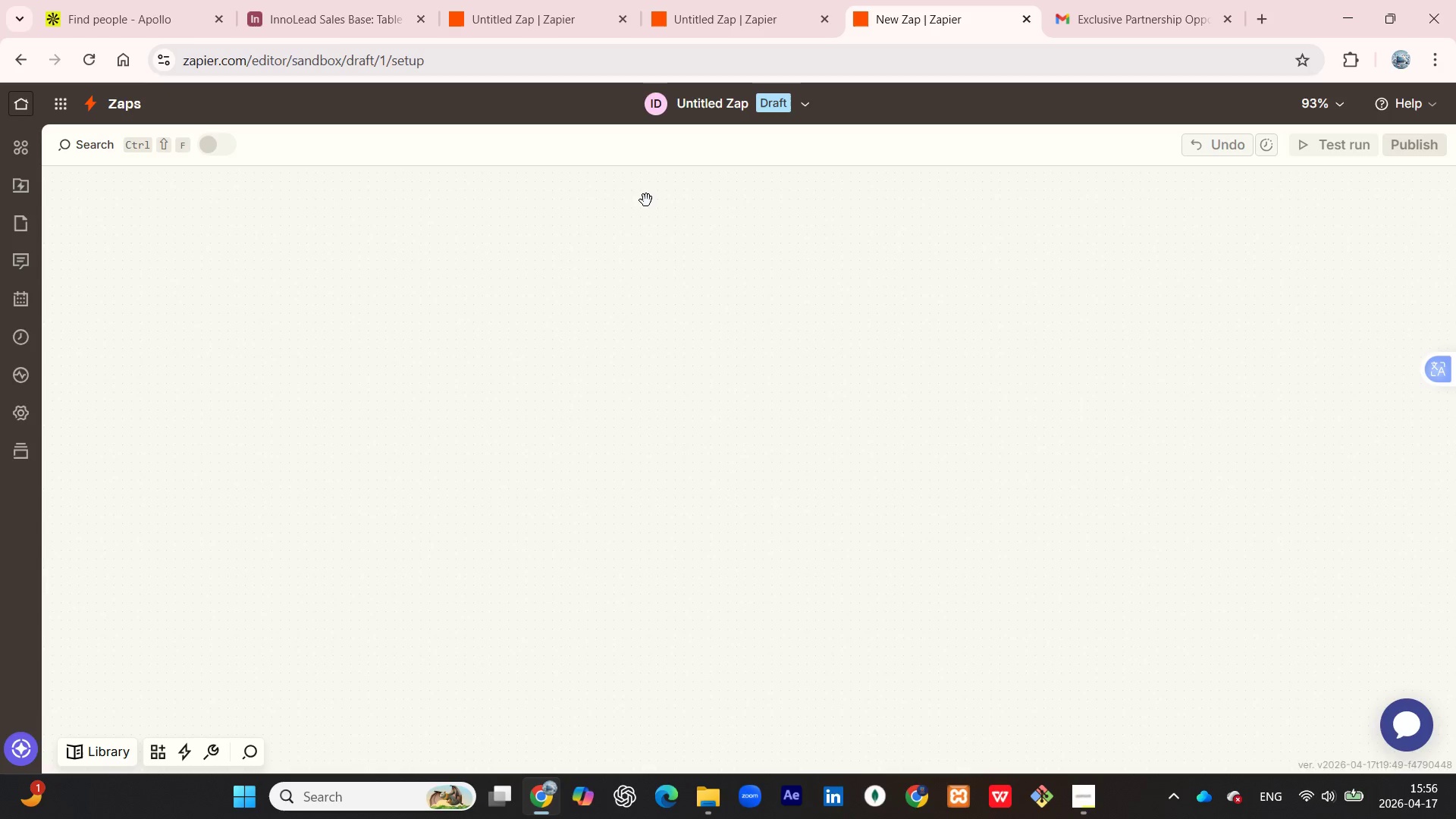 
mouse_move([764, 453])
 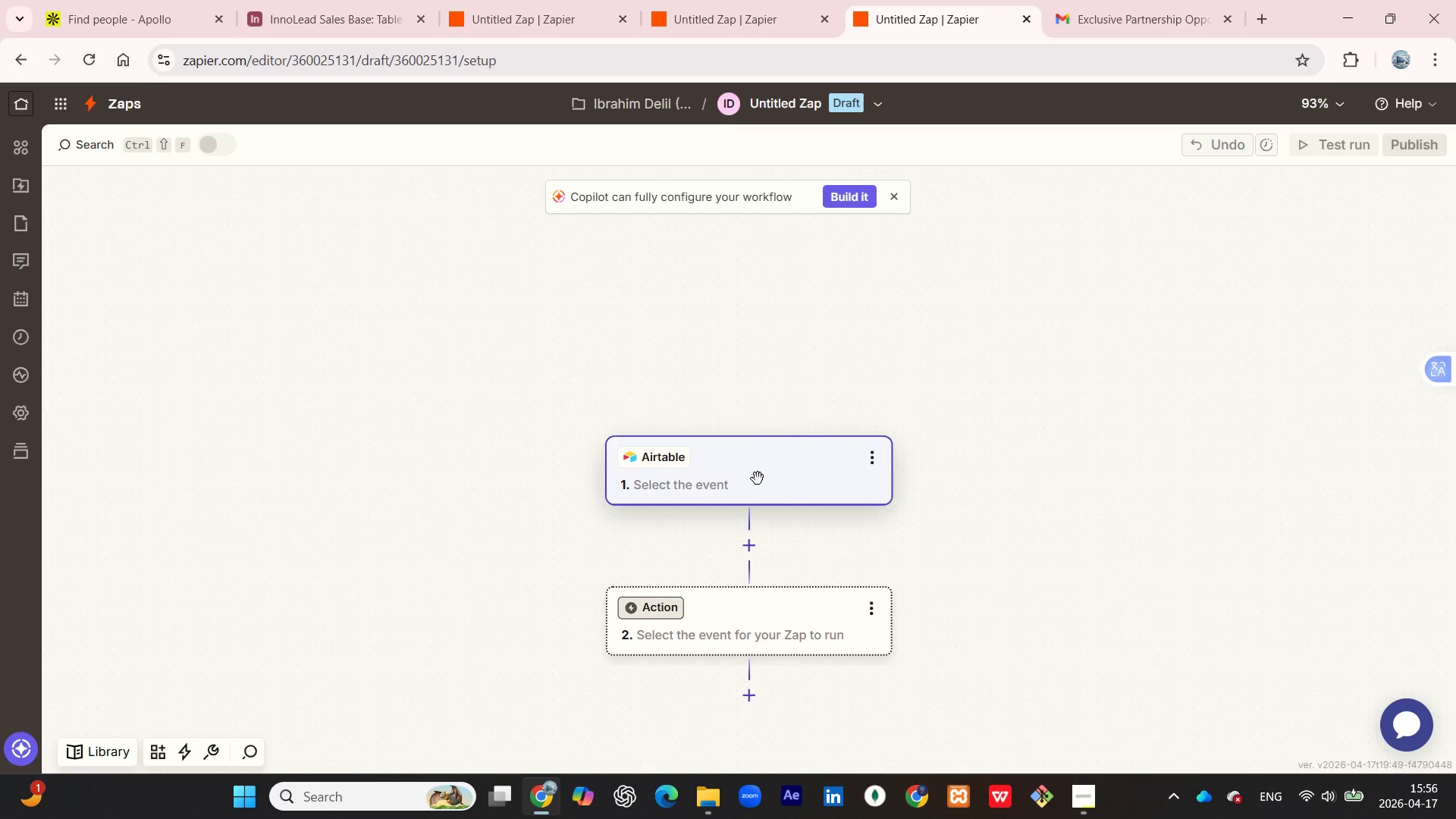 
left_click([753, 479])
 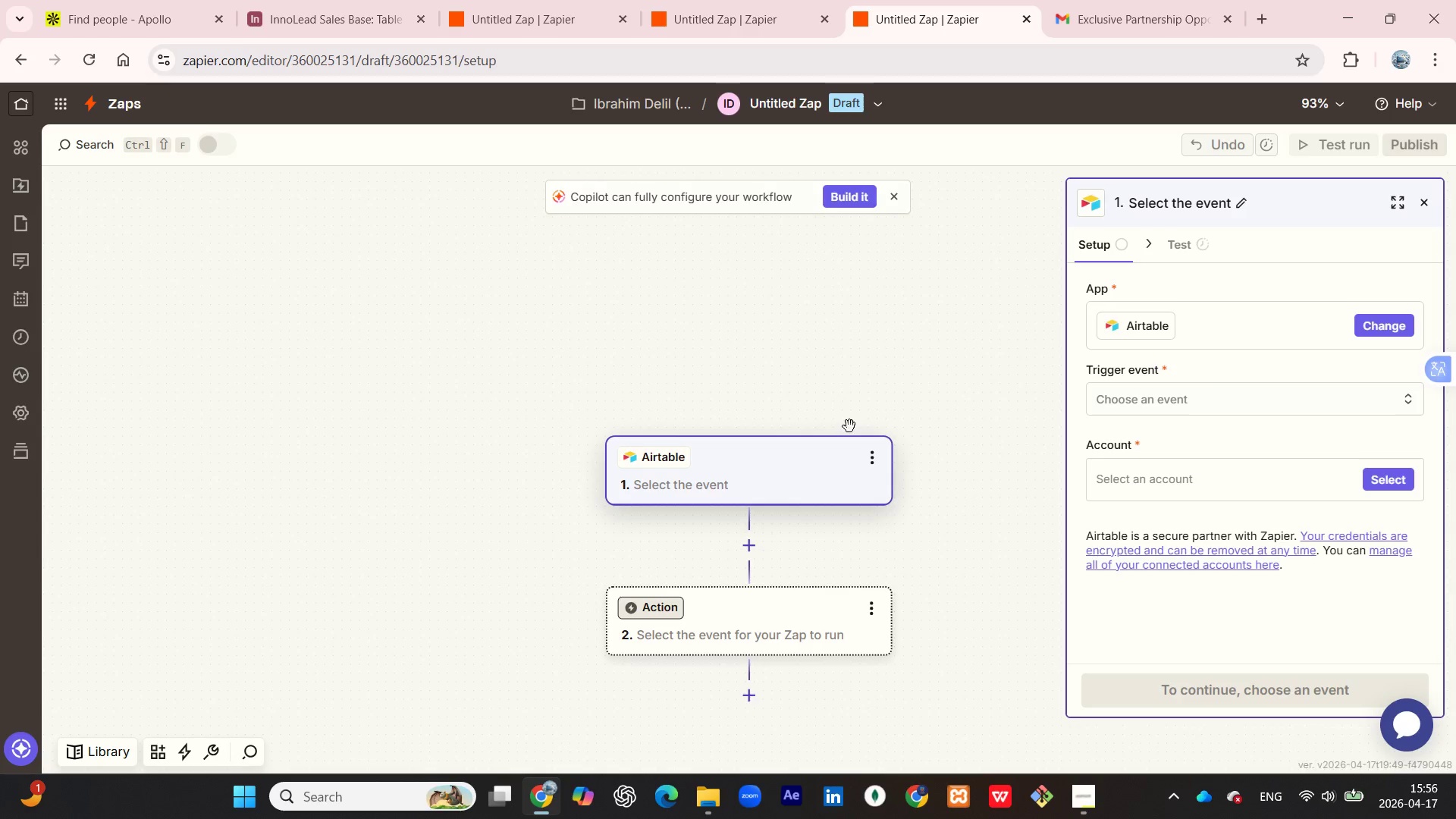 
left_click([1195, 409])
 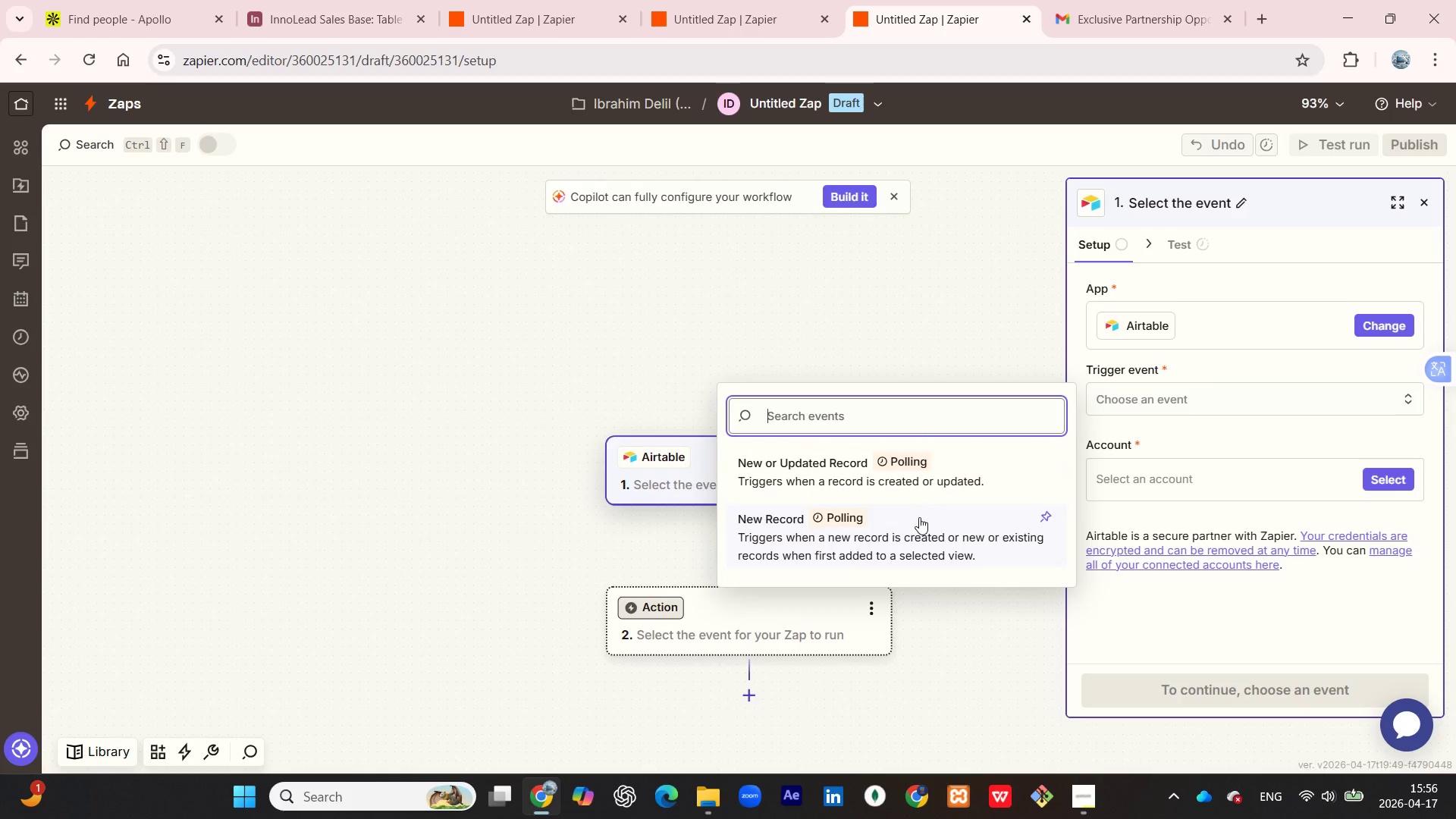 
left_click([918, 522])
 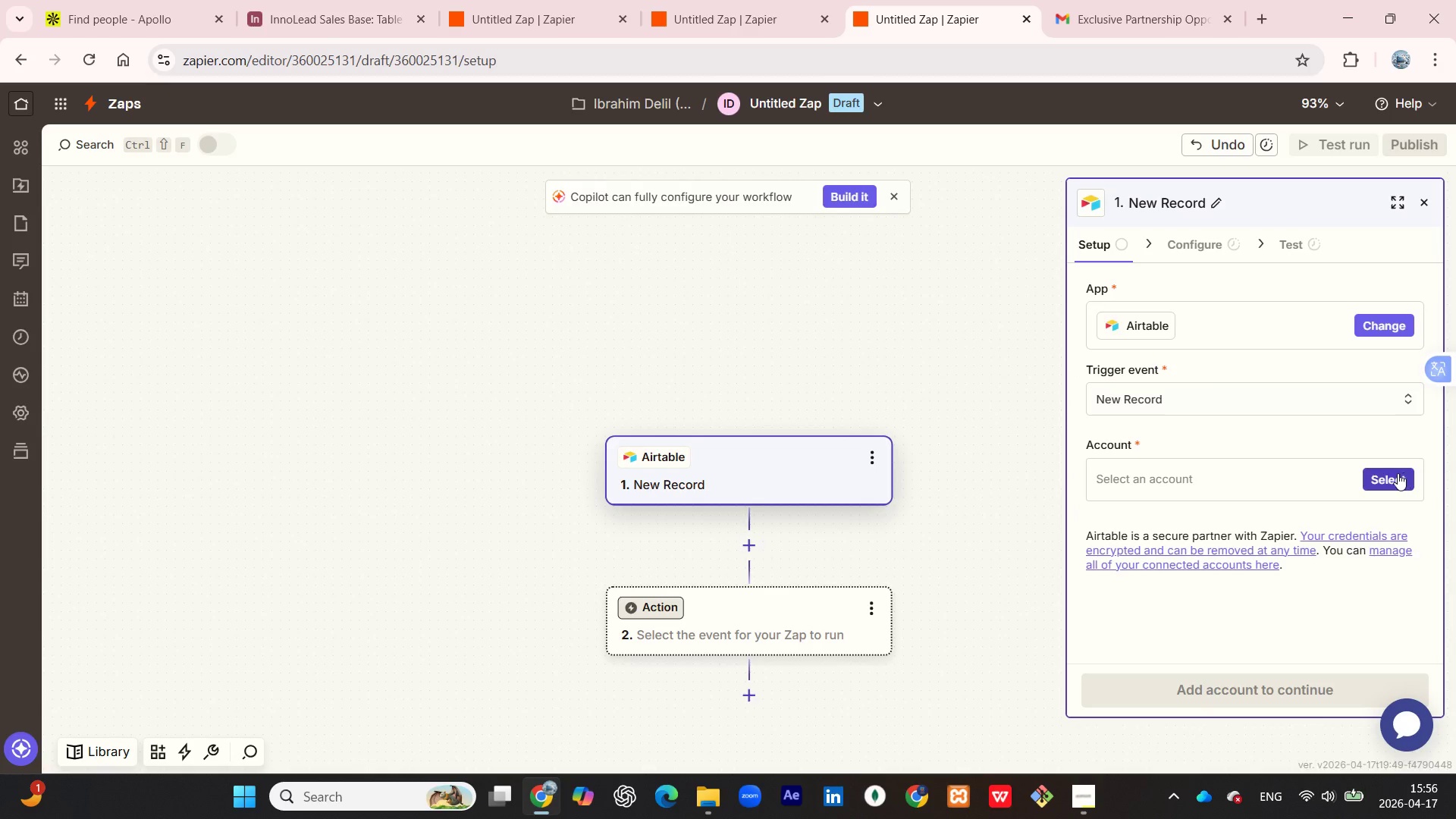 
left_click([1388, 476])
 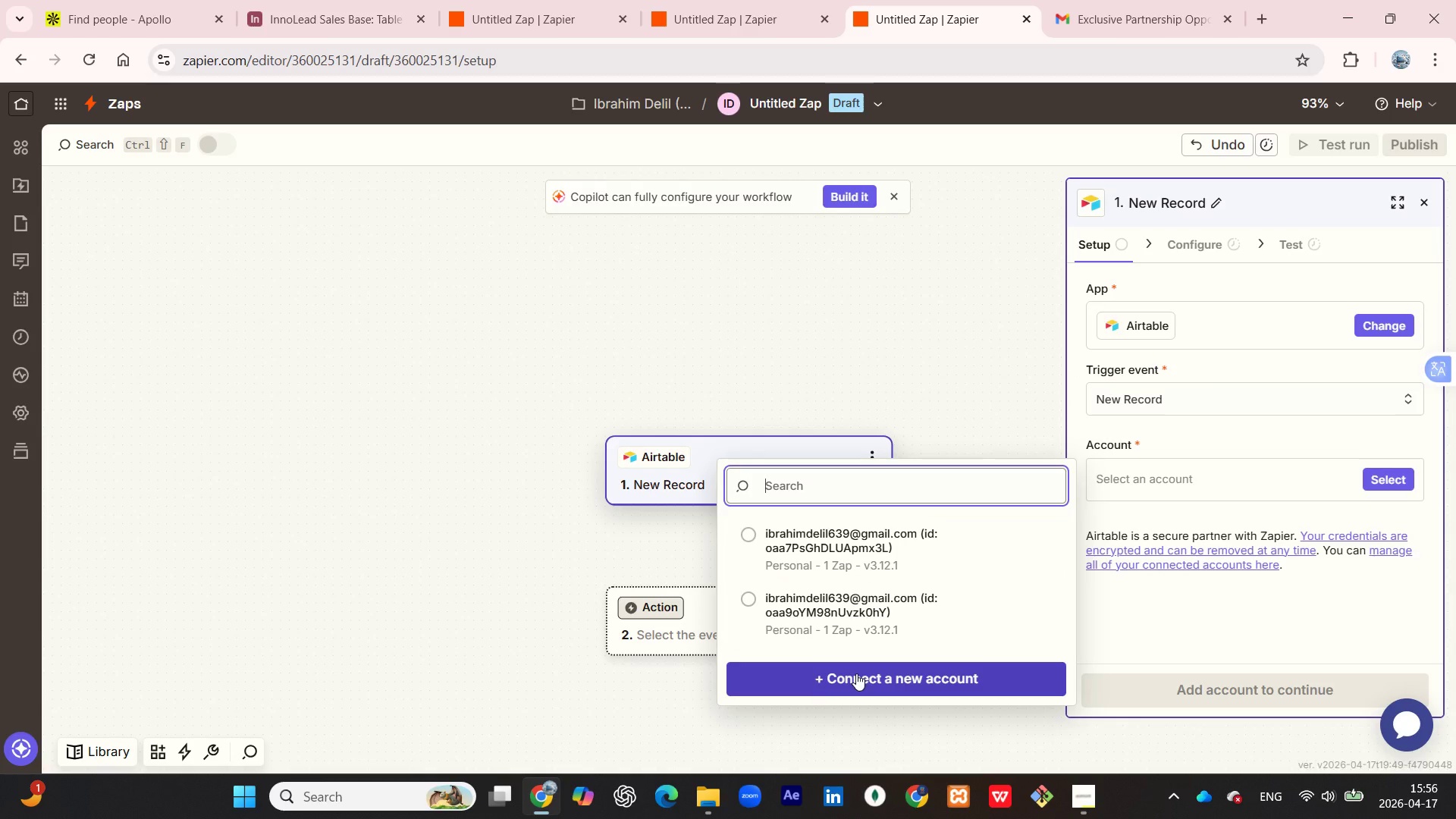 
left_click([856, 673])
 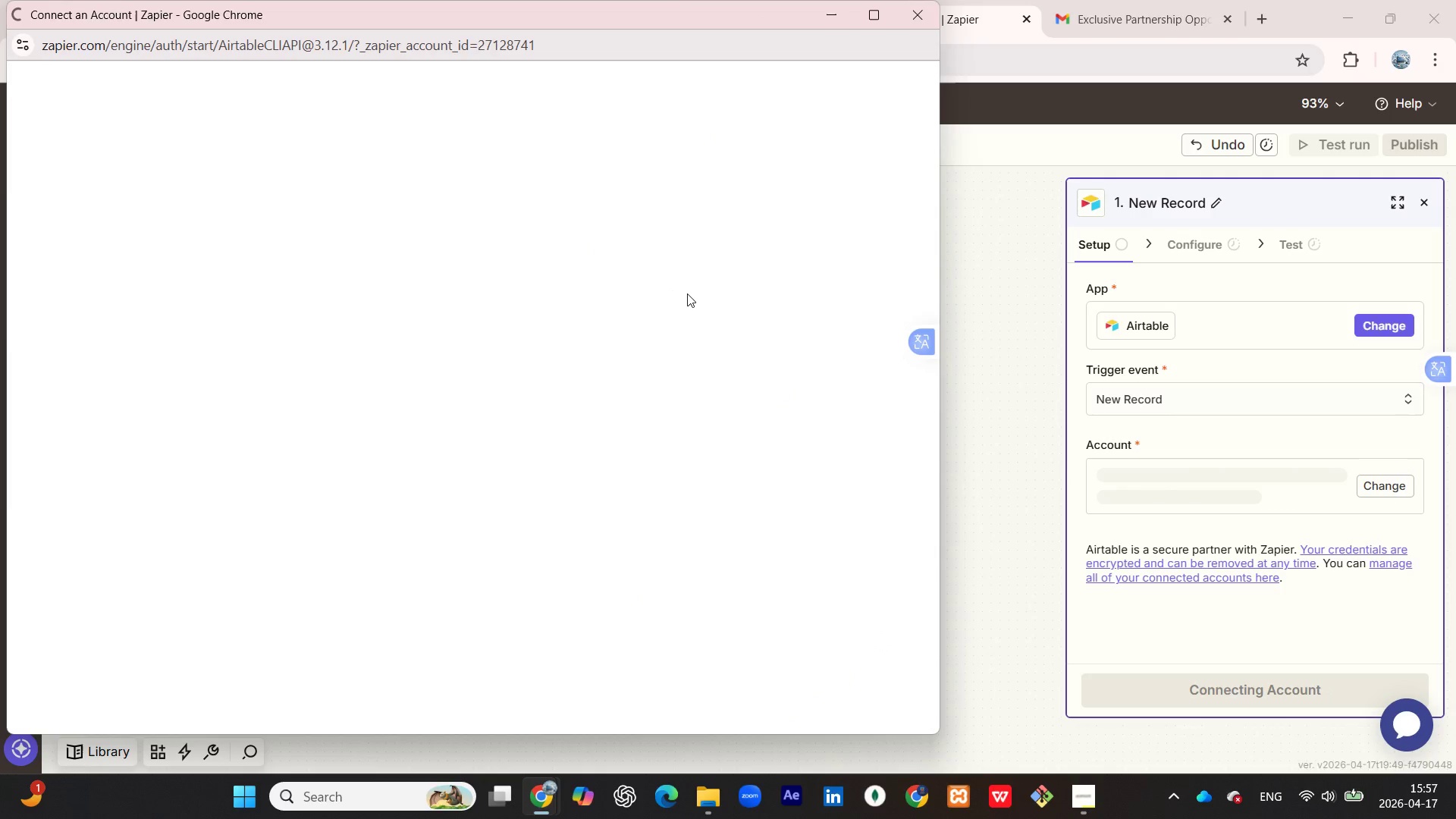 
wait(6.92)
 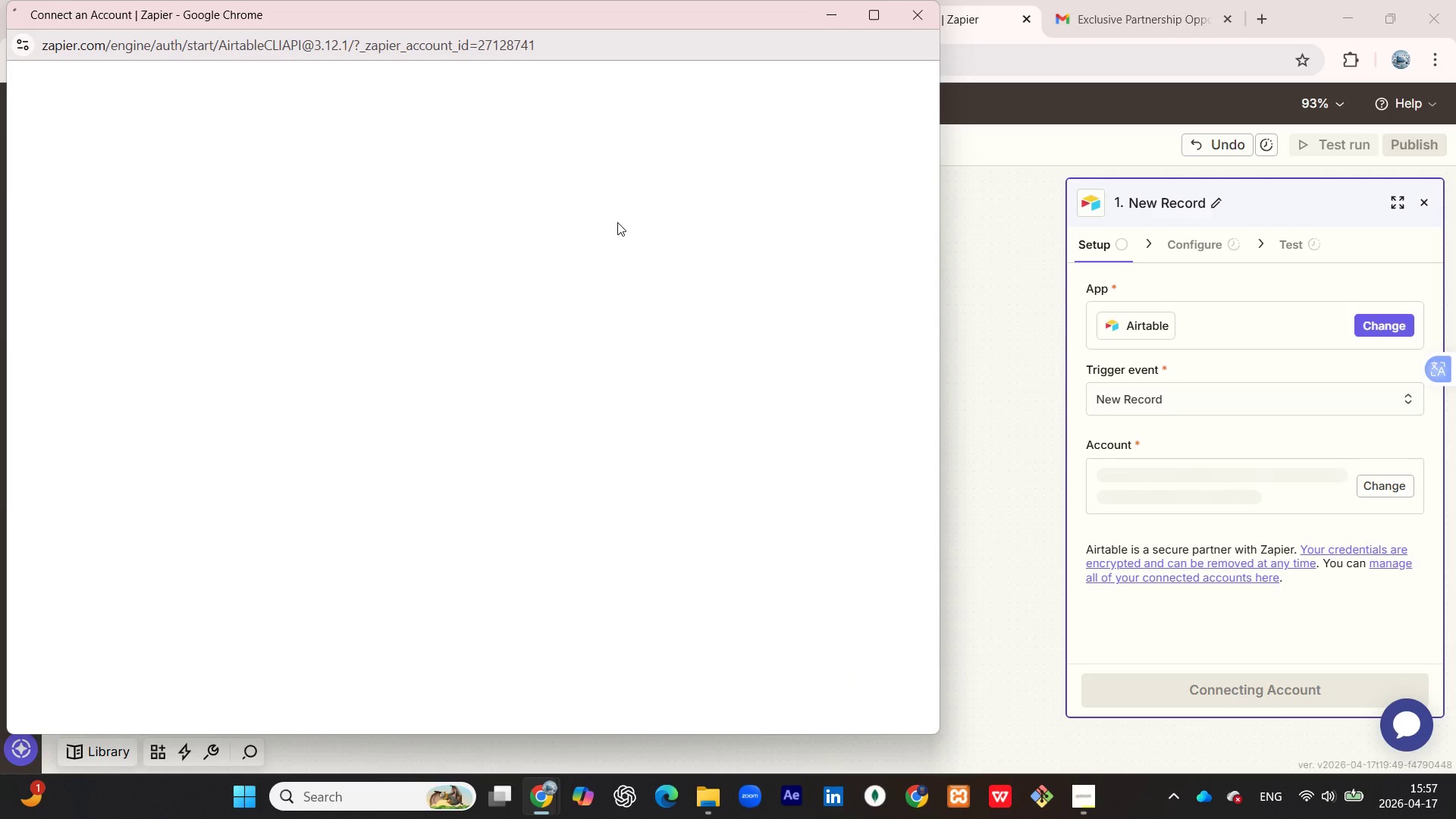 
left_click([405, 332])
 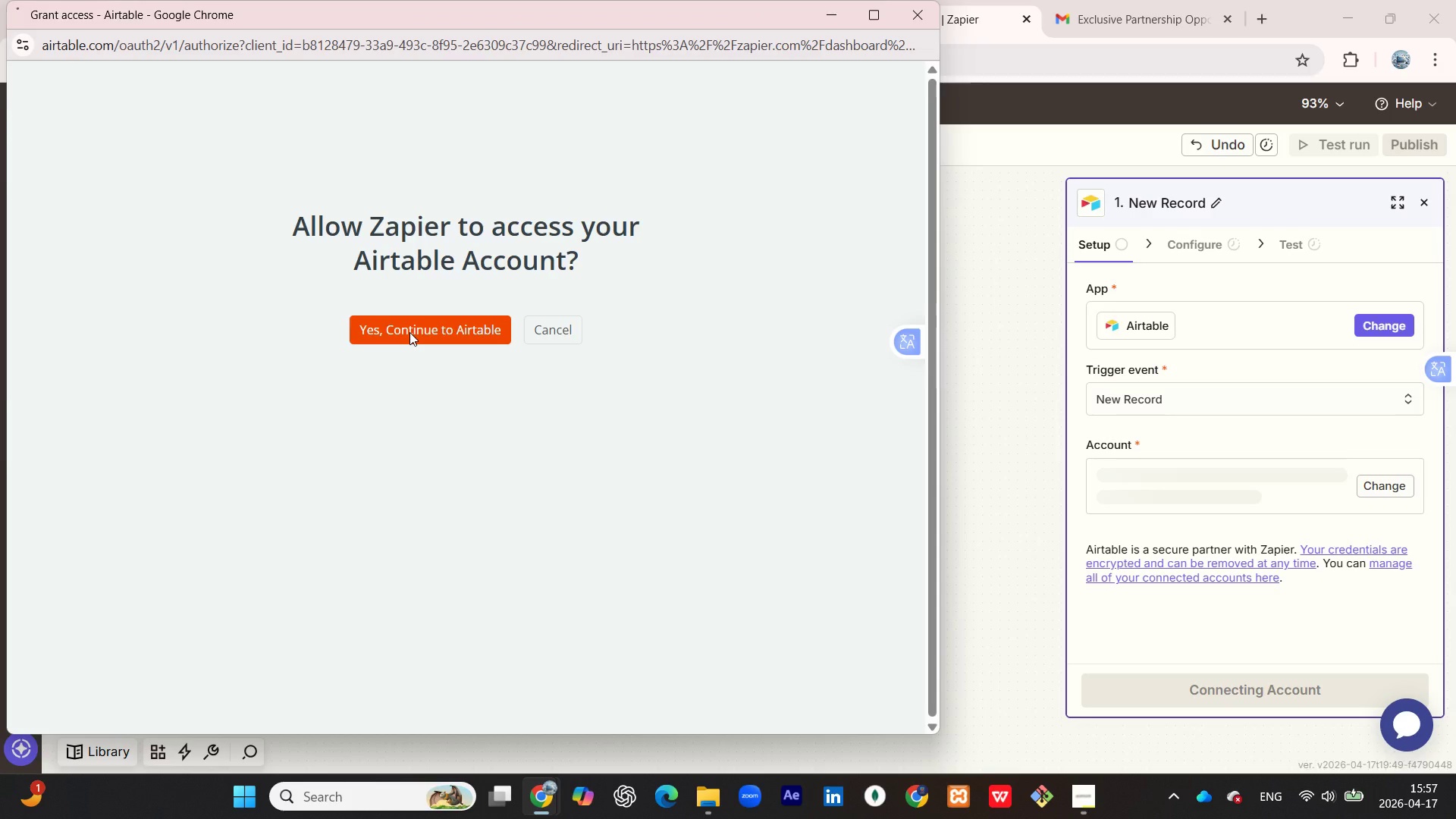 
wait(13.53)
 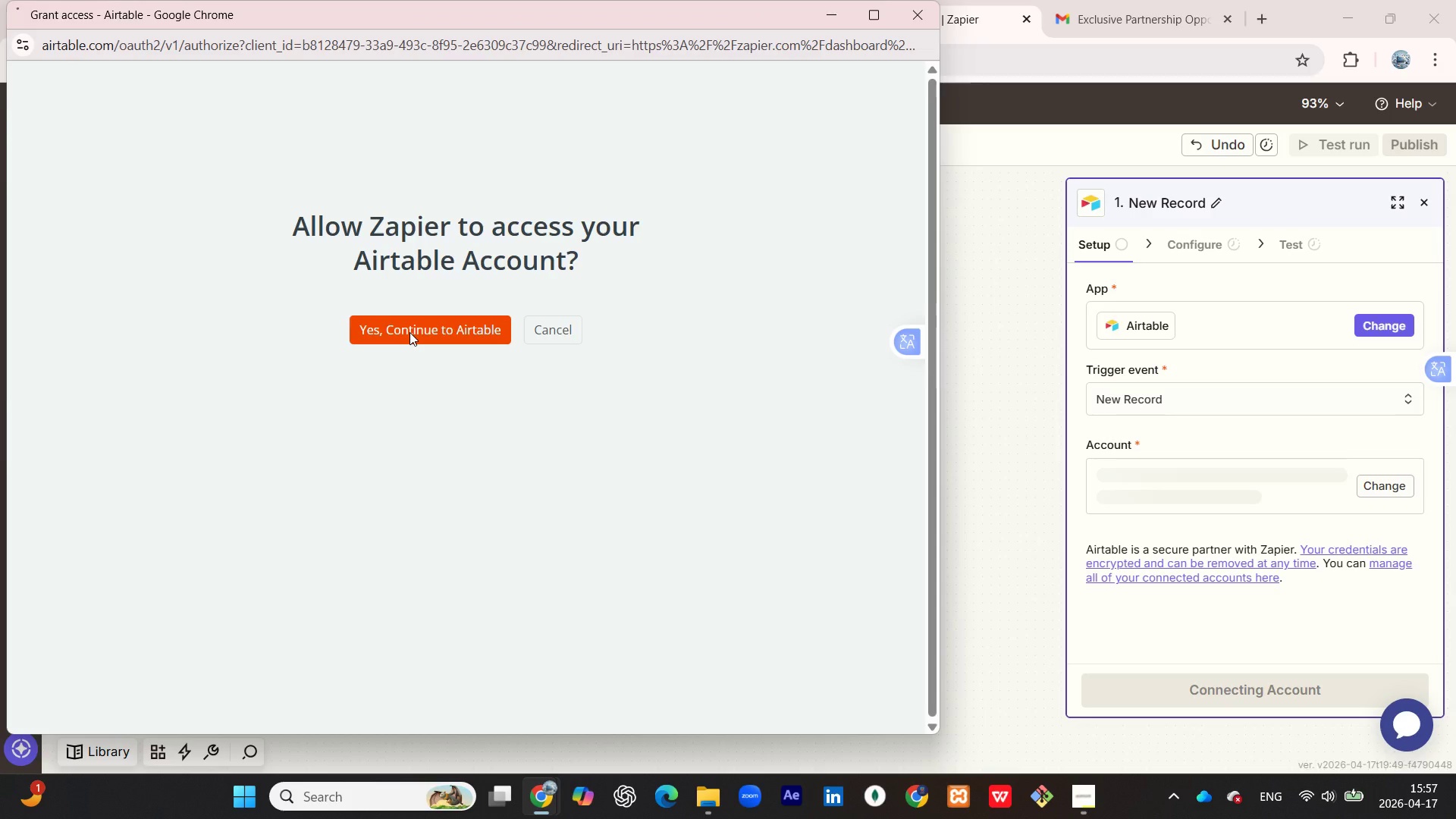 
scroll: coordinate [234, 493], scroll_direction: down, amount: 4.0
 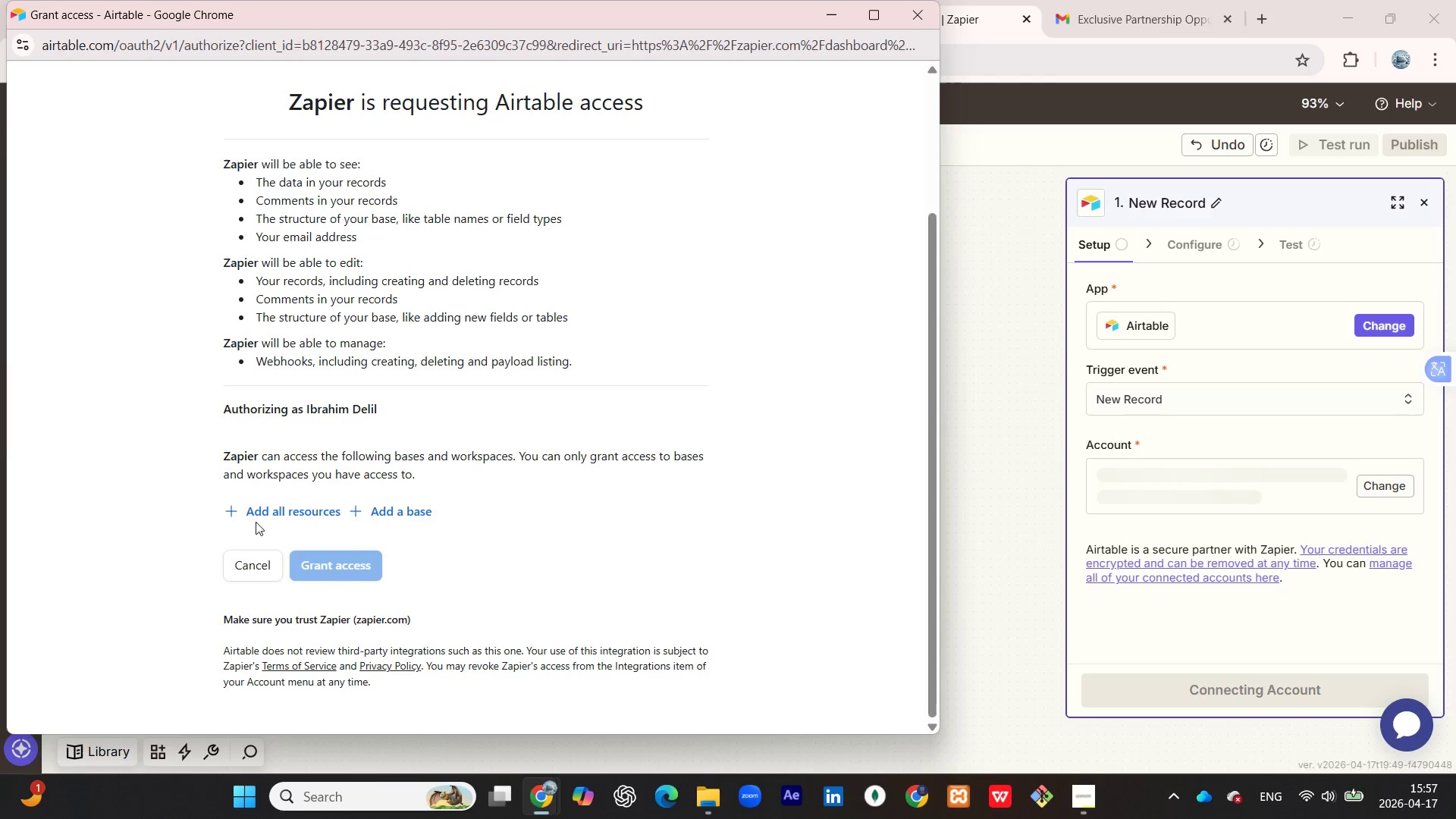 
left_click([257, 519])
 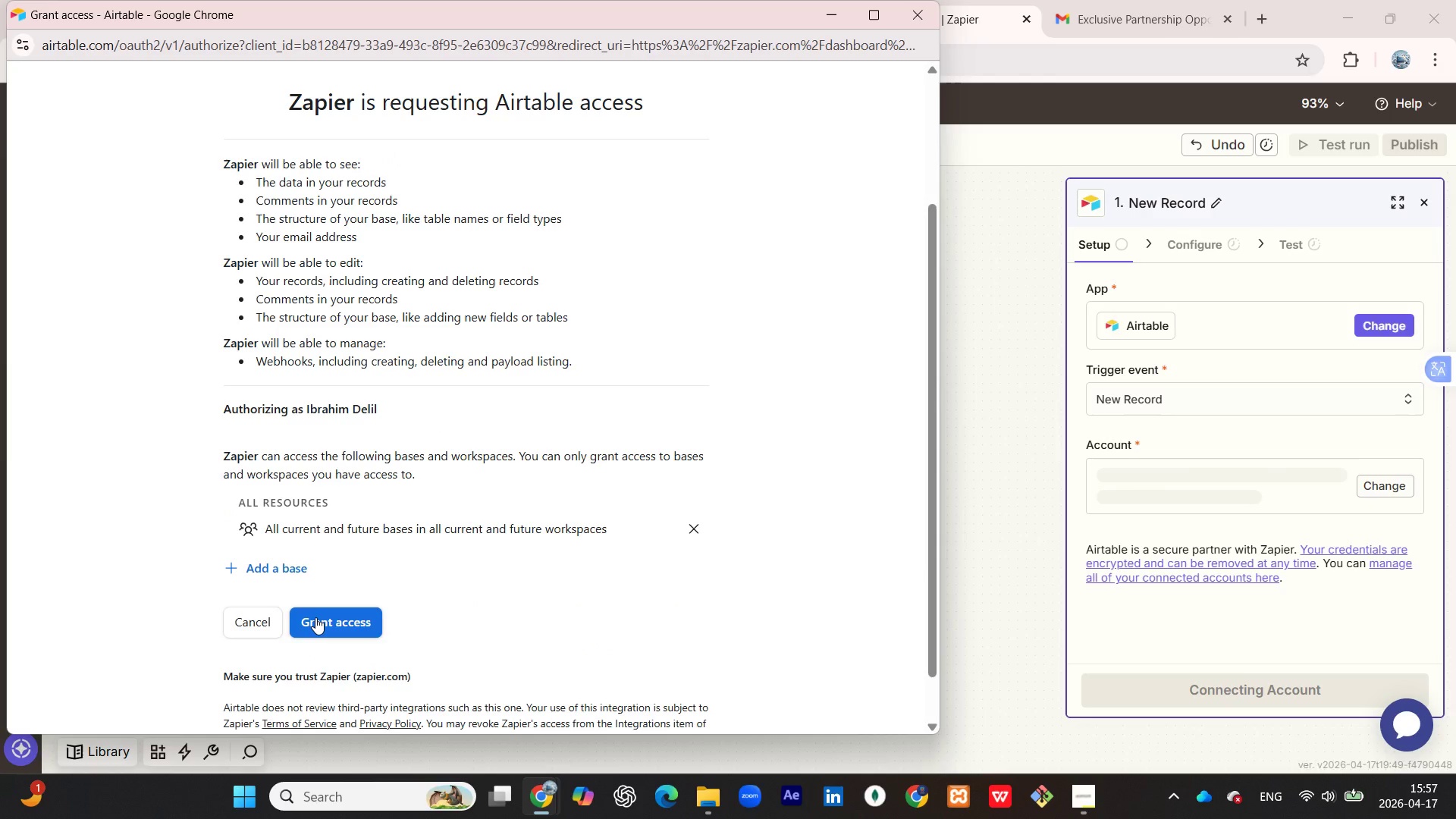 
left_click([315, 617])
 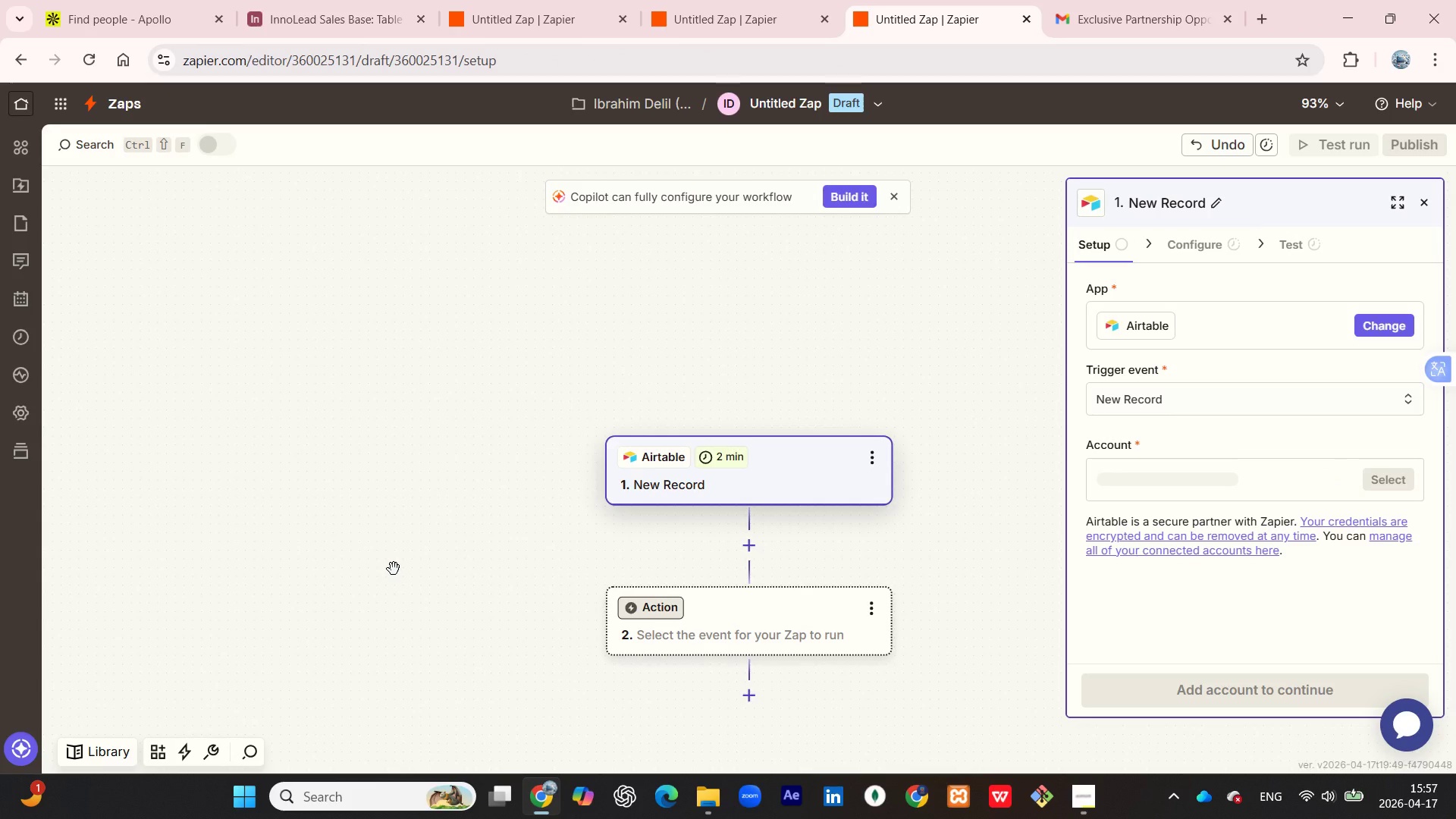 
wait(10.24)
 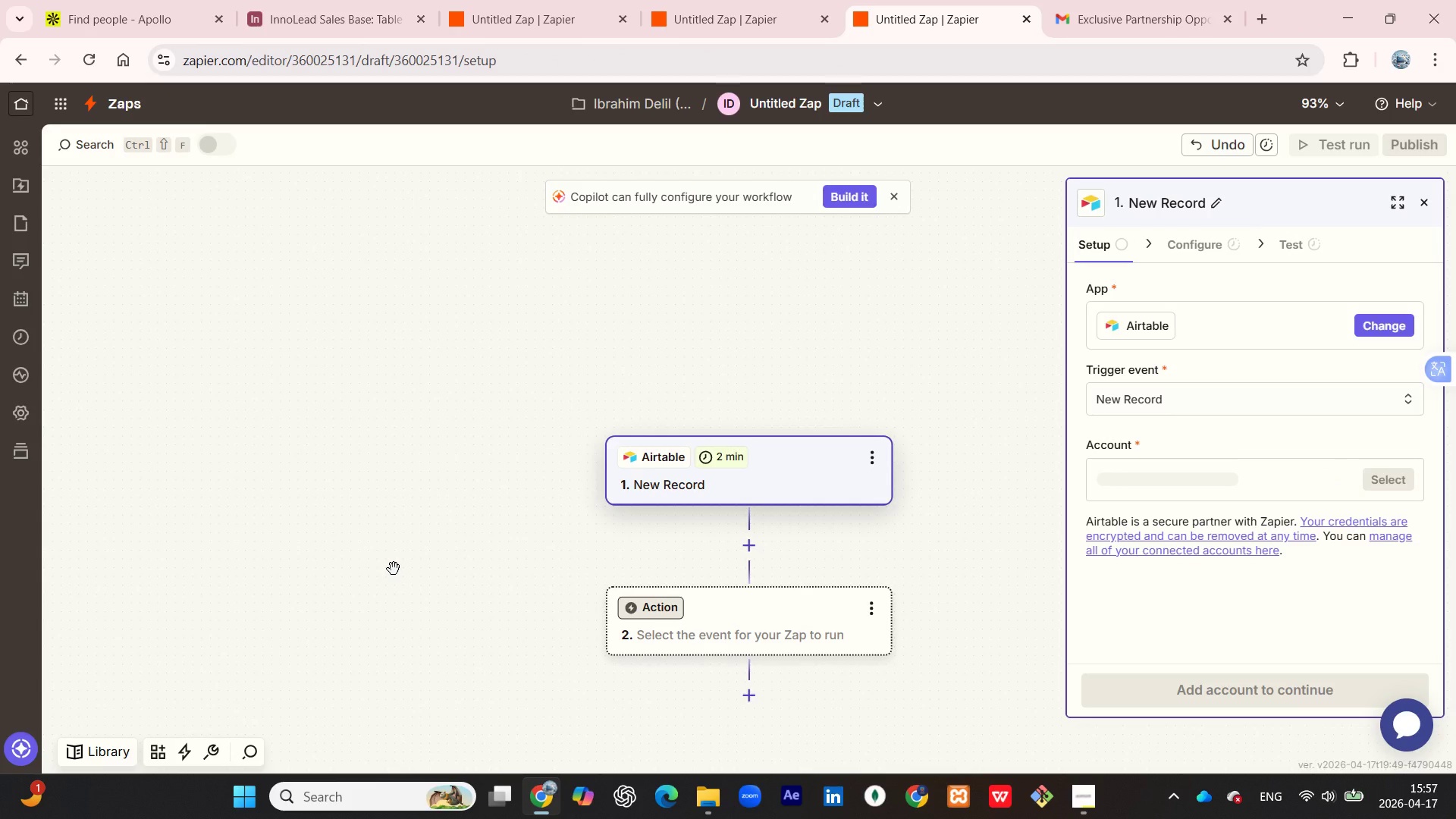 
left_click([1265, 692])
 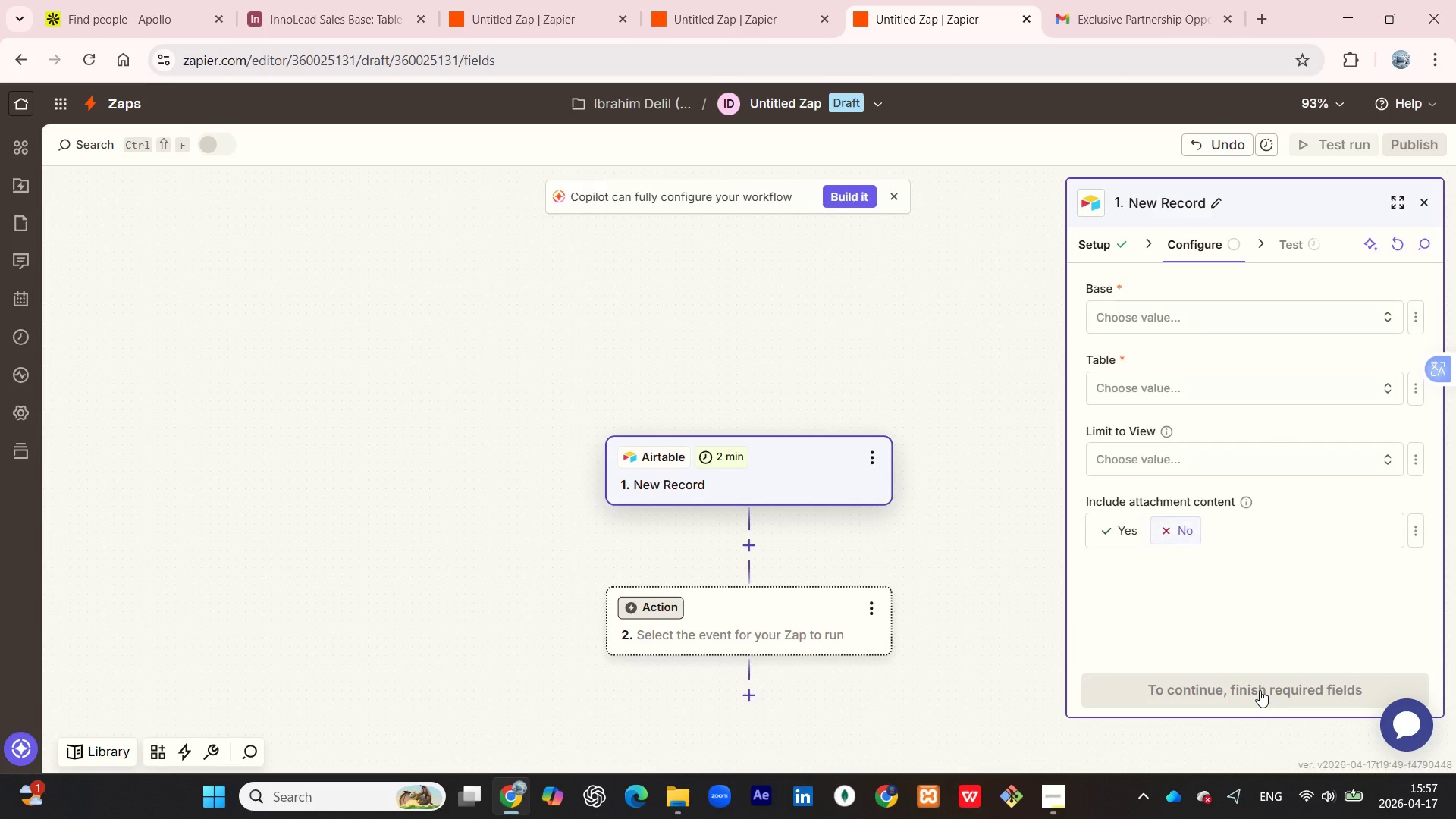 
wait(7.05)
 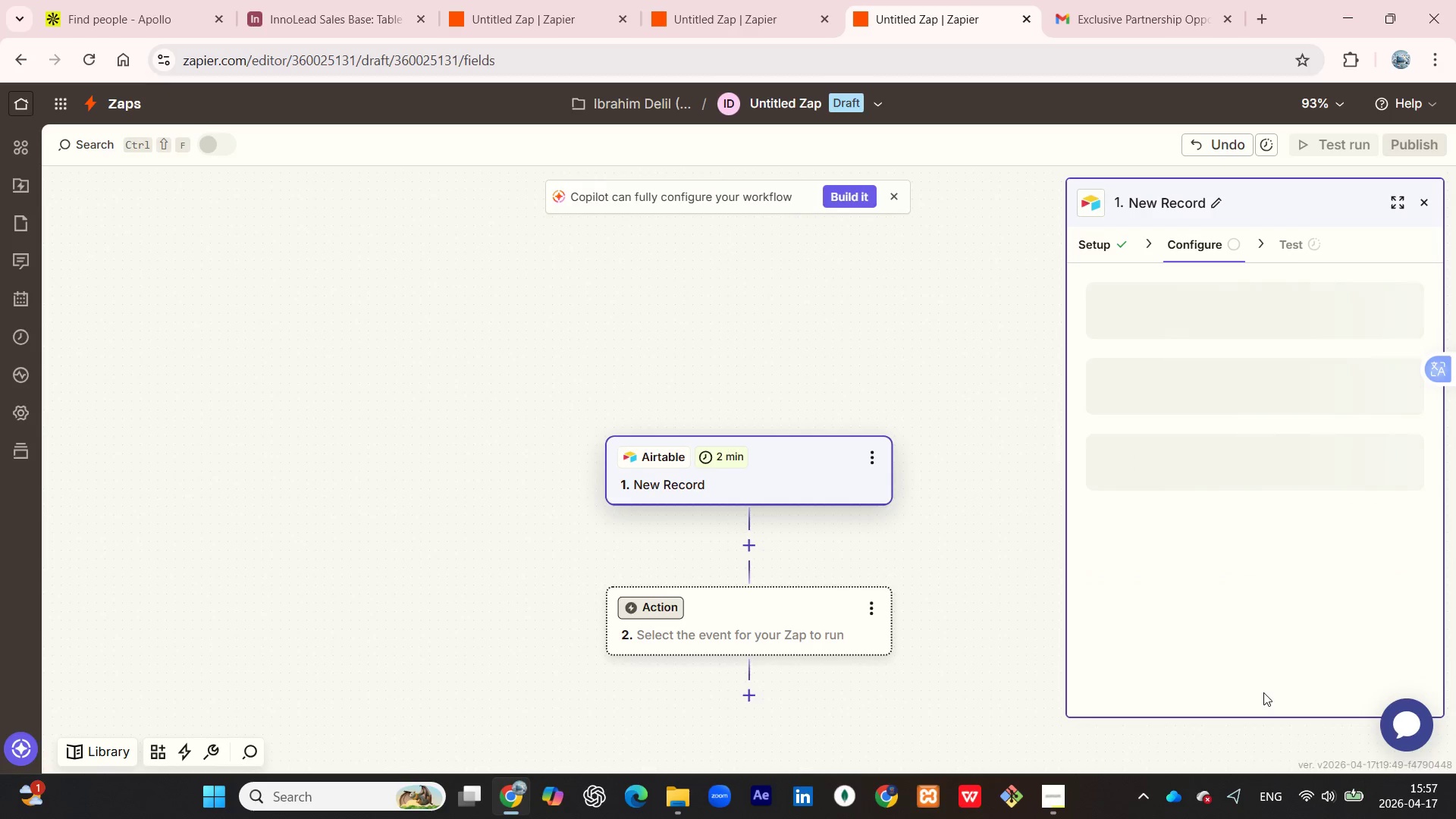 
left_click([1220, 309])
 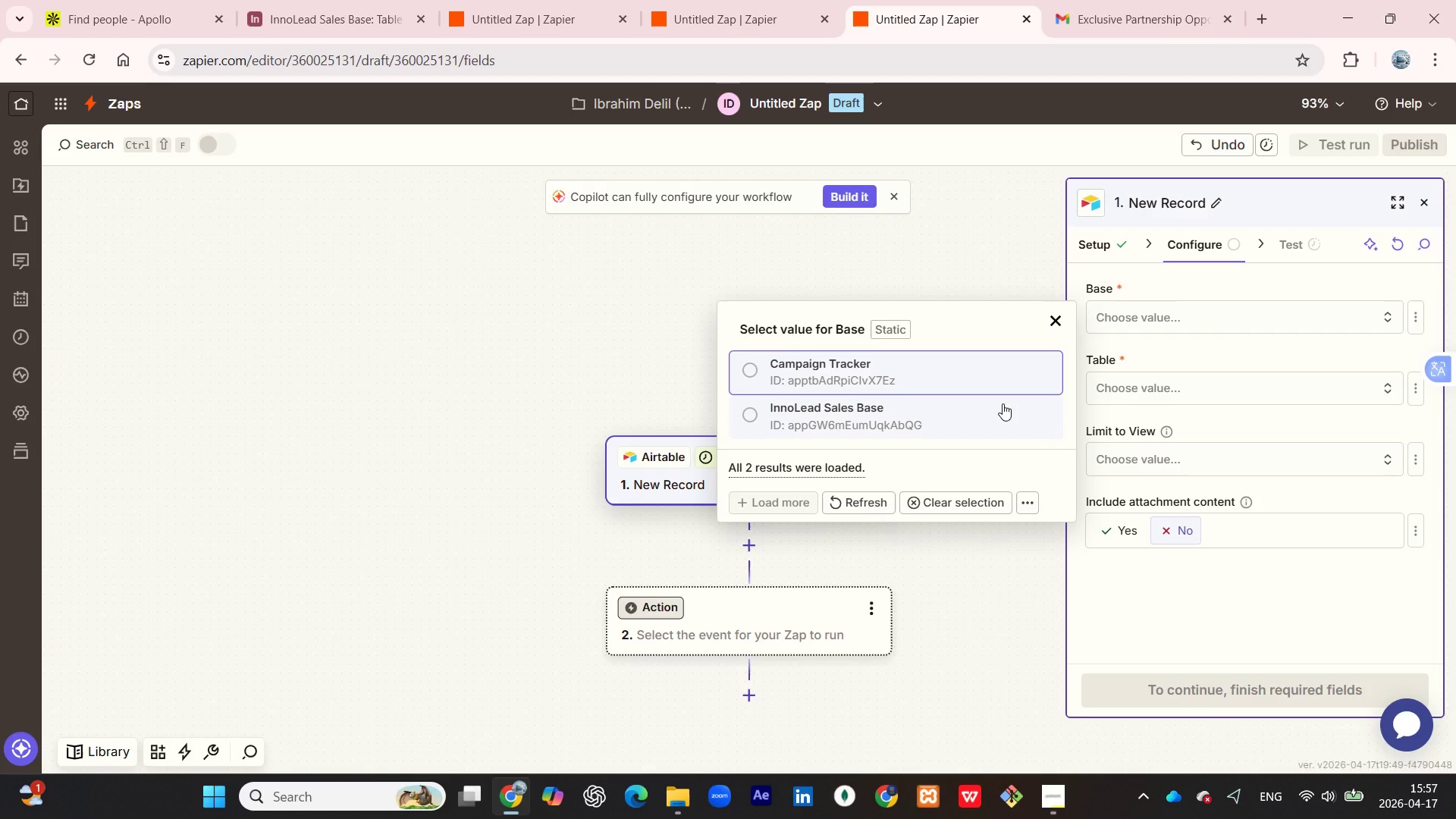 
left_click([981, 413])
 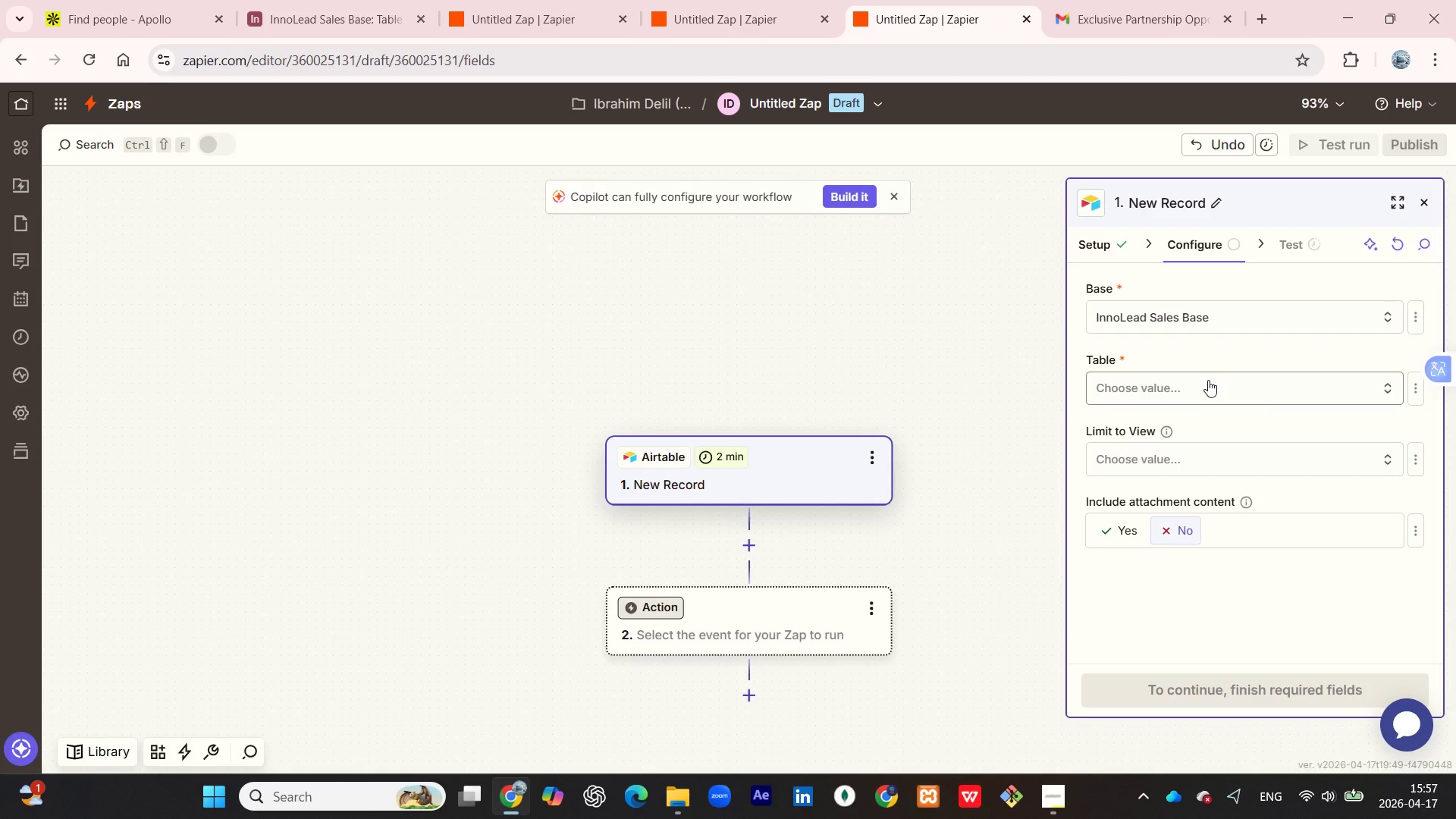 
left_click([1208, 380])
 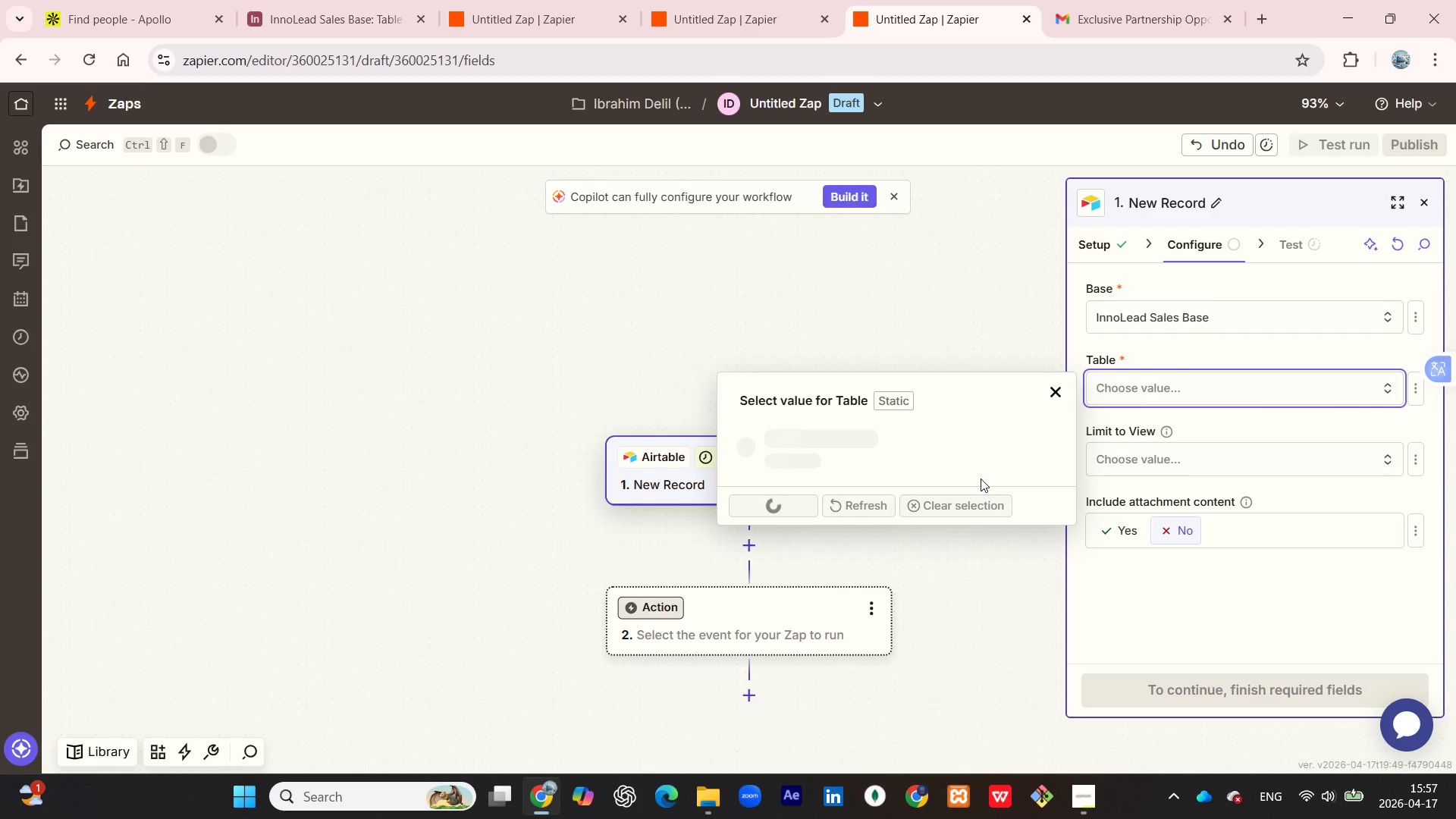 
mouse_move([960, 491])
 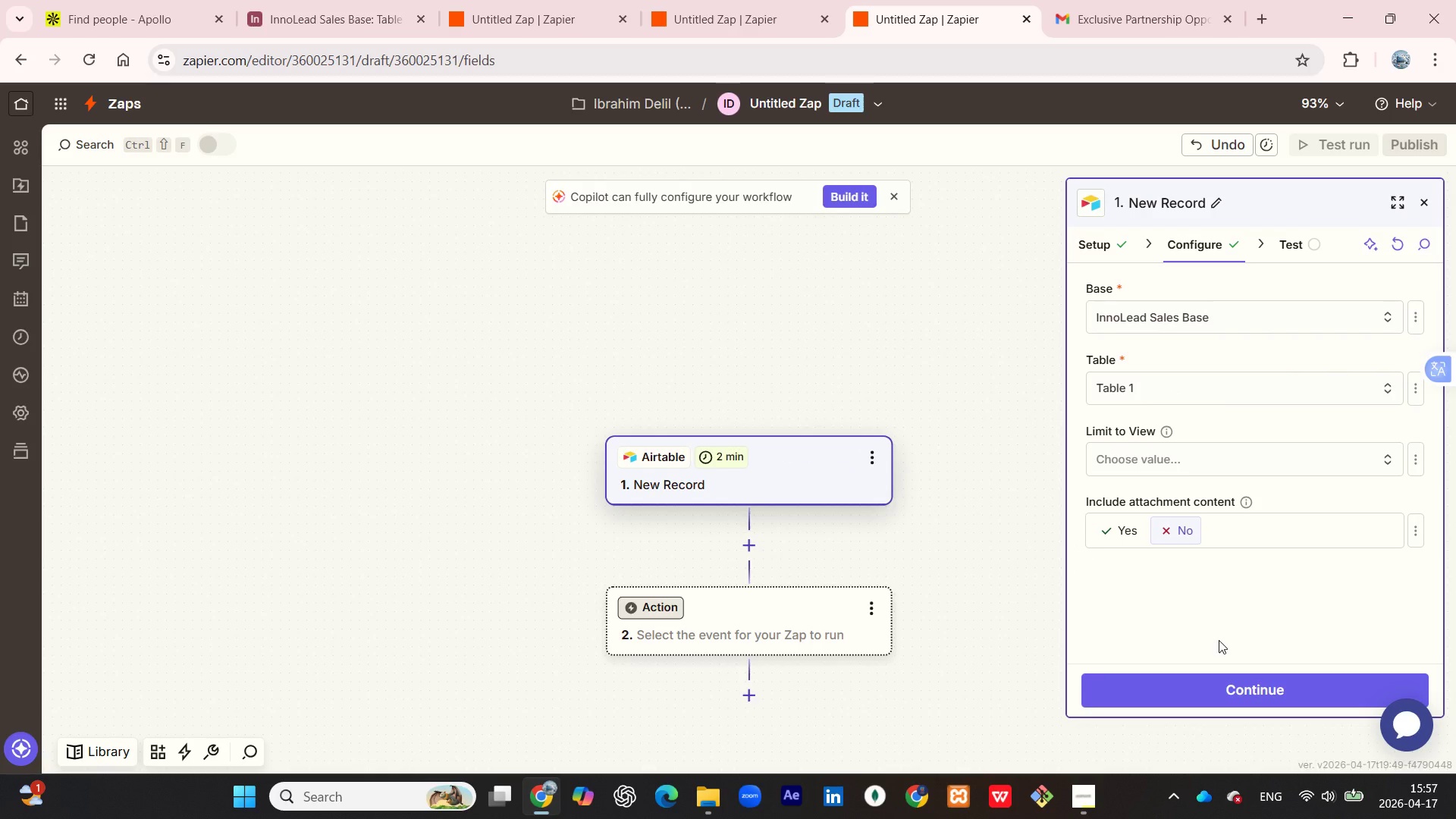 
left_click([1217, 689])
 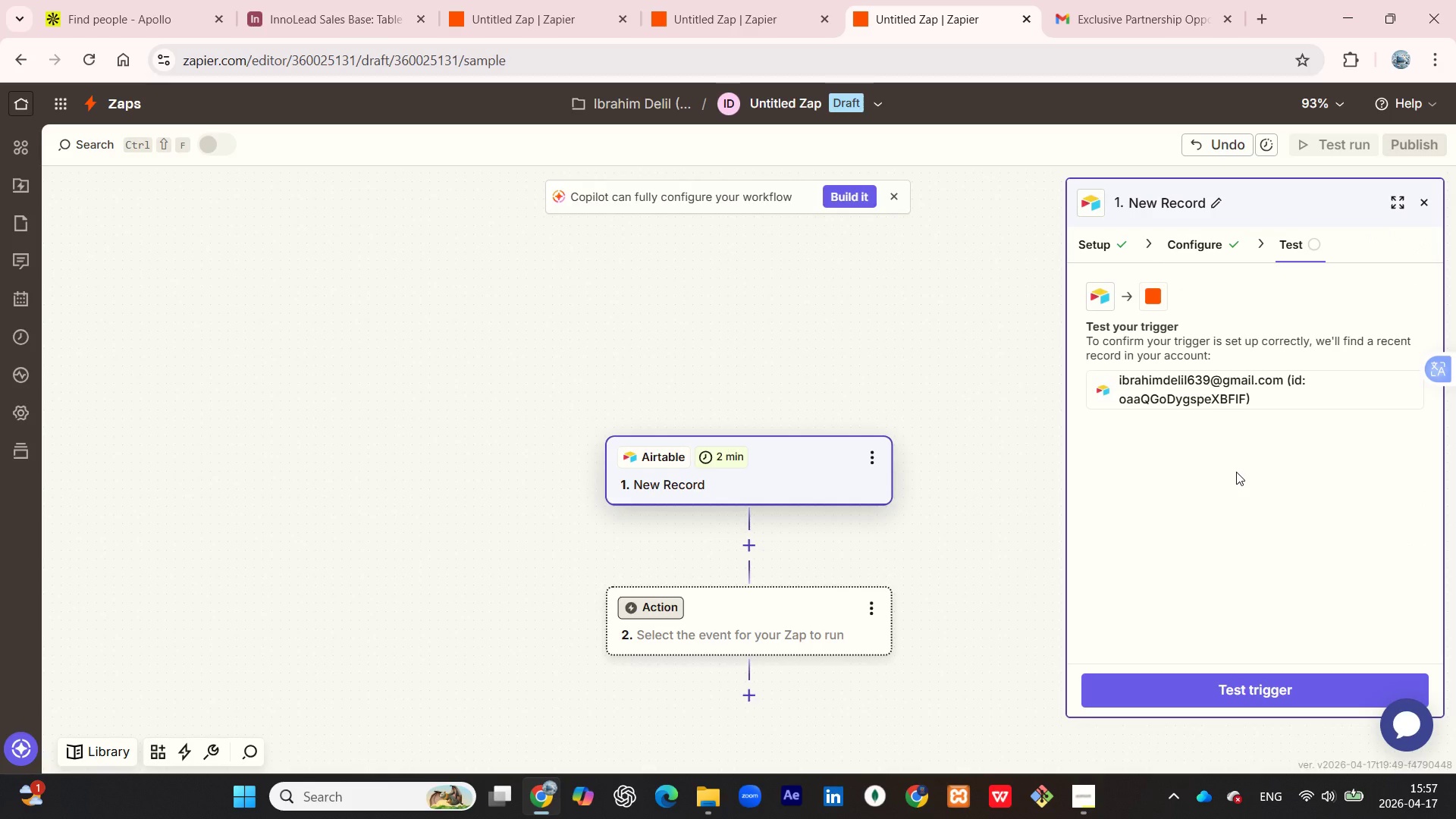 
wait(5.97)
 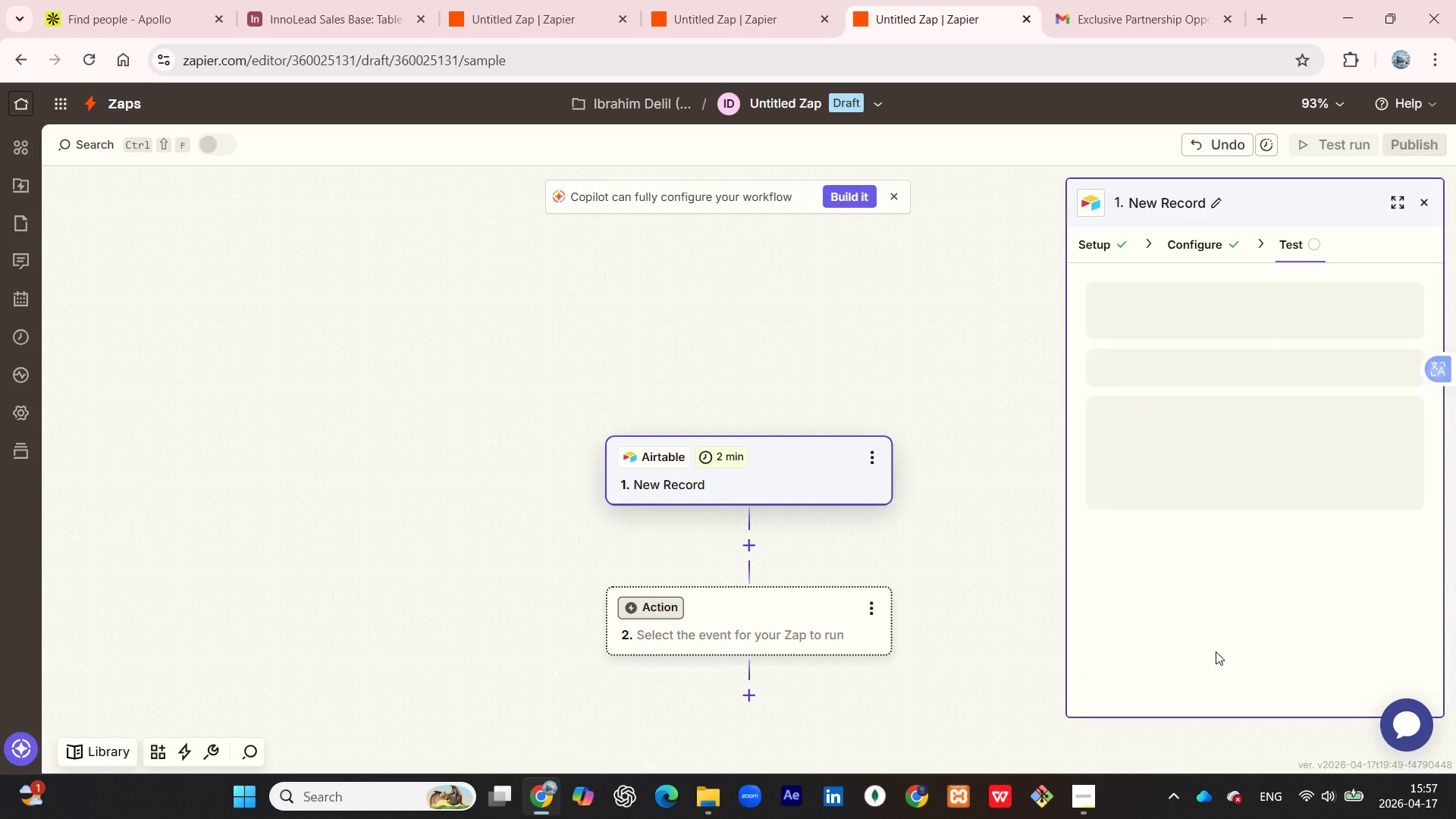 
left_click([1251, 682])
 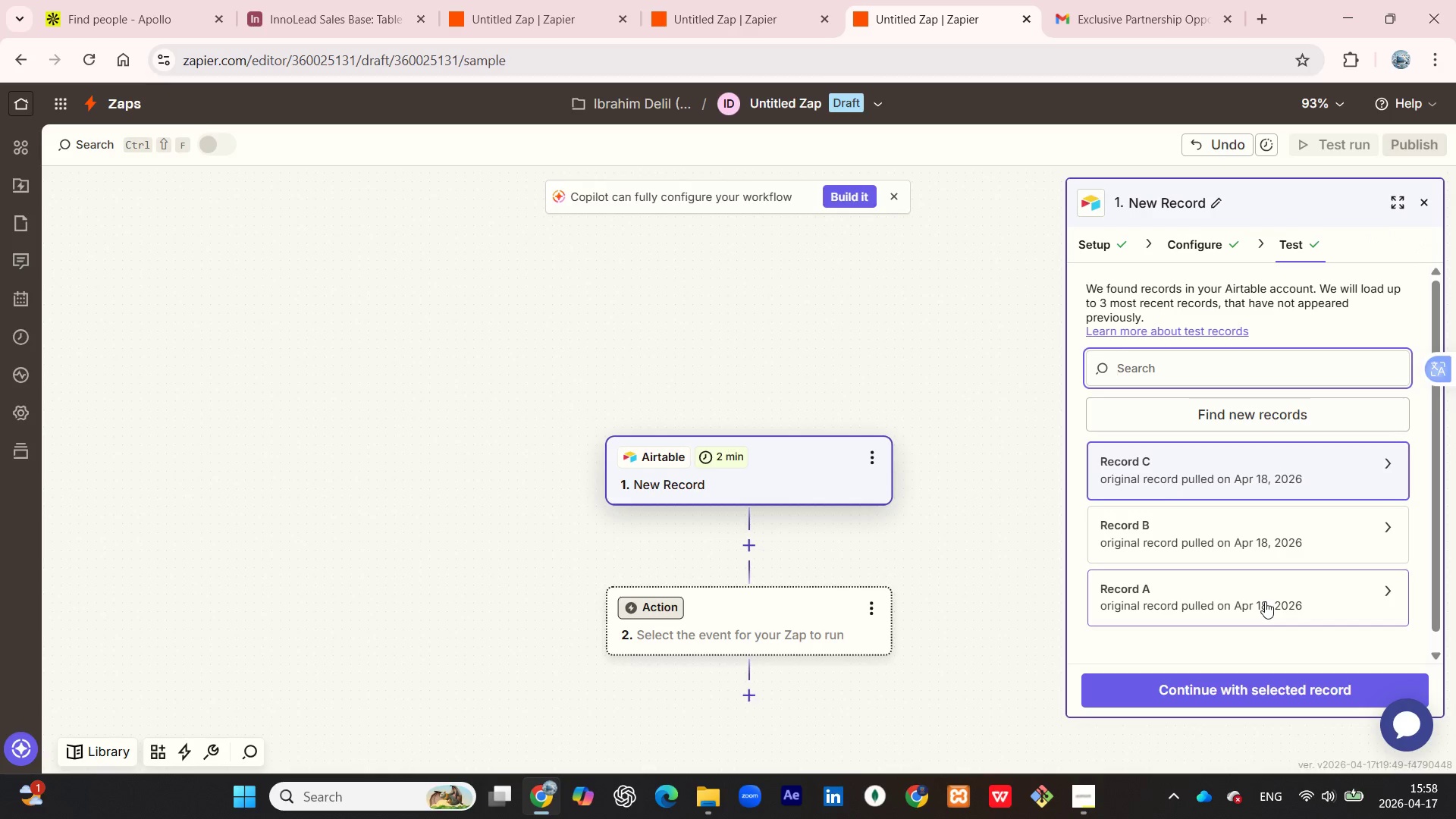 
wait(10.03)
 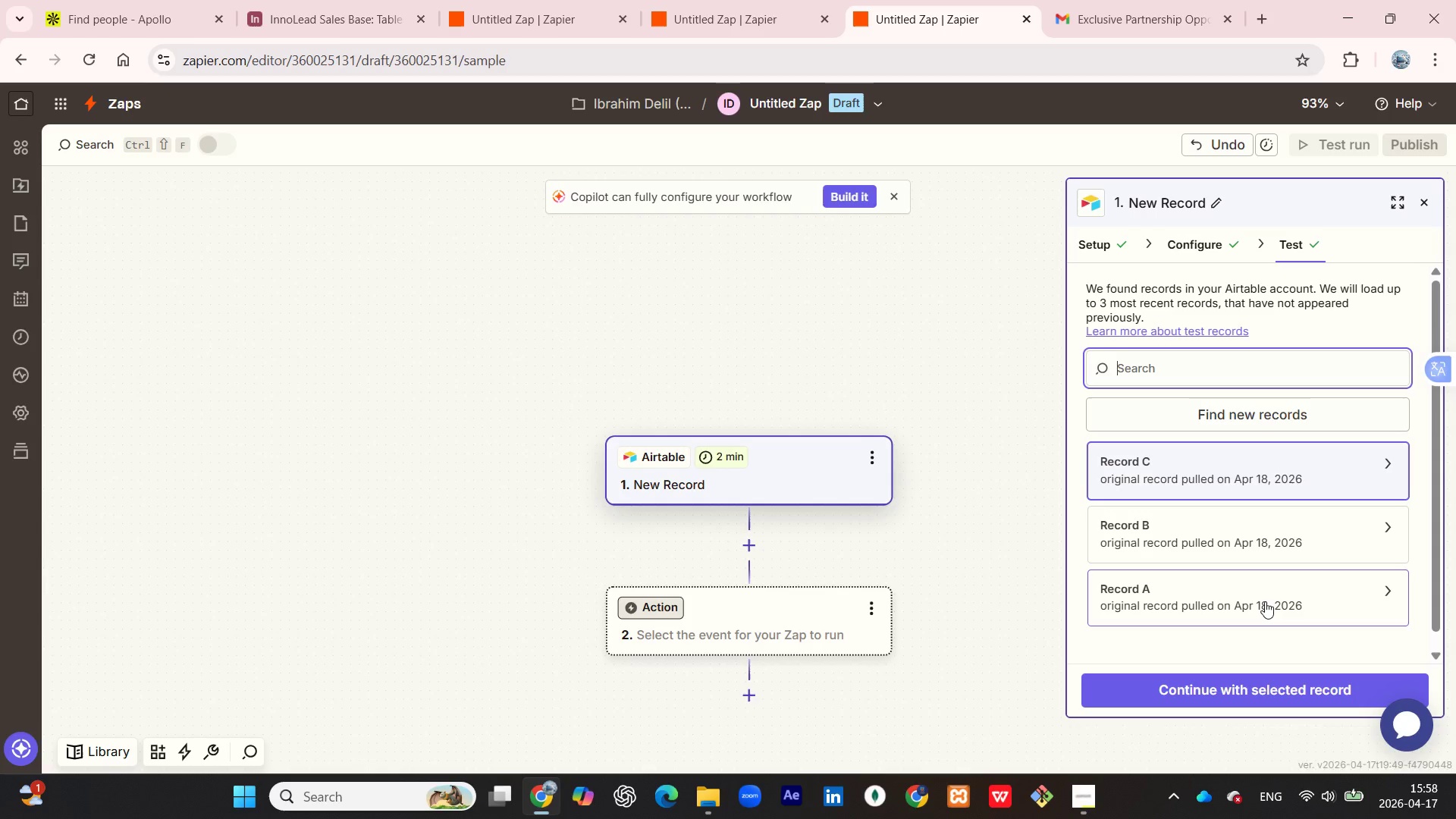 
key(Meta+PrintScreen)
 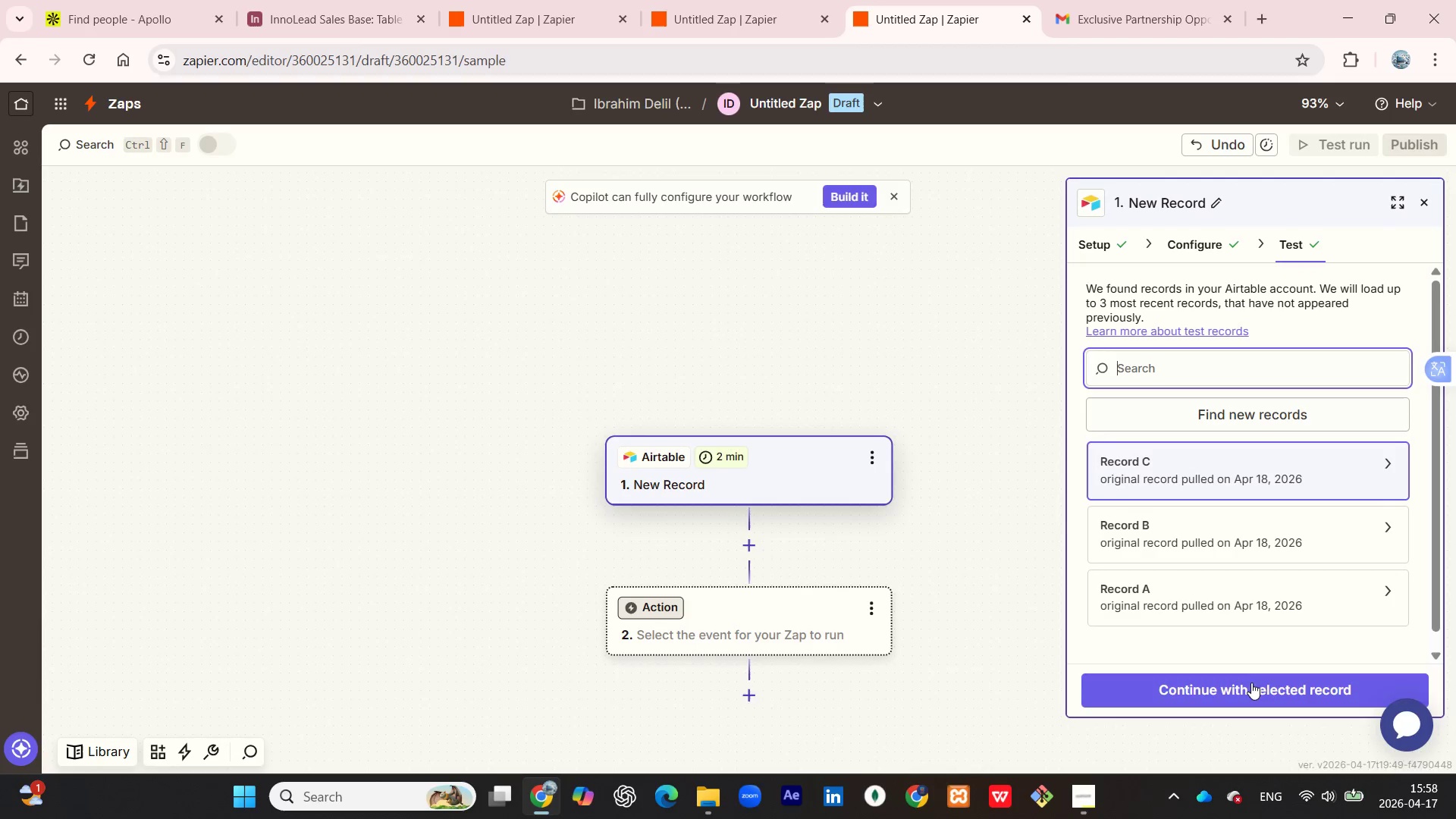 
left_click([1230, 690])
 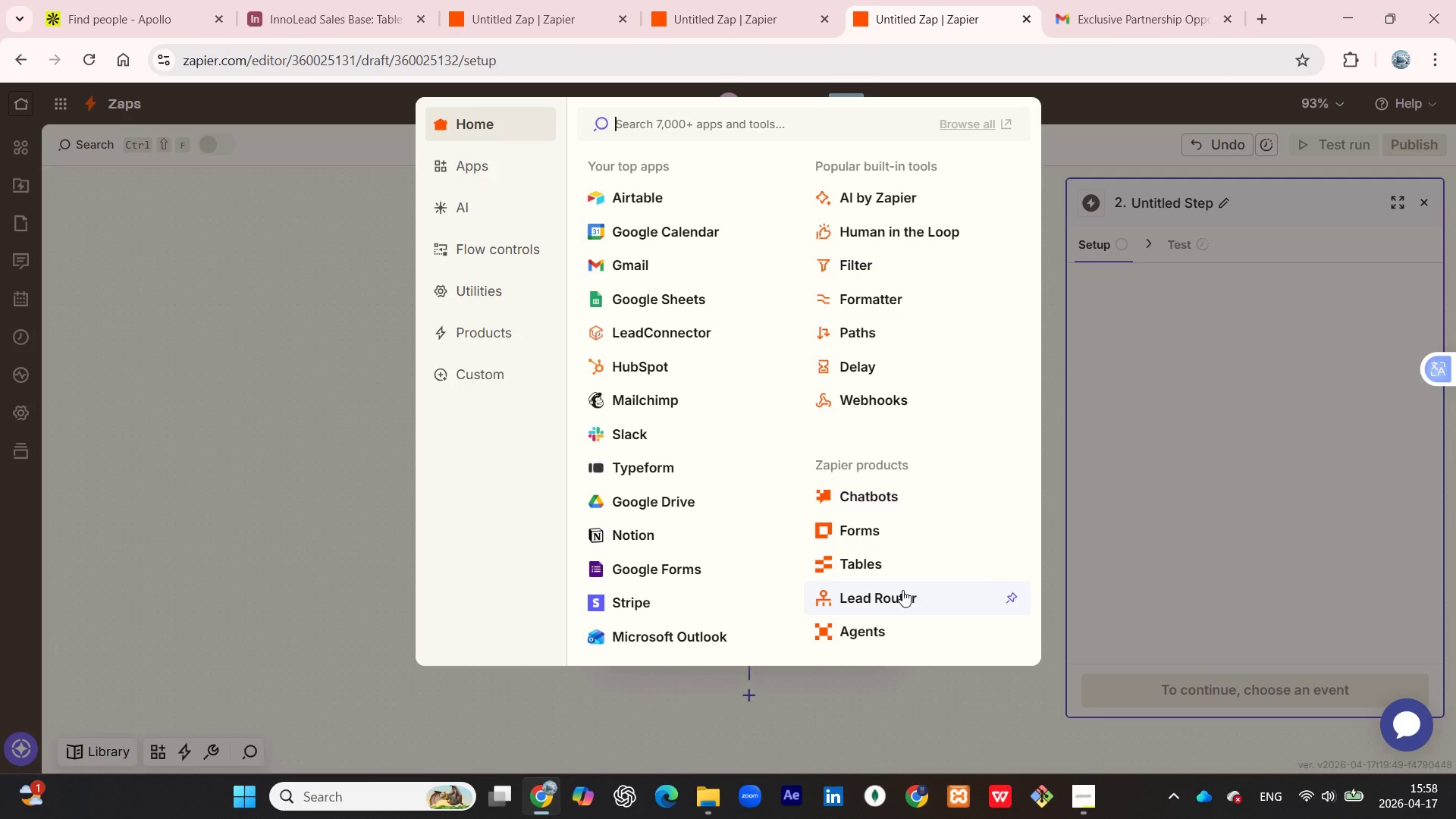 
wait(6.88)
 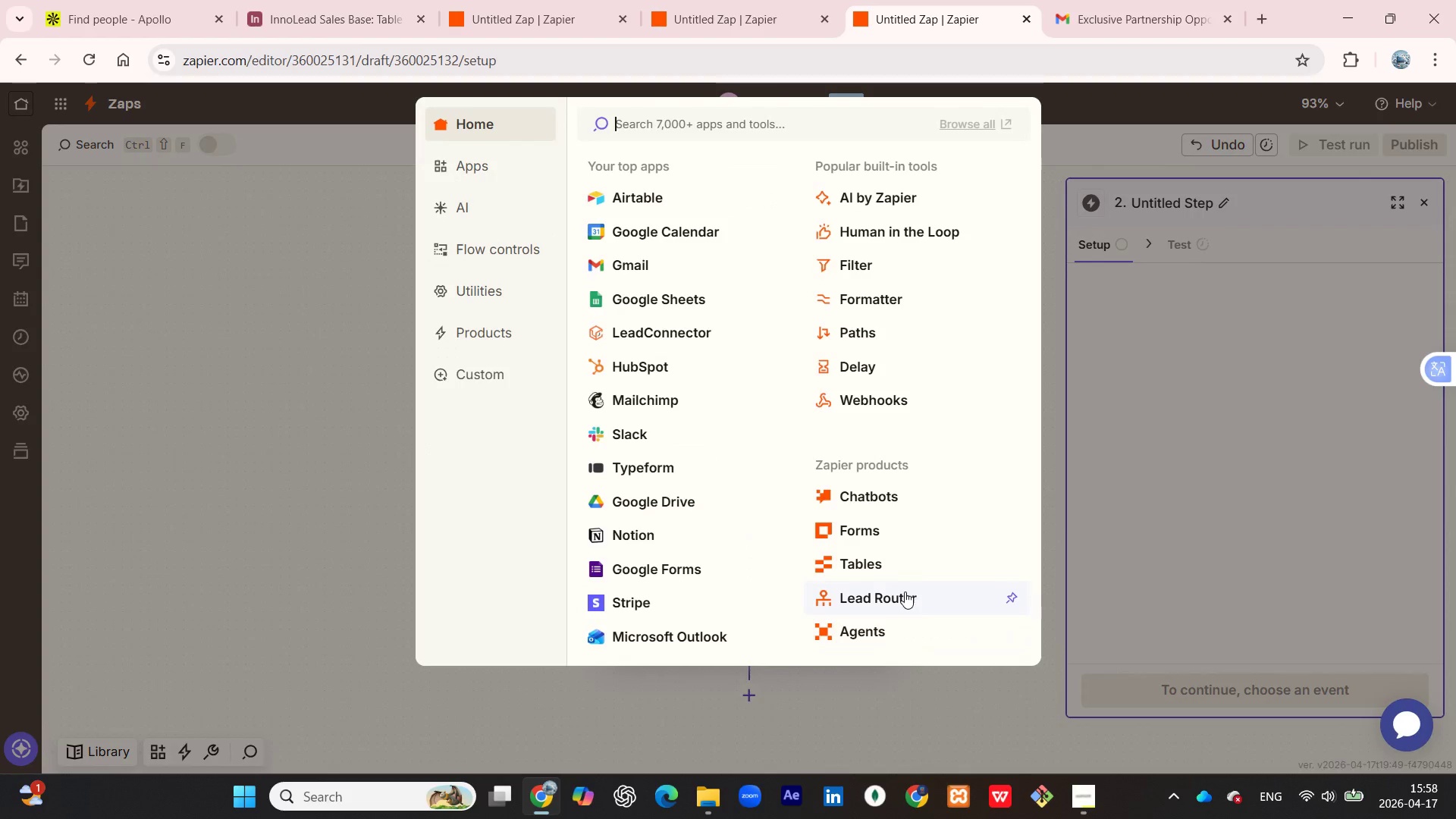 
left_click([873, 268])
 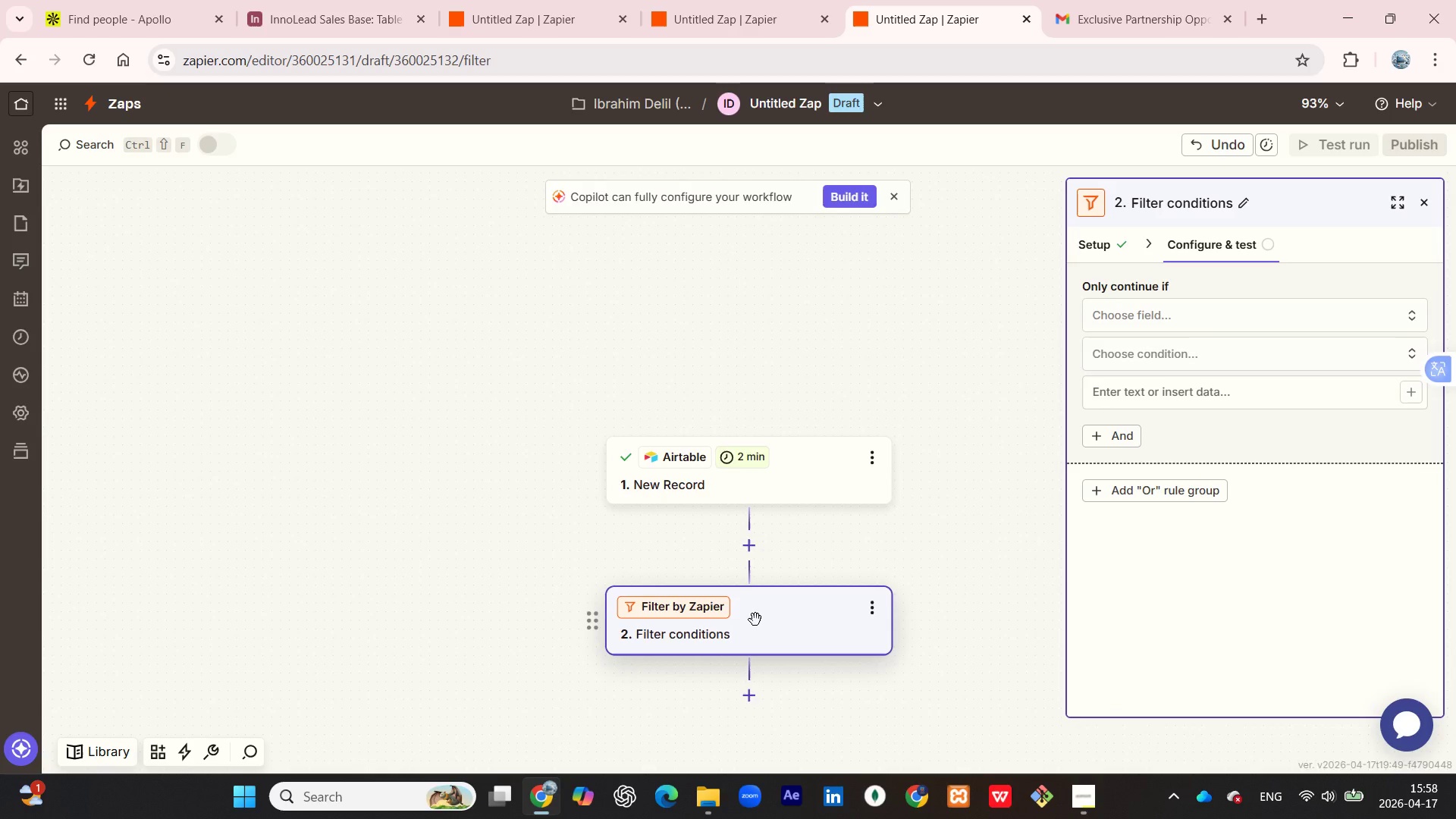 
wait(6.31)
 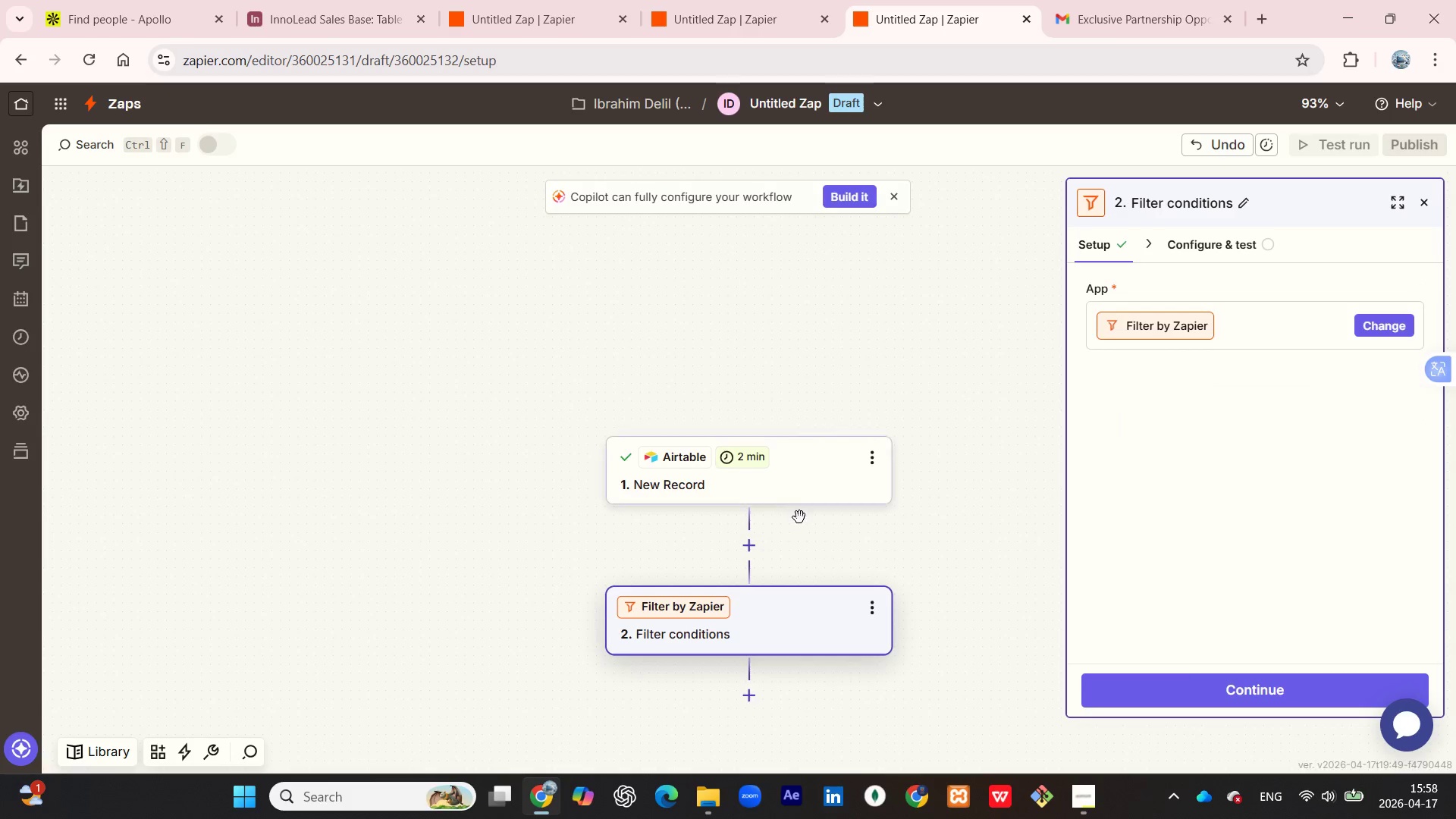 
left_click([1233, 298])
 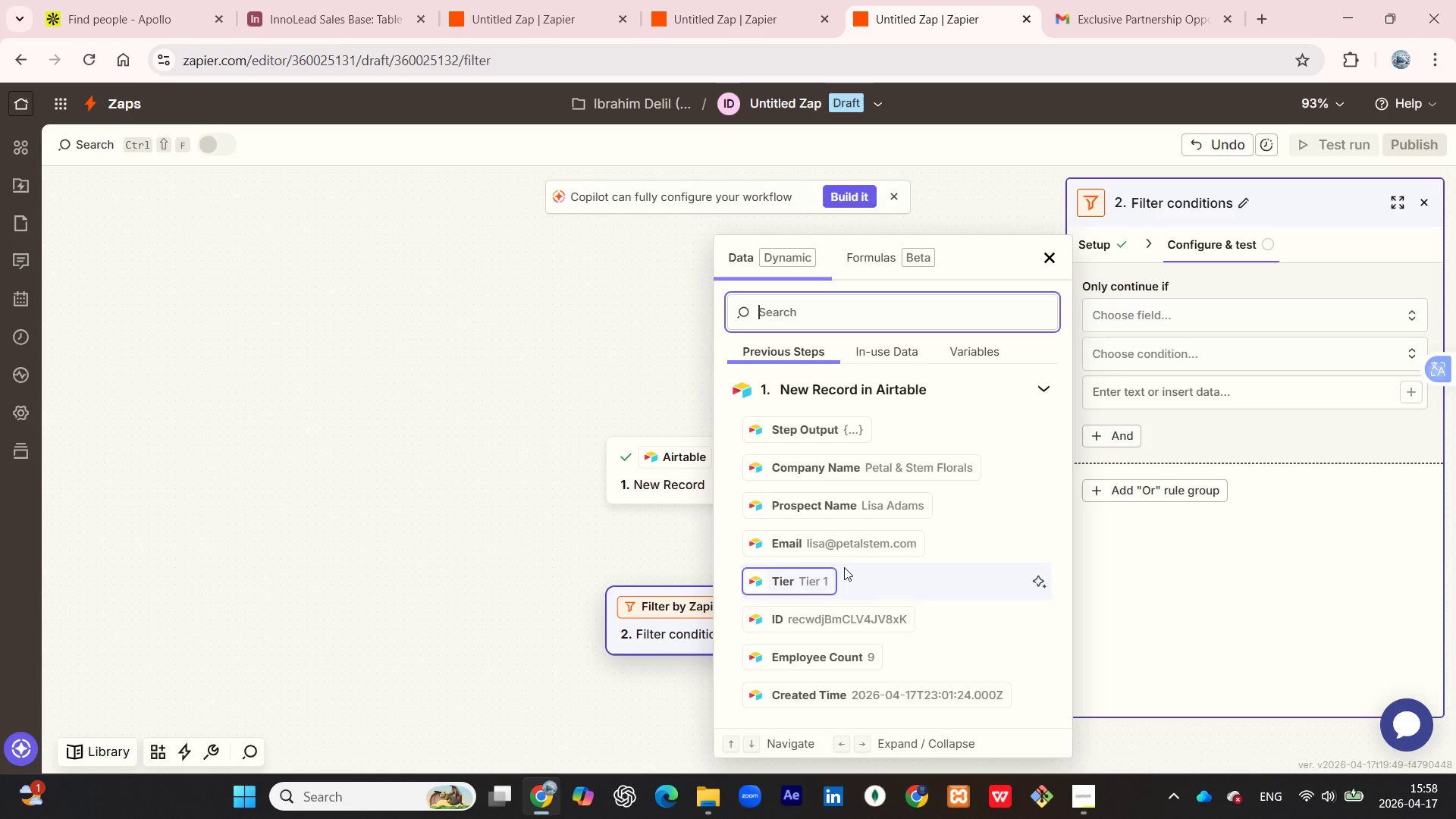 
left_click([843, 567])
 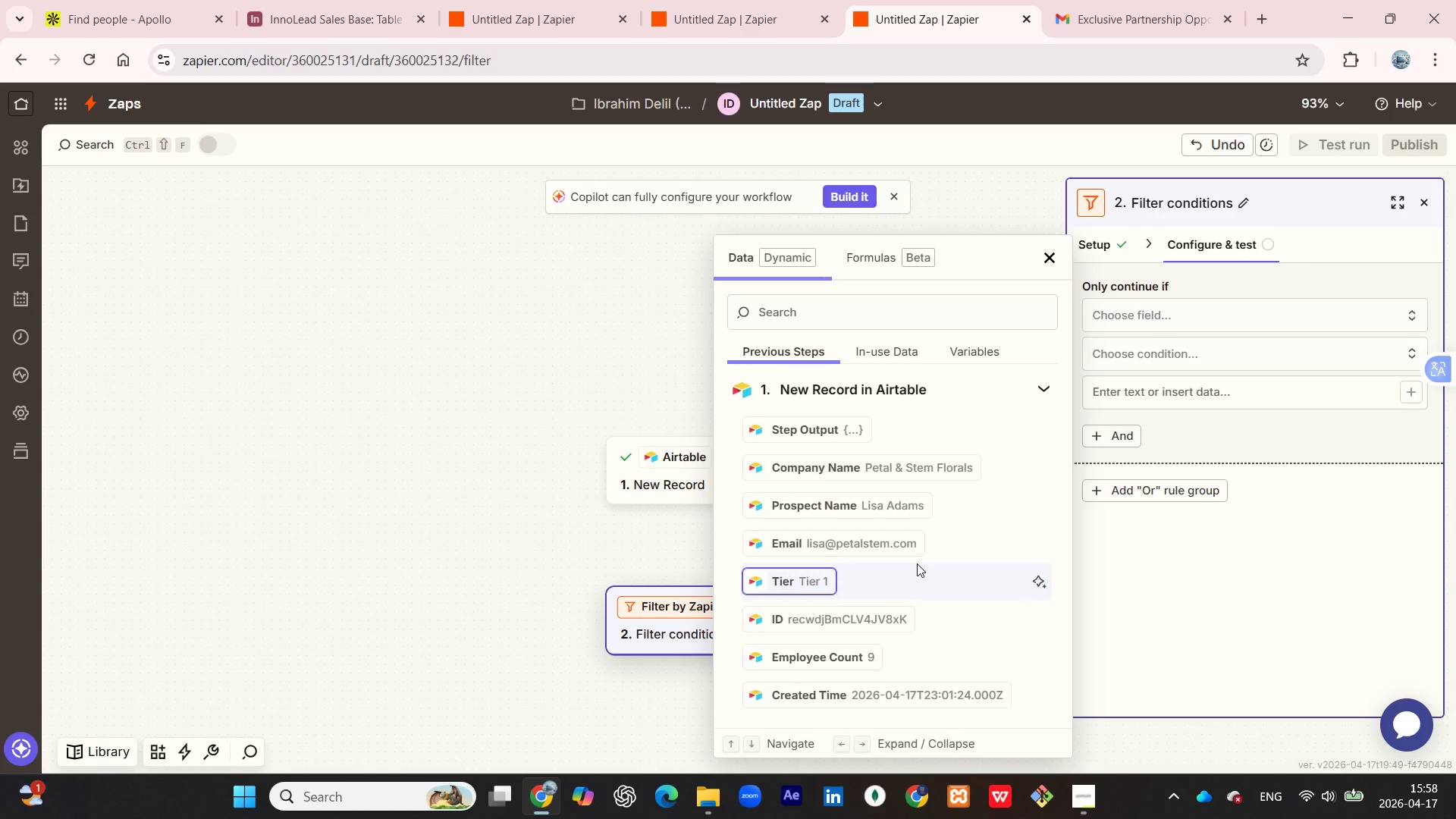 
left_click([910, 570])
 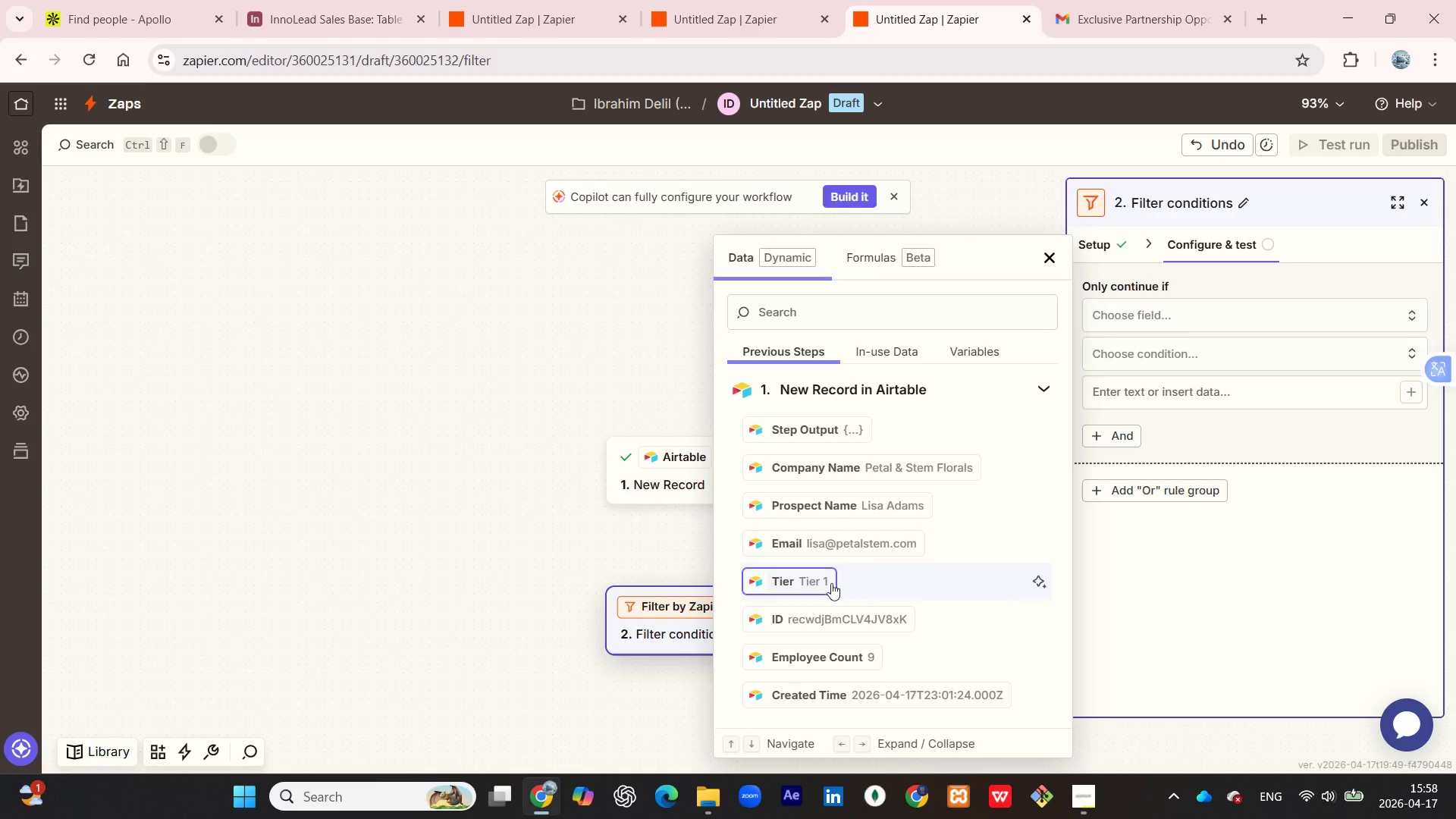 
left_click([805, 580])
 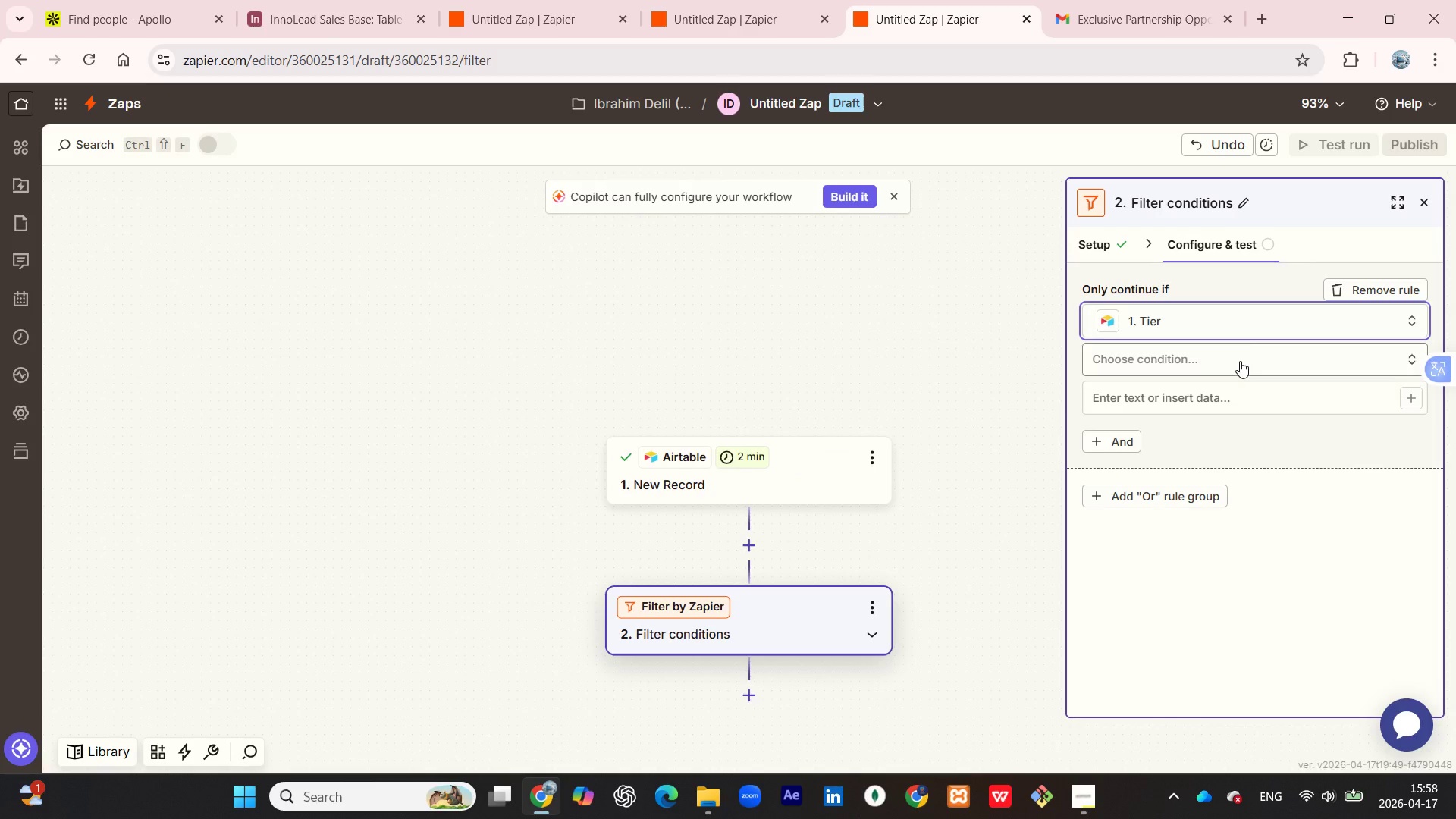 
mouse_move([1226, 372])
 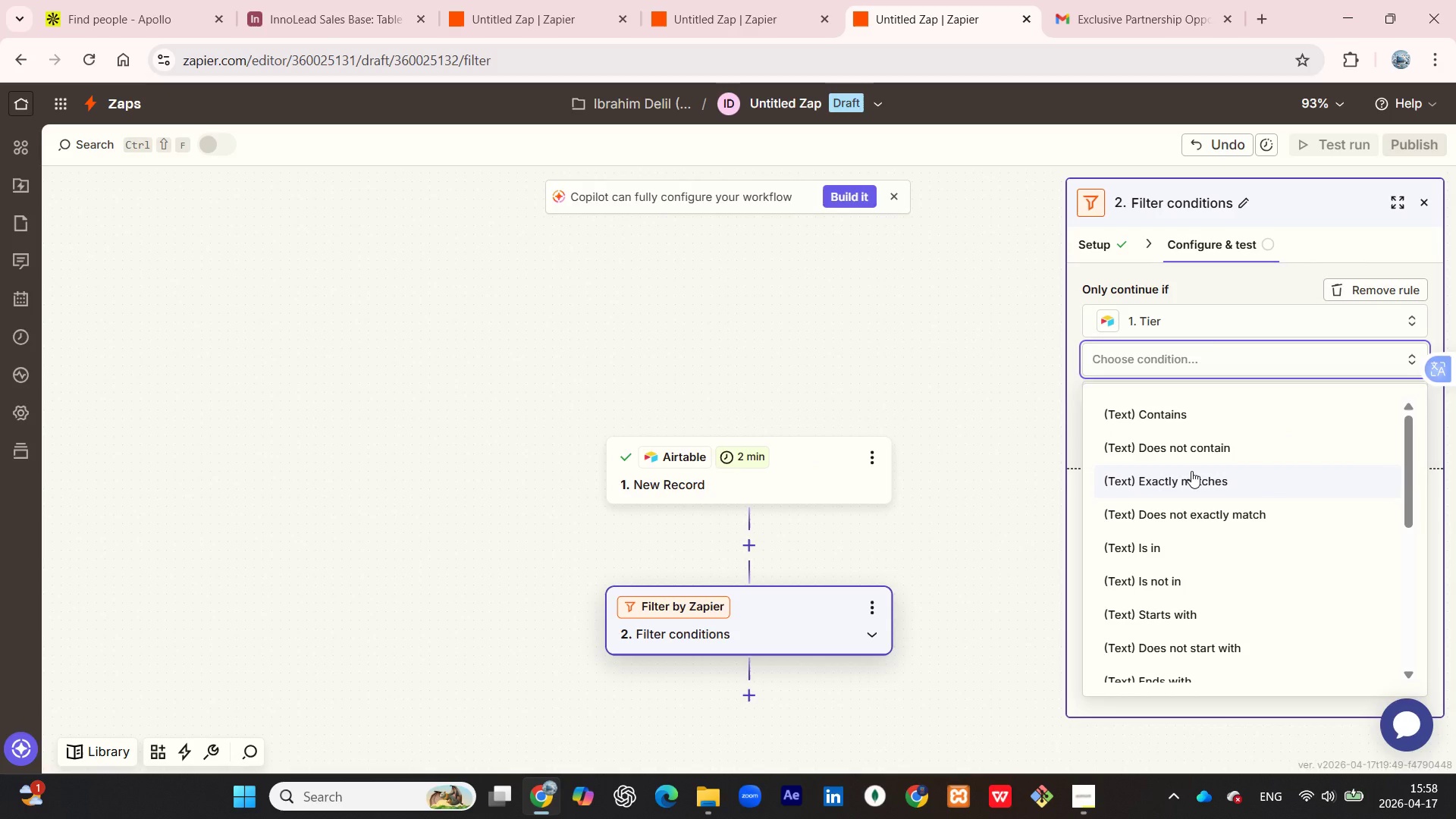 
left_click([1191, 471])
 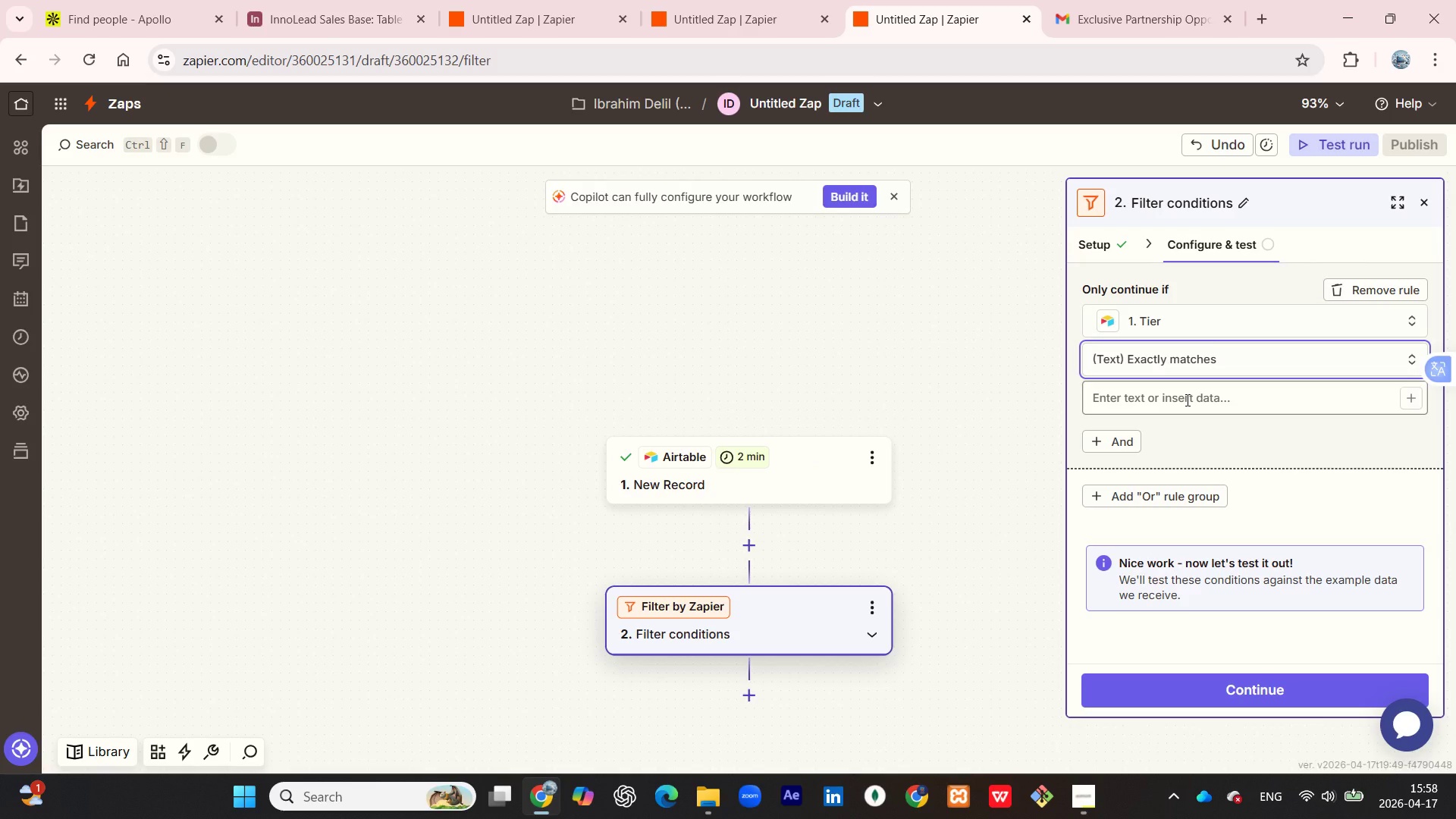 
wait(7.64)
 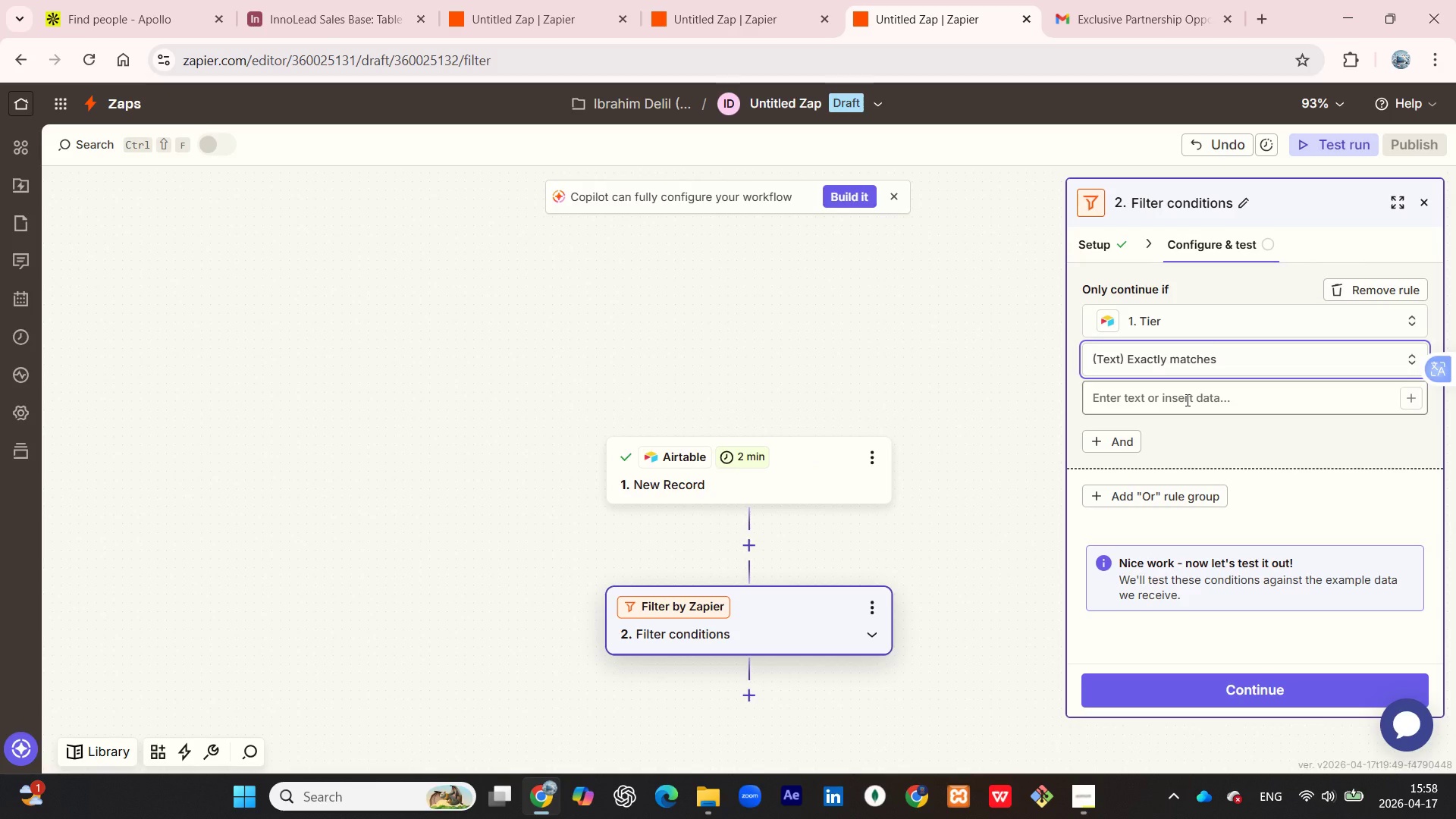 
left_click([1353, 407])
 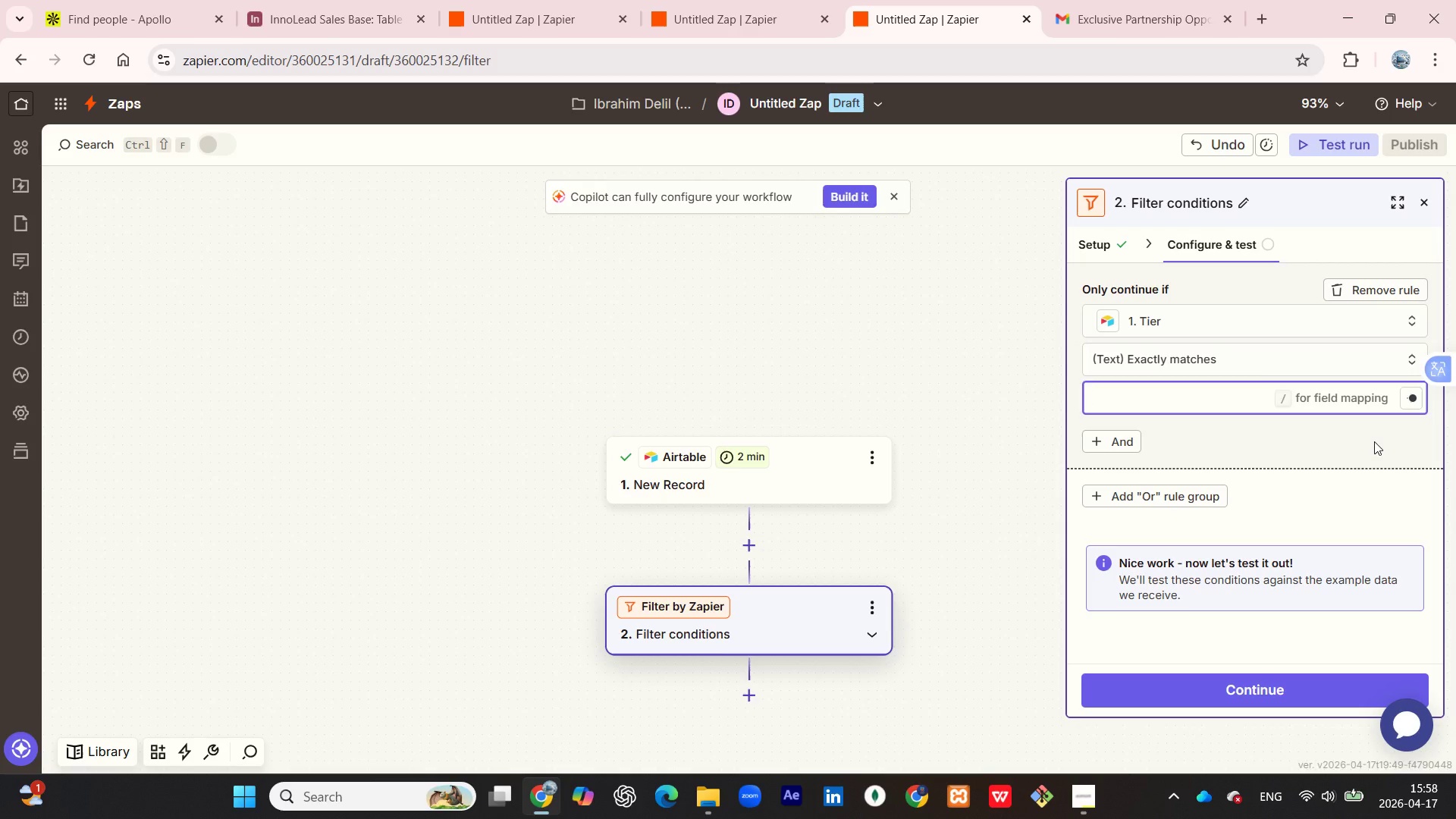 
left_click([1374, 441])
 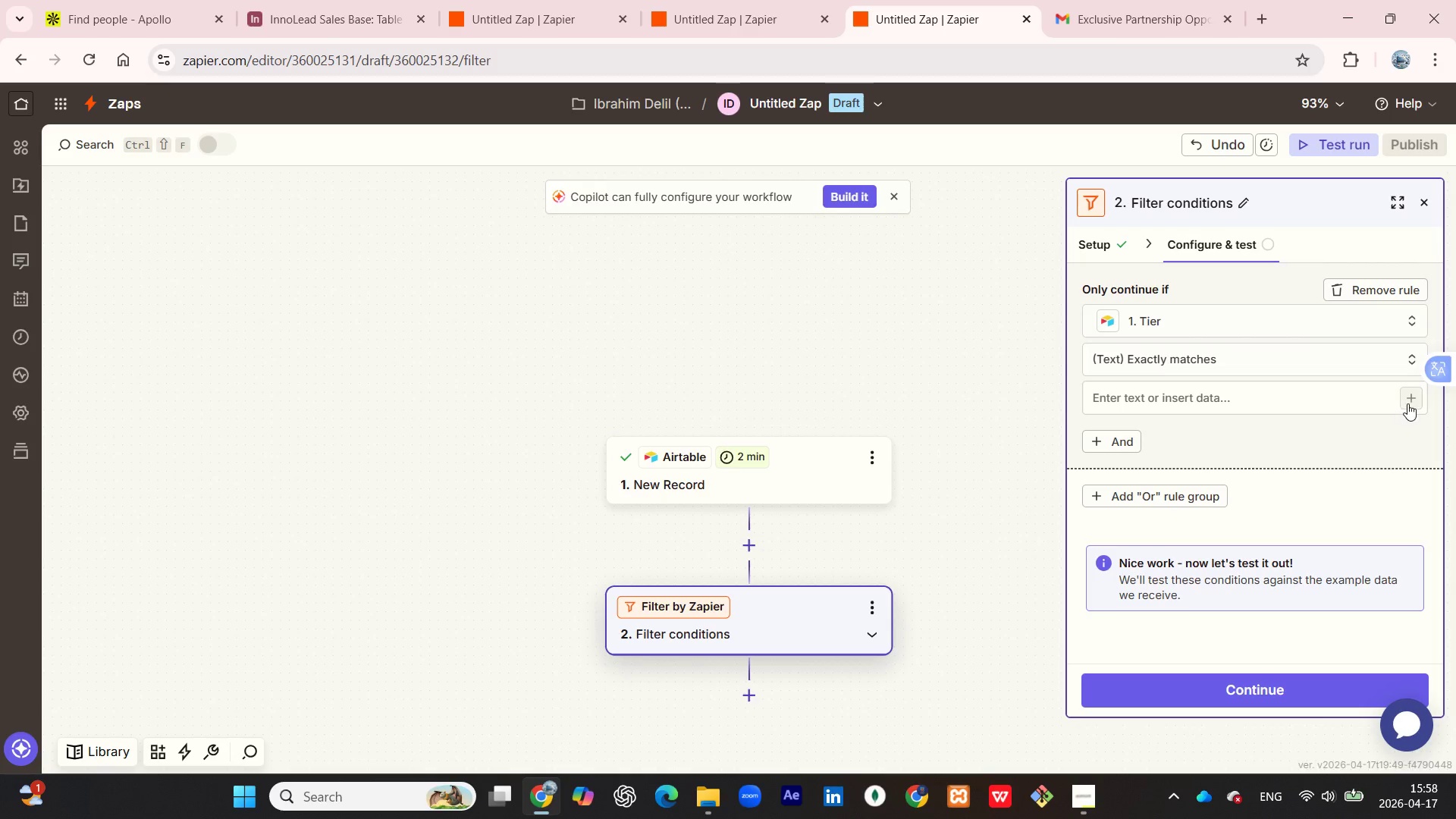 
left_click([1408, 403])
 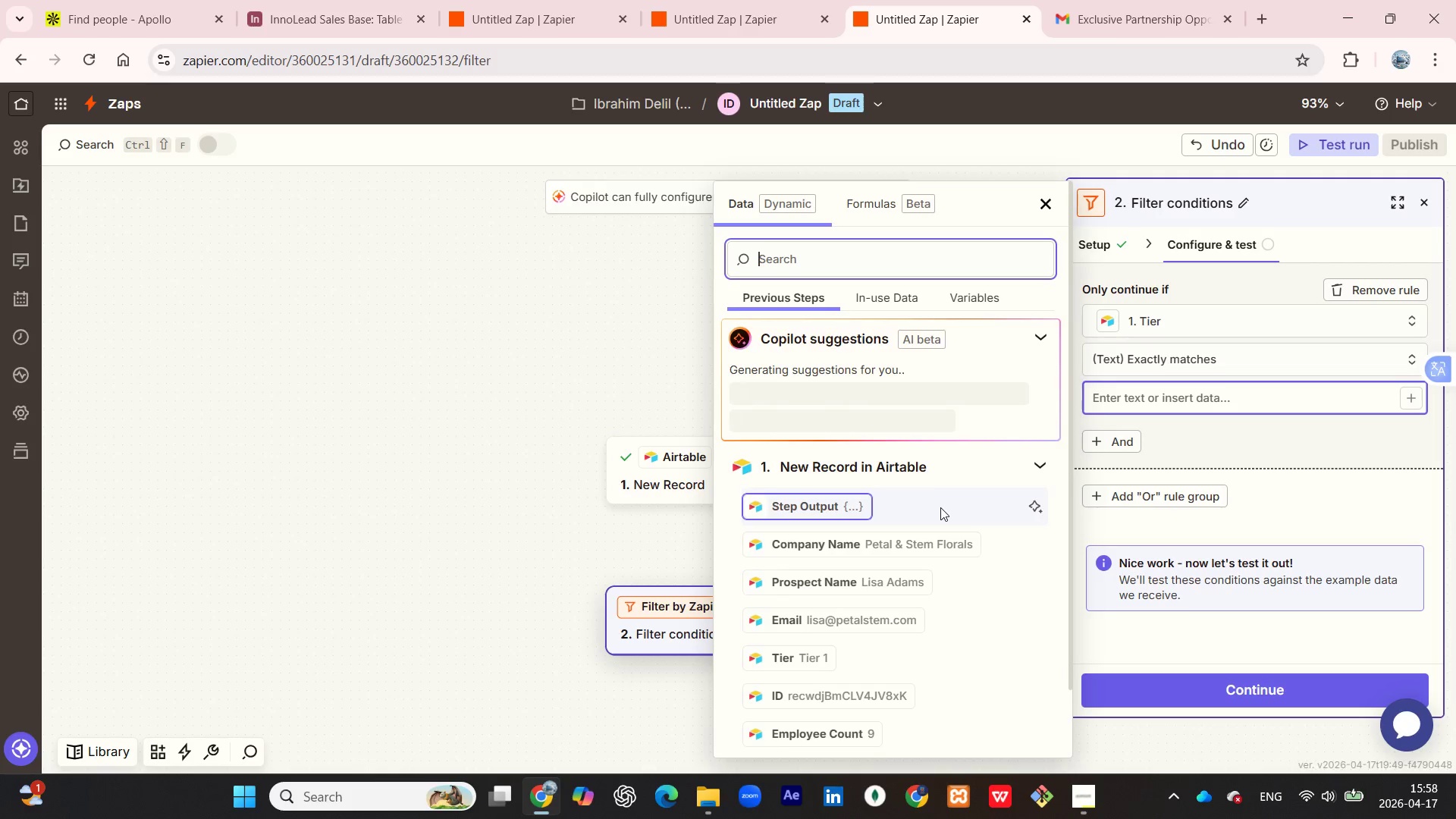 
scroll: coordinate [928, 546], scroll_direction: down, amount: 3.0
 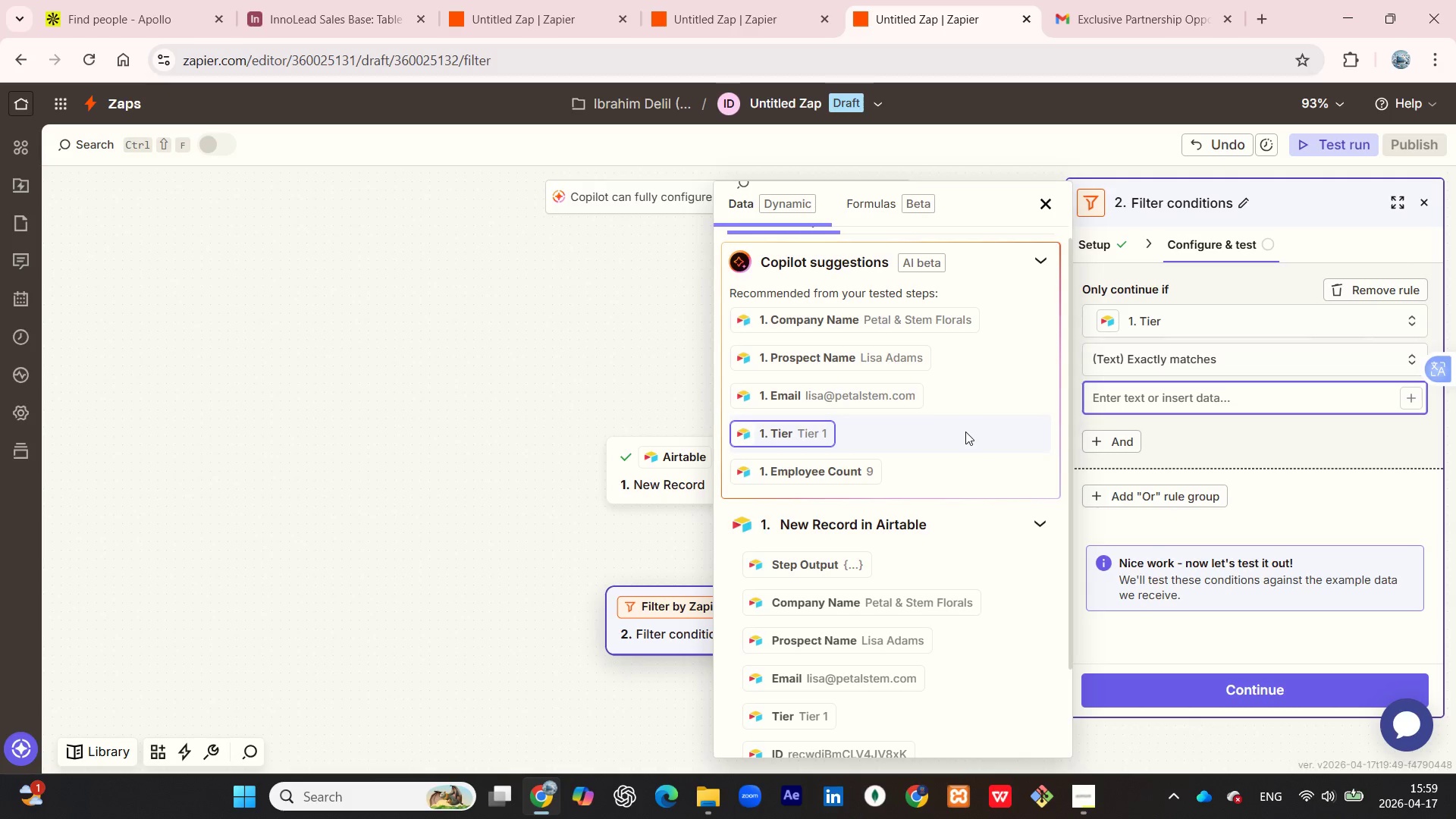 
wait(78.91)
 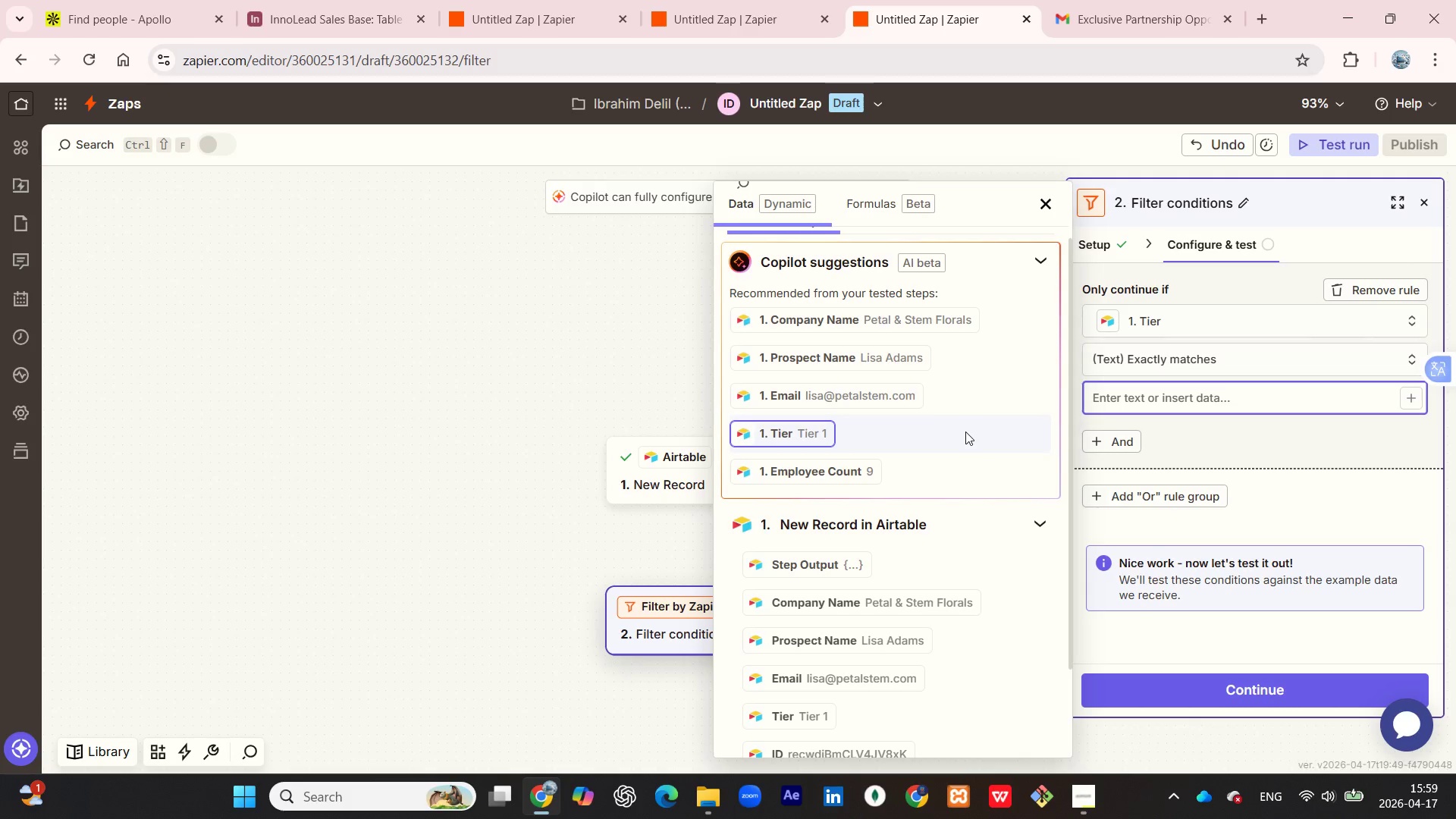 
left_click([1182, 443])
 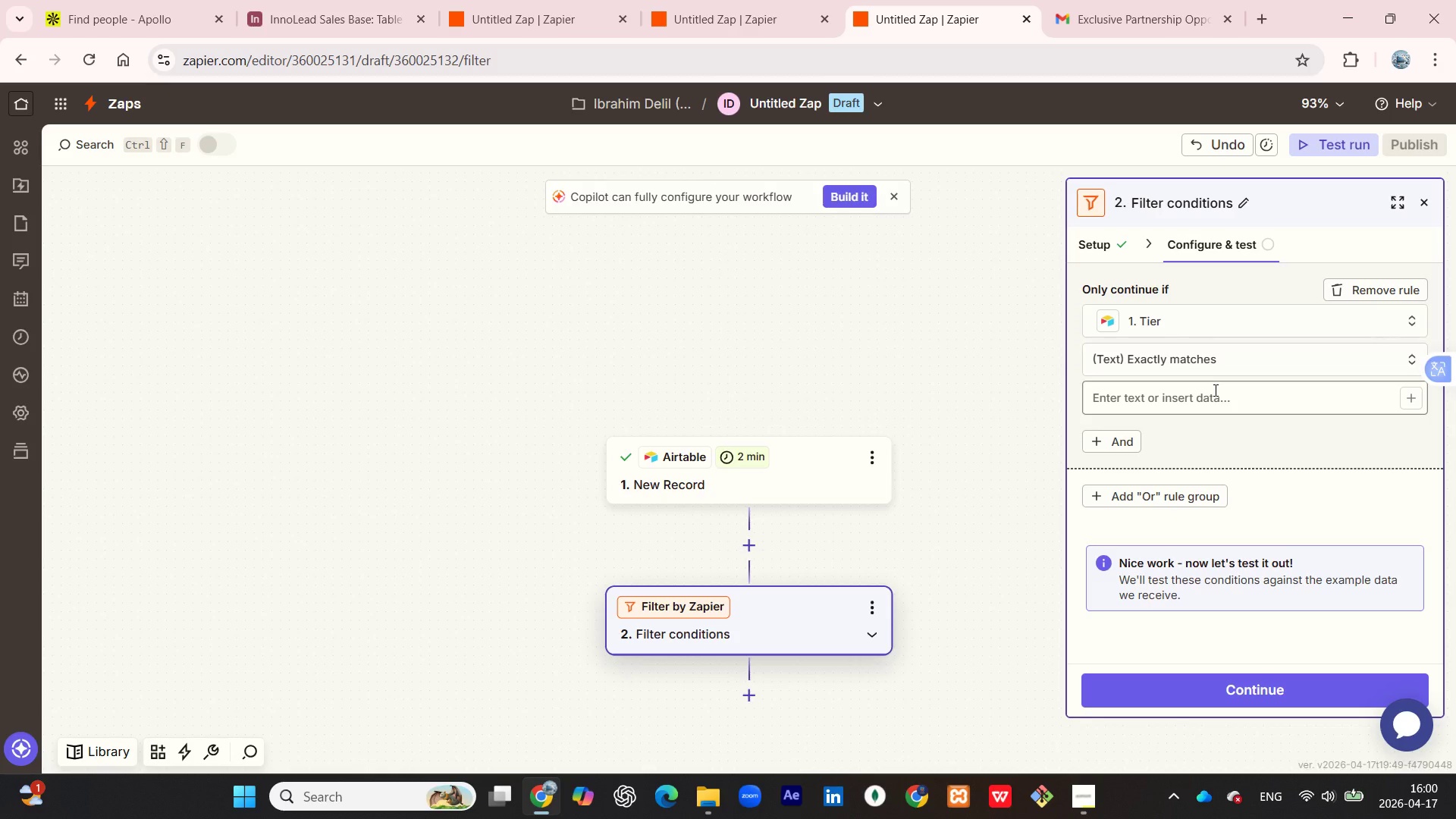 
wait(9.62)
 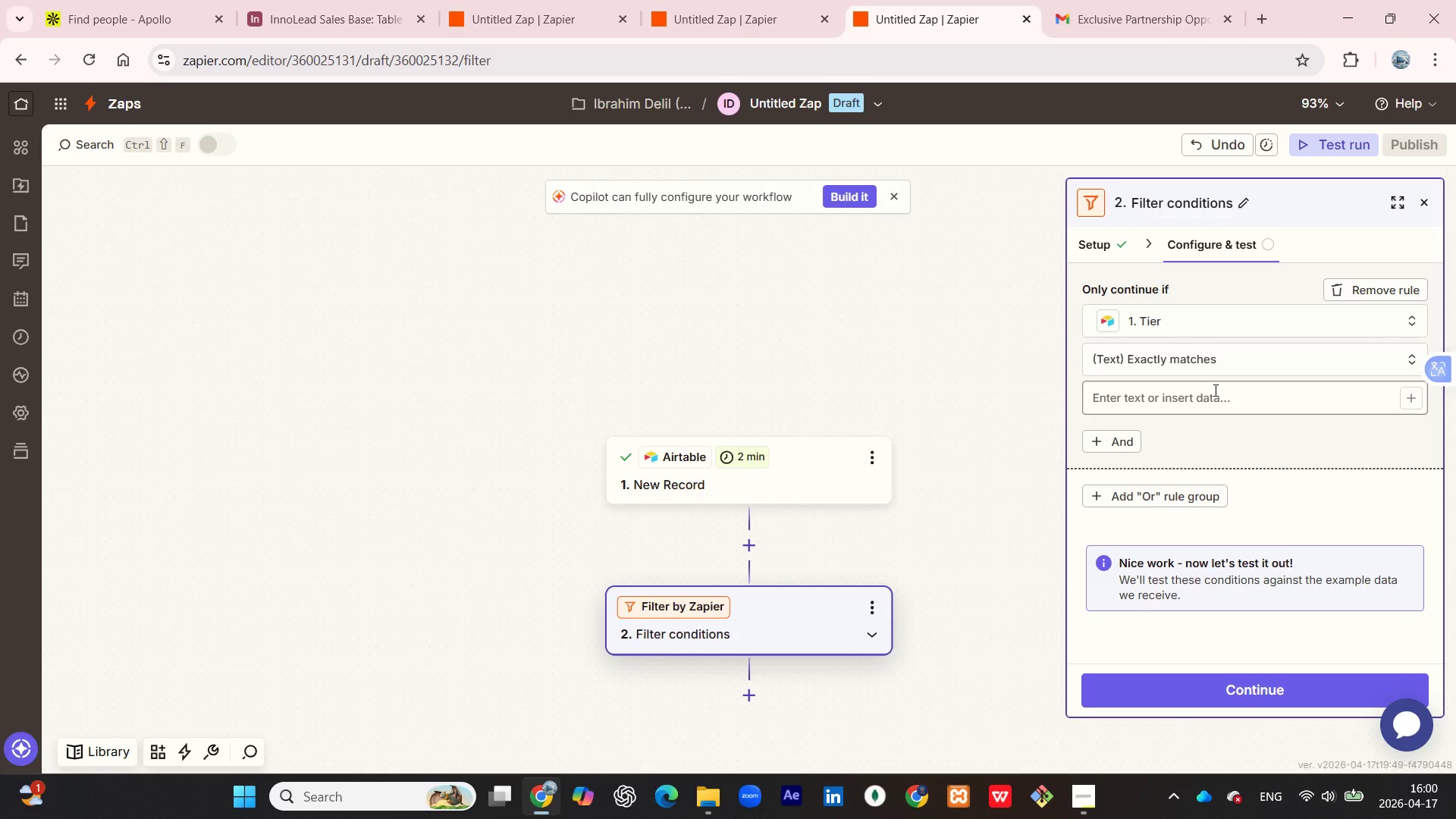 
scroll: coordinate [1256, 353], scroll_direction: up, amount: 2.0
 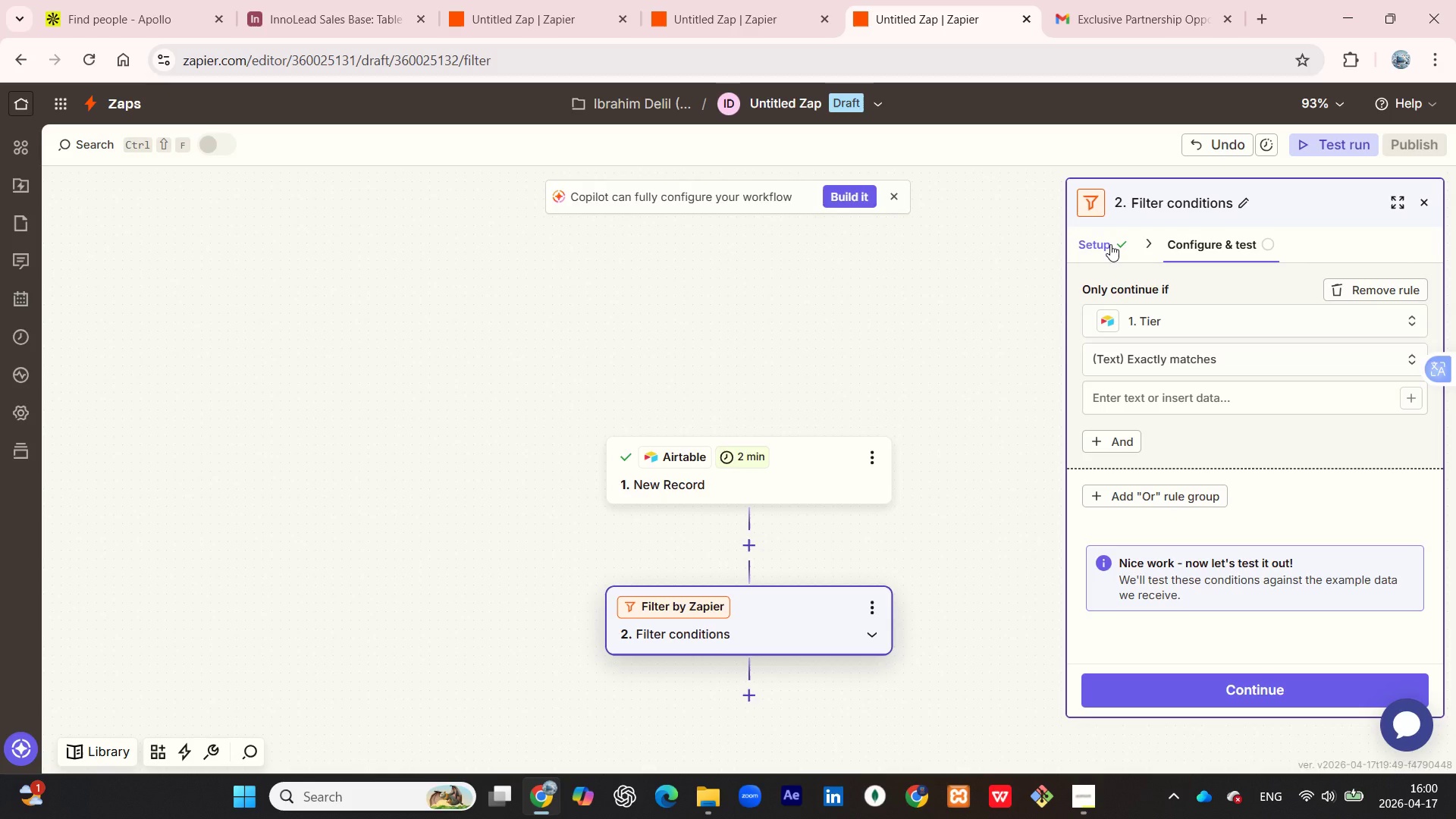 
left_click([1110, 244])
 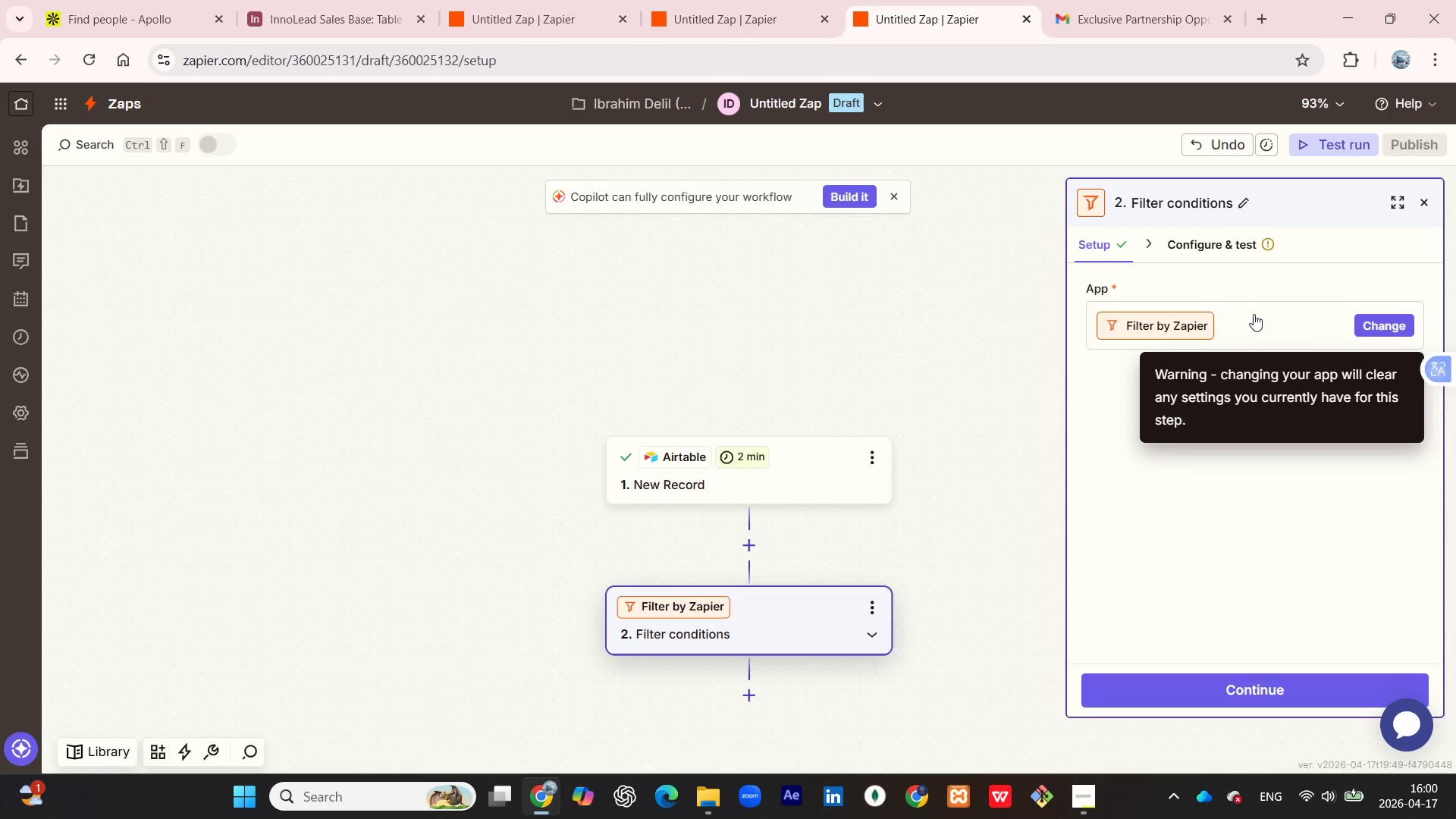 
left_click([1173, 240])
 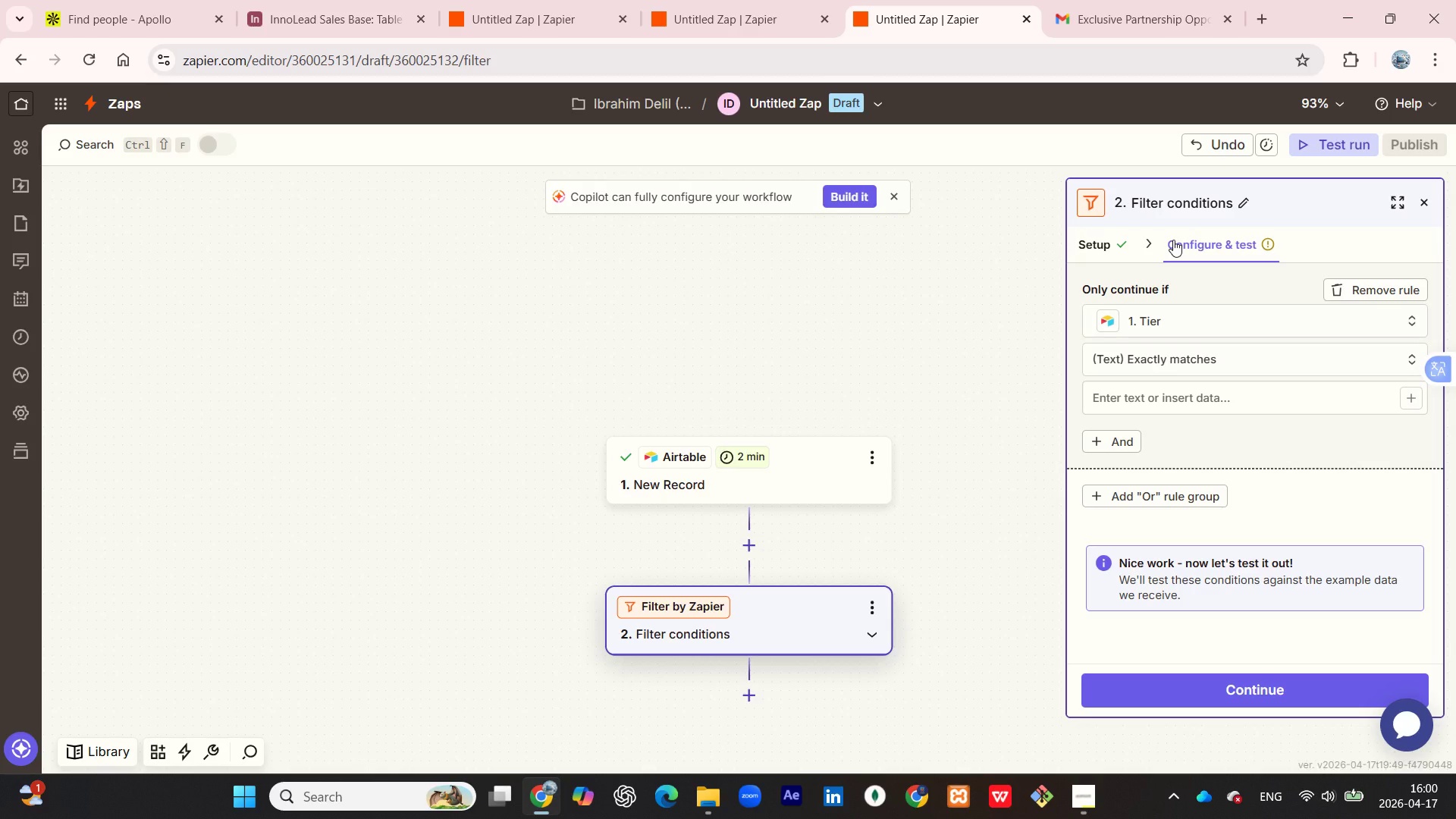 
left_click([1217, 326])
 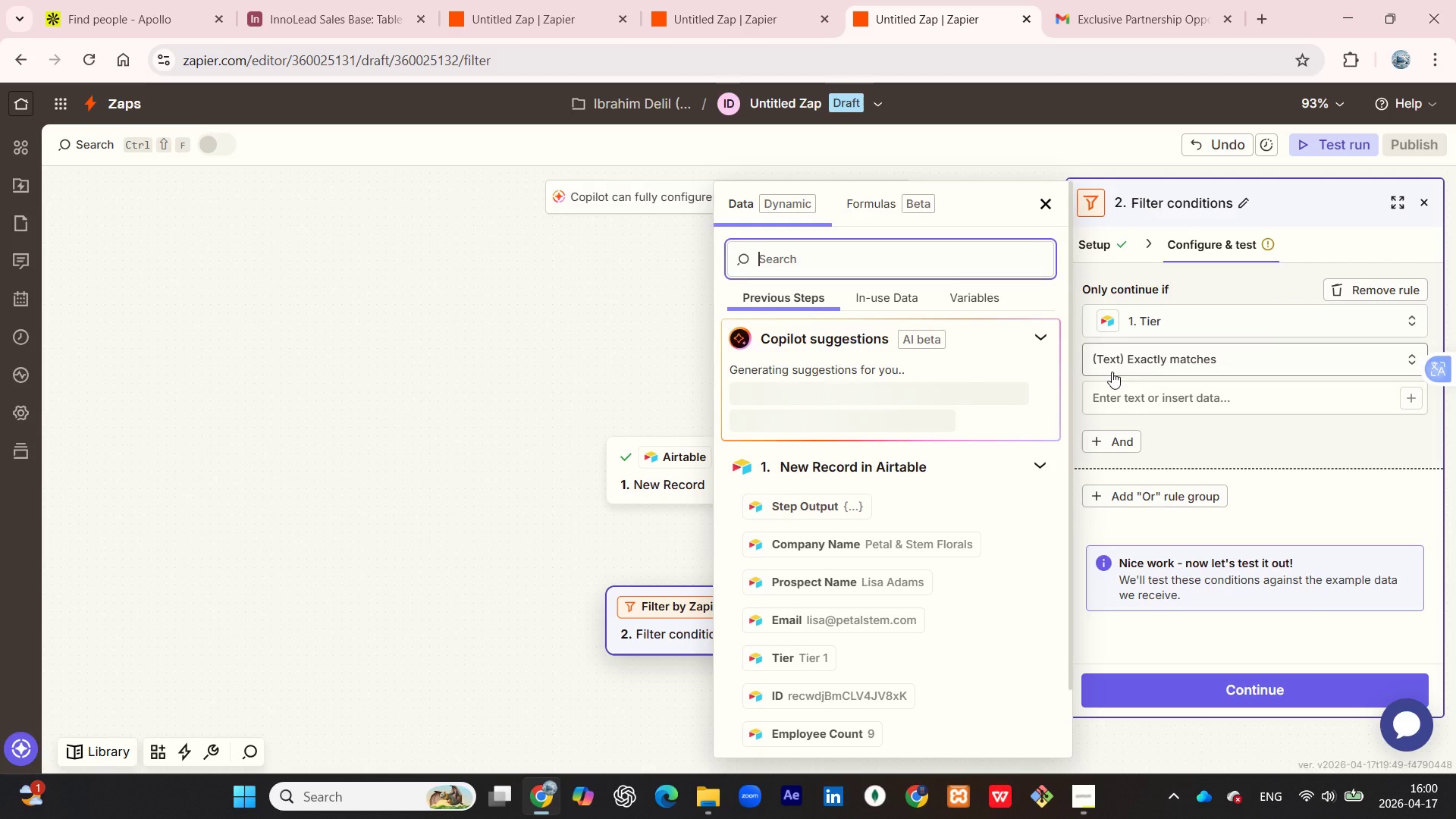 
scroll: coordinate [922, 597], scroll_direction: down, amount: 2.0
 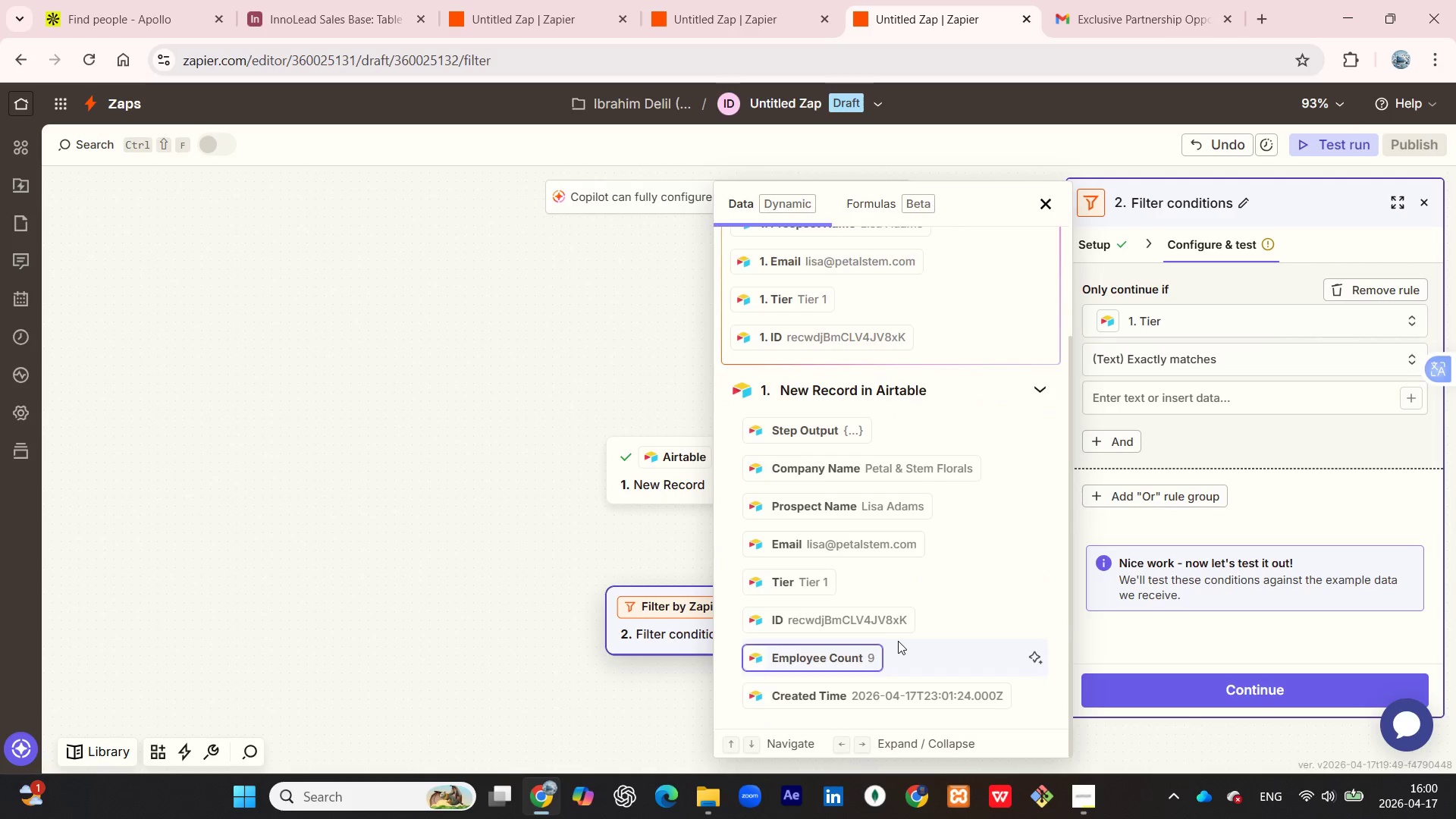 
left_click([897, 647])
 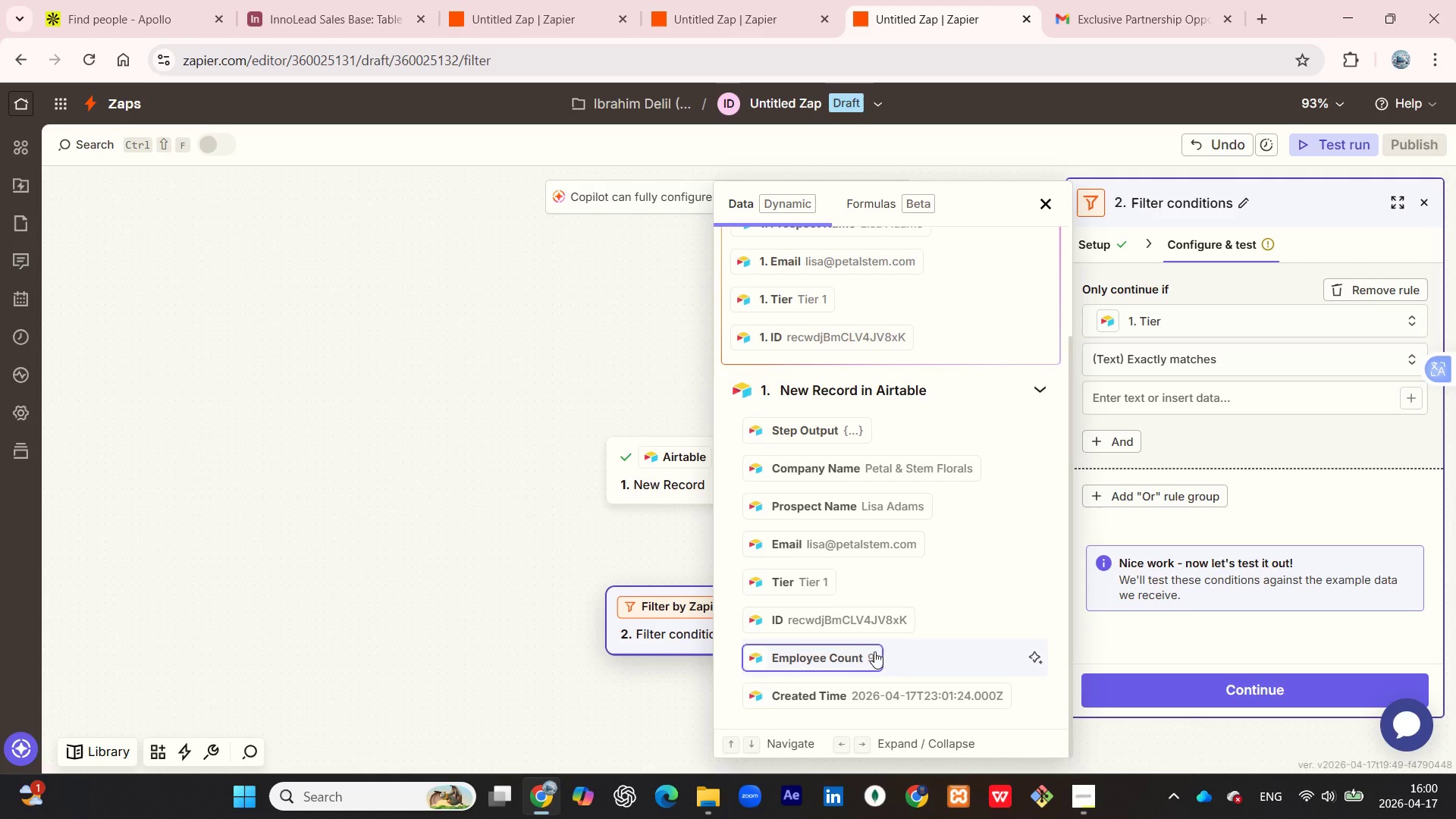 
left_click([861, 652])
 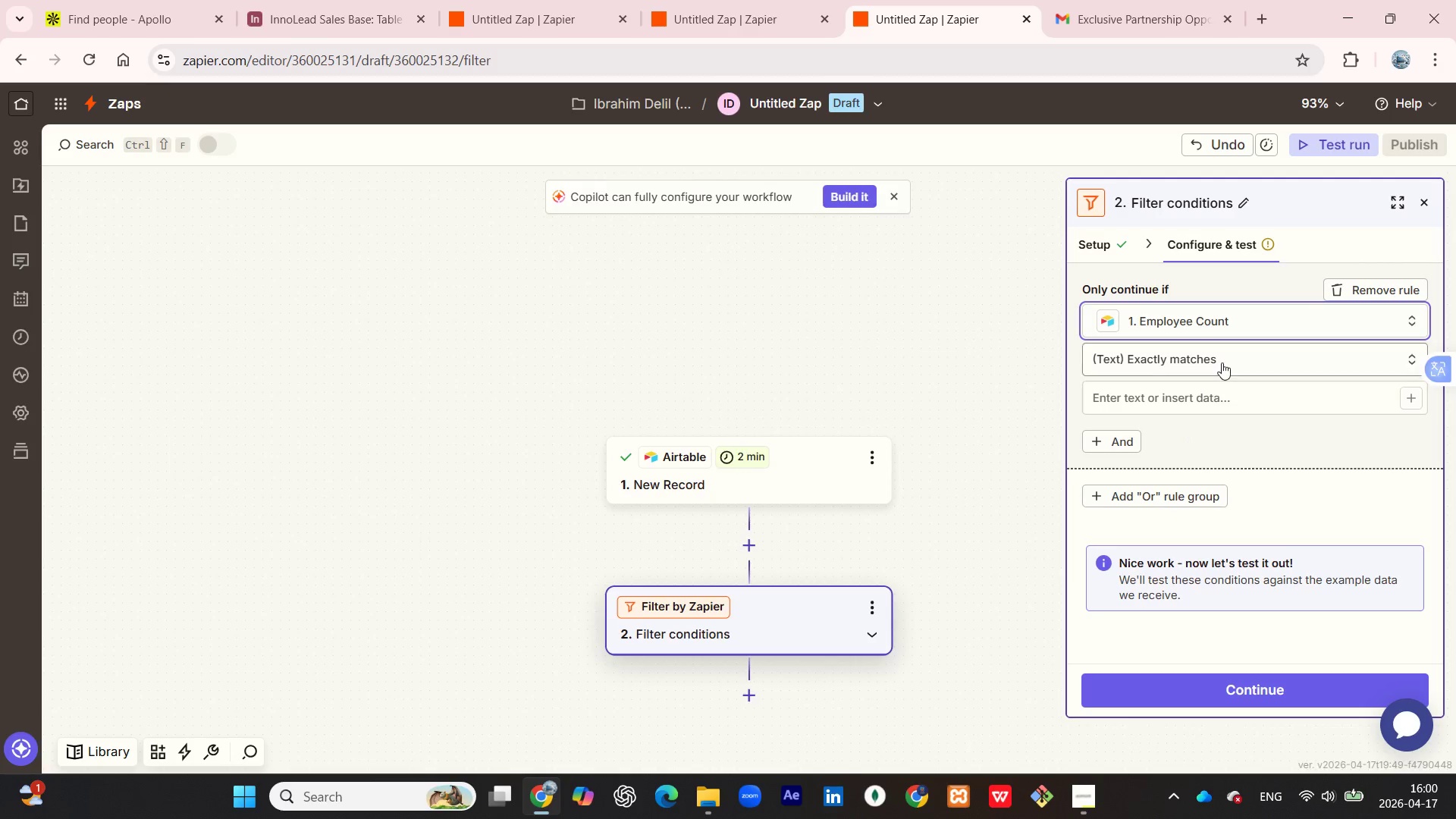 
left_click([1224, 359])
 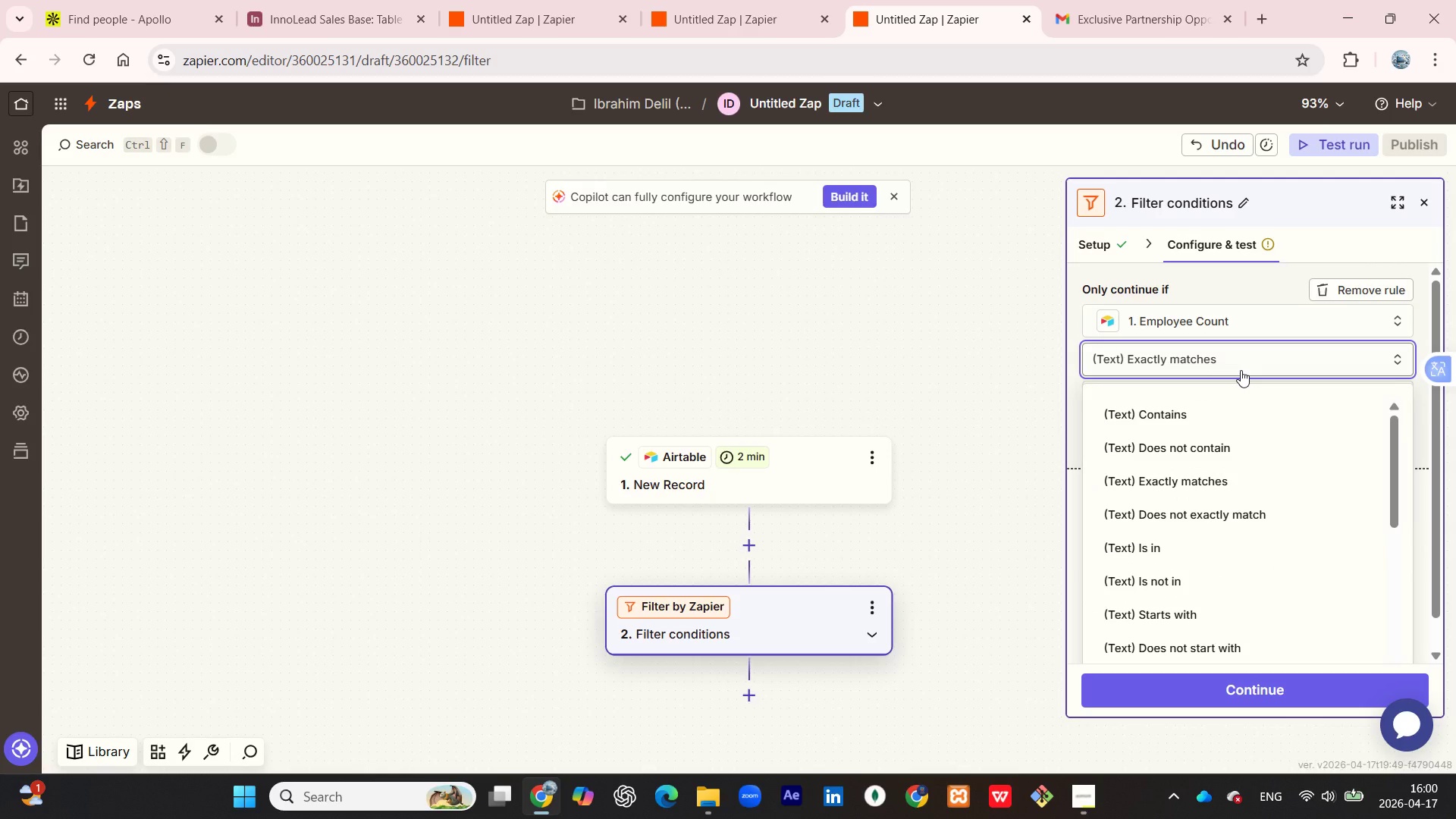 
scroll: coordinate [1221, 438], scroll_direction: down, amount: 3.0
 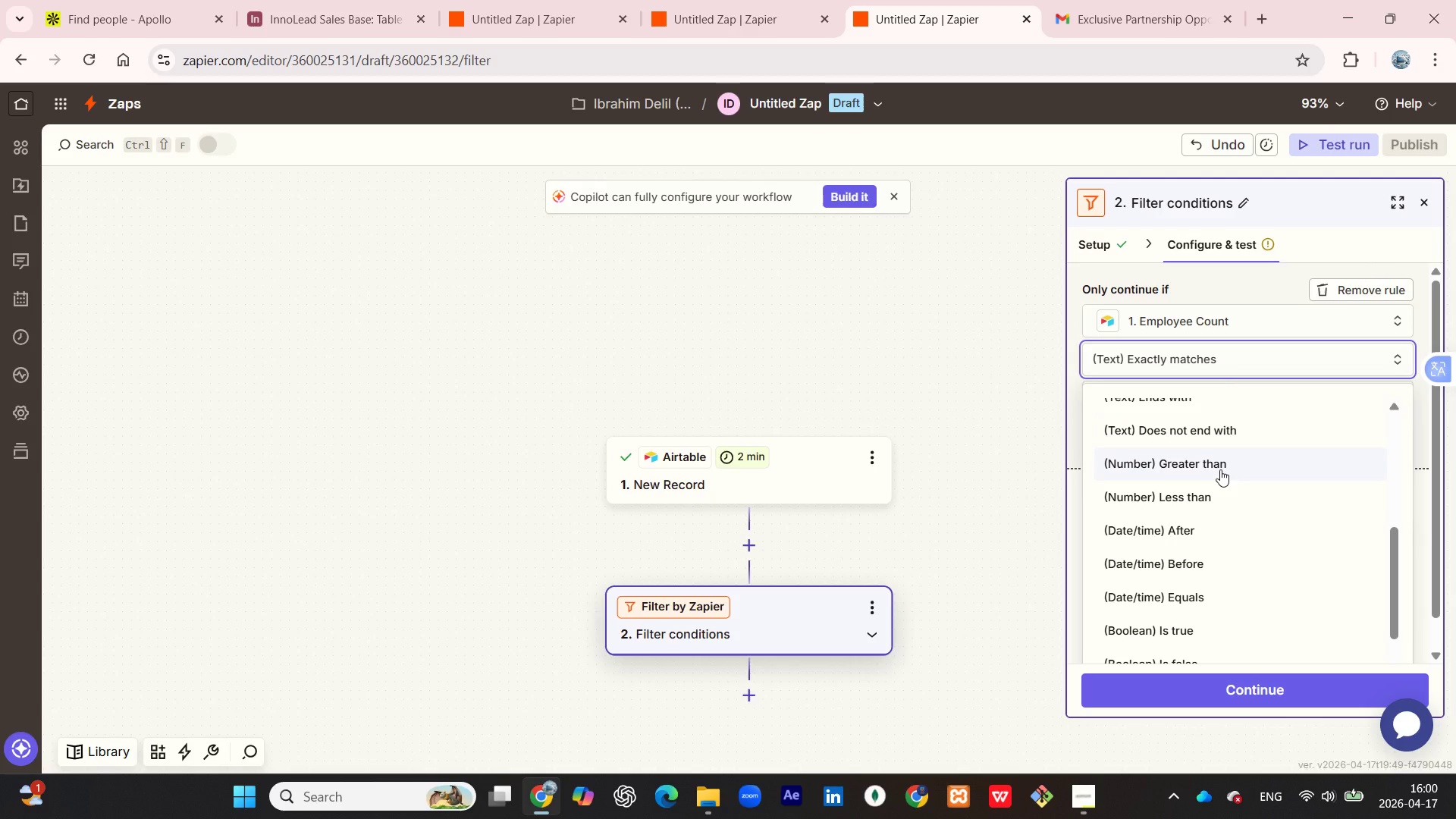 
left_click([1220, 469])
 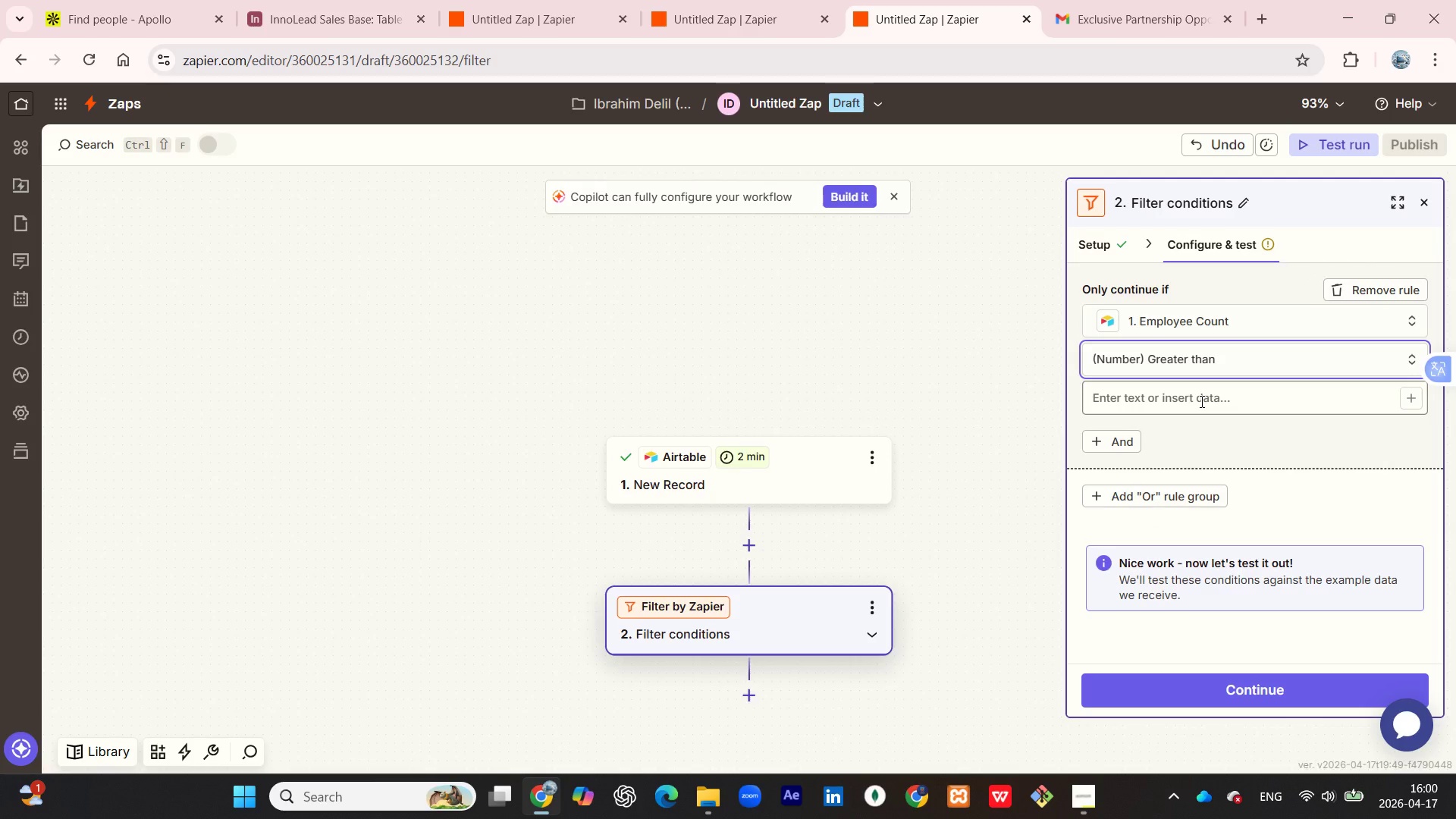 
left_click([1207, 426])
 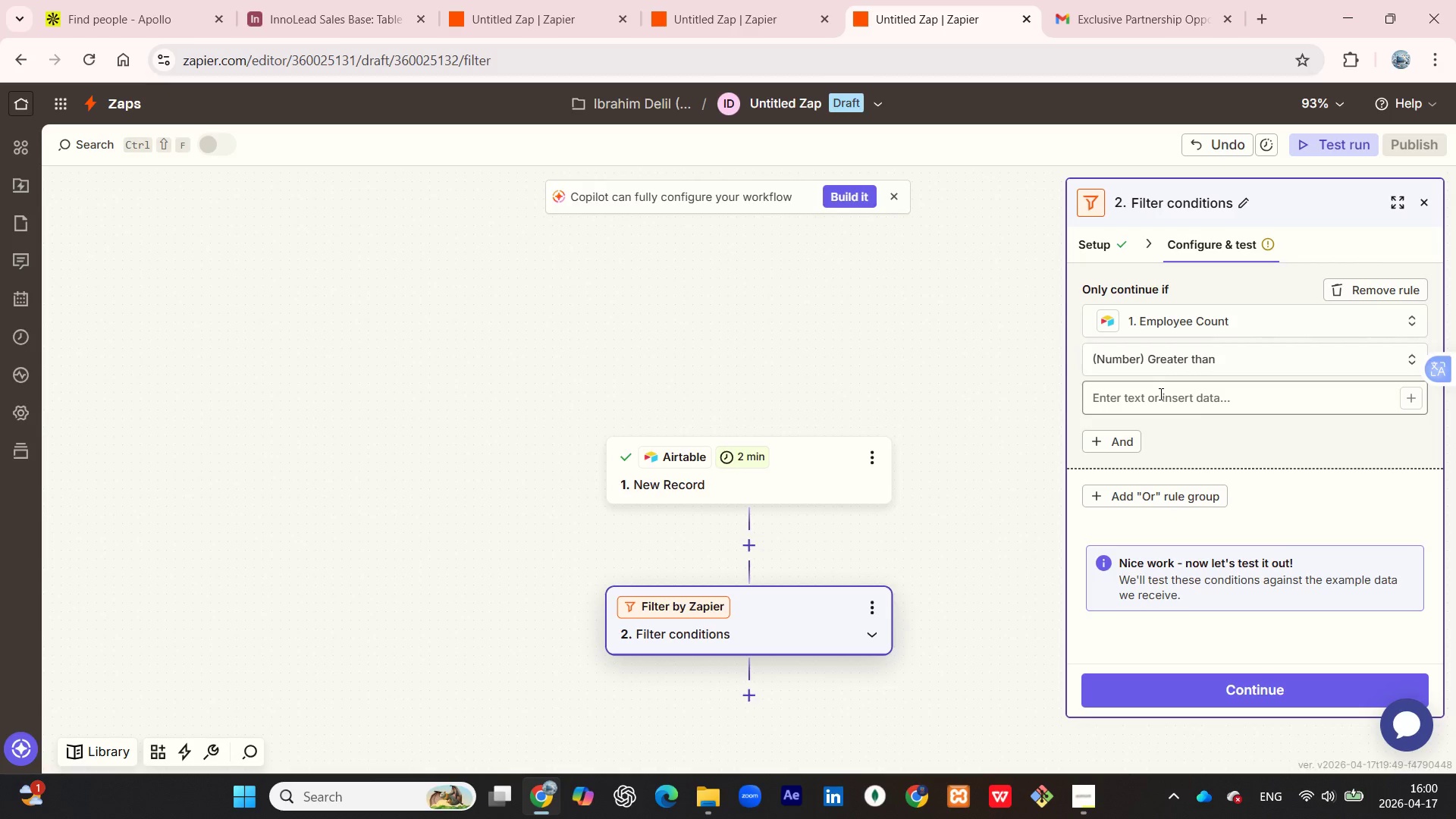 
wait(7.75)
 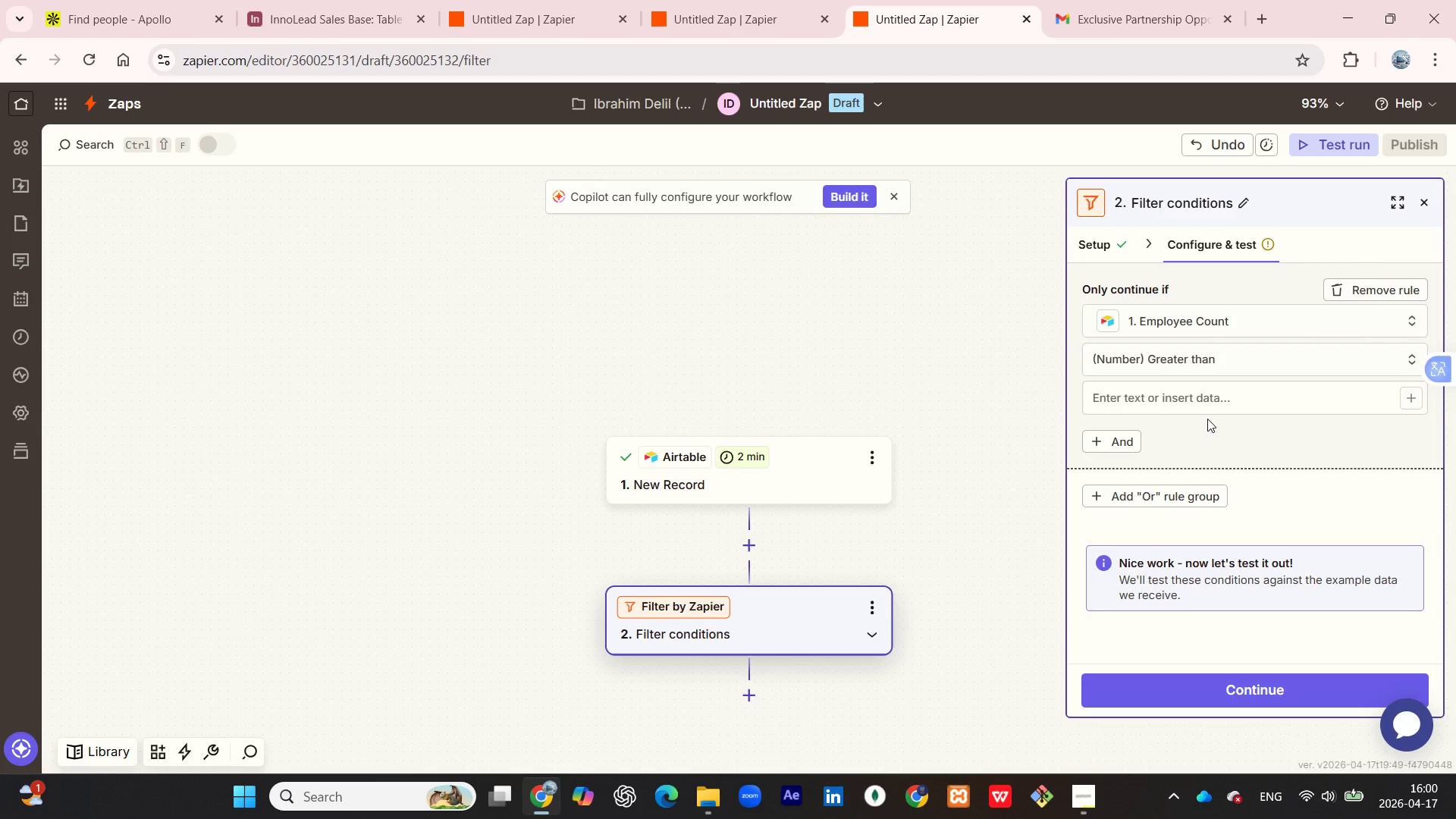 
left_click([1134, 400])
 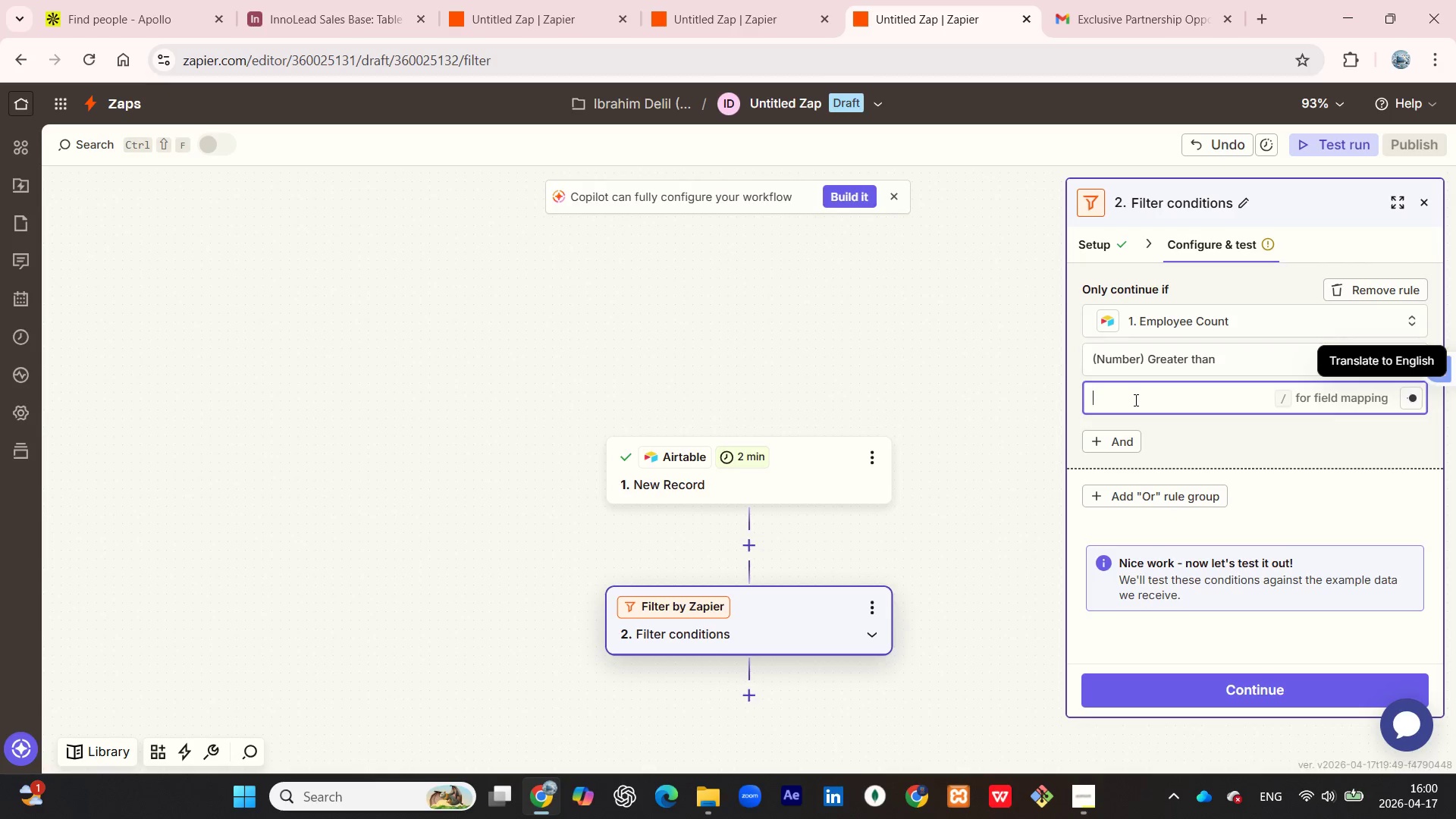 
type(50)
 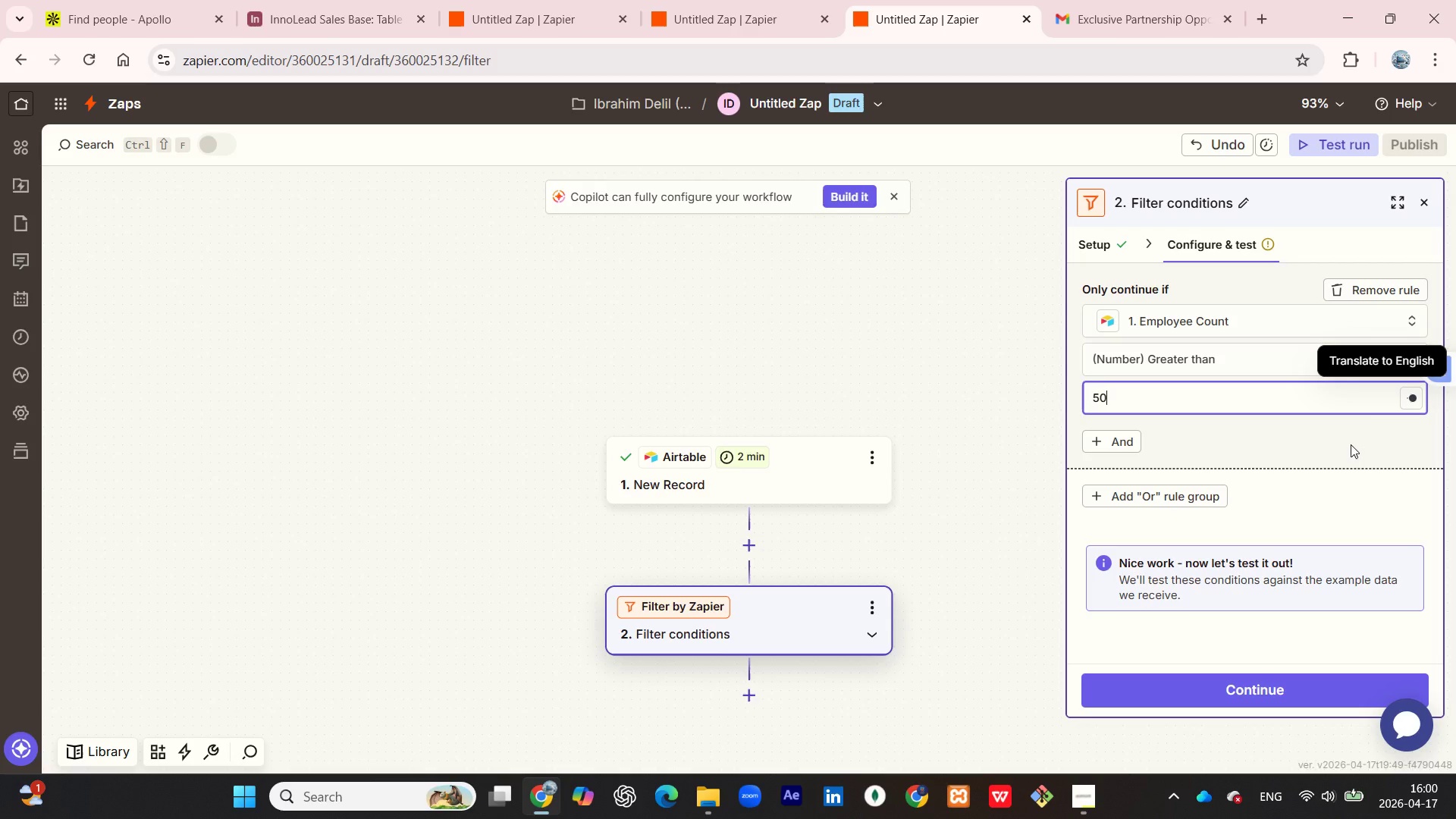 
left_click([1335, 444])
 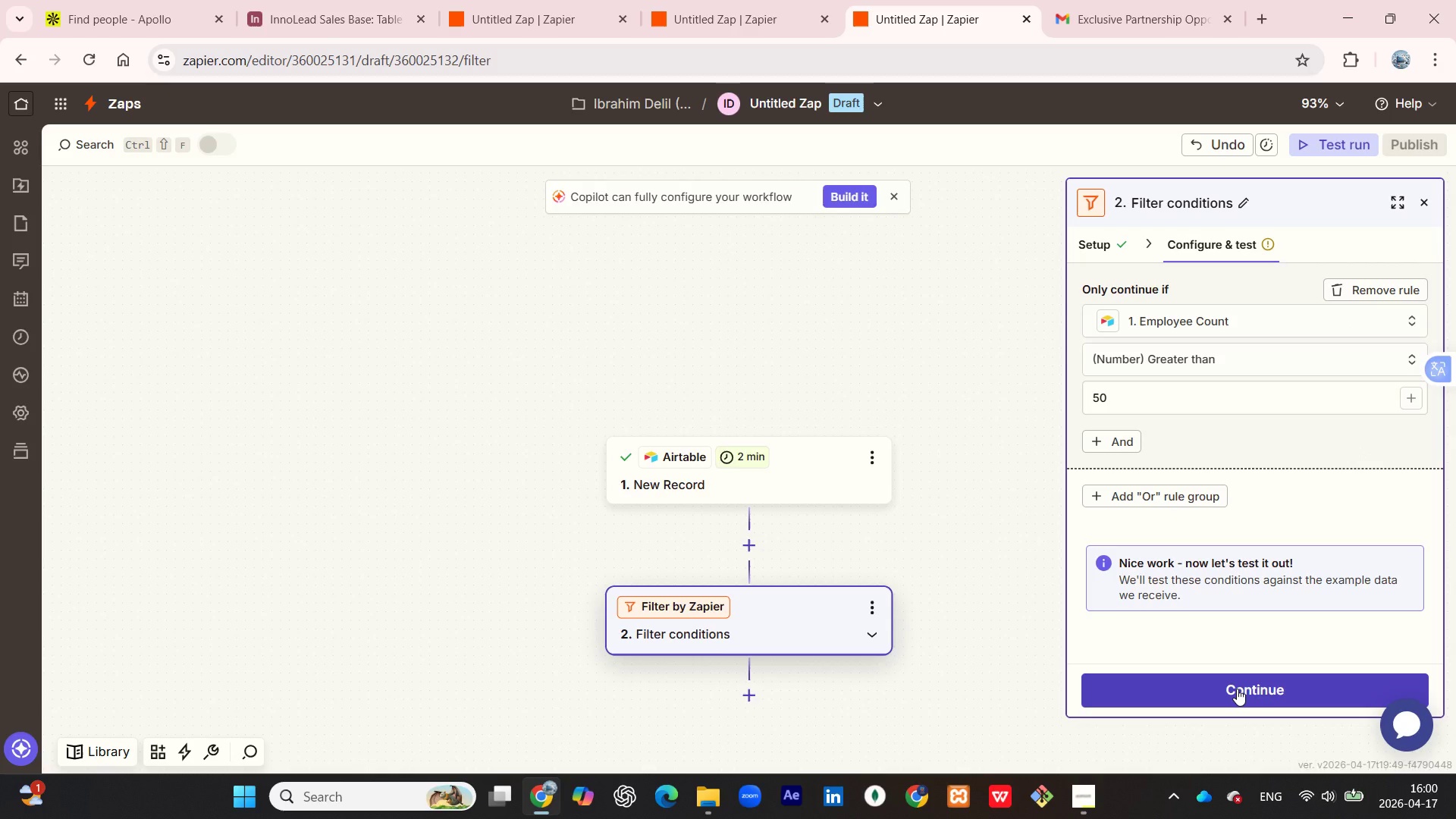 
left_click([1237, 689])
 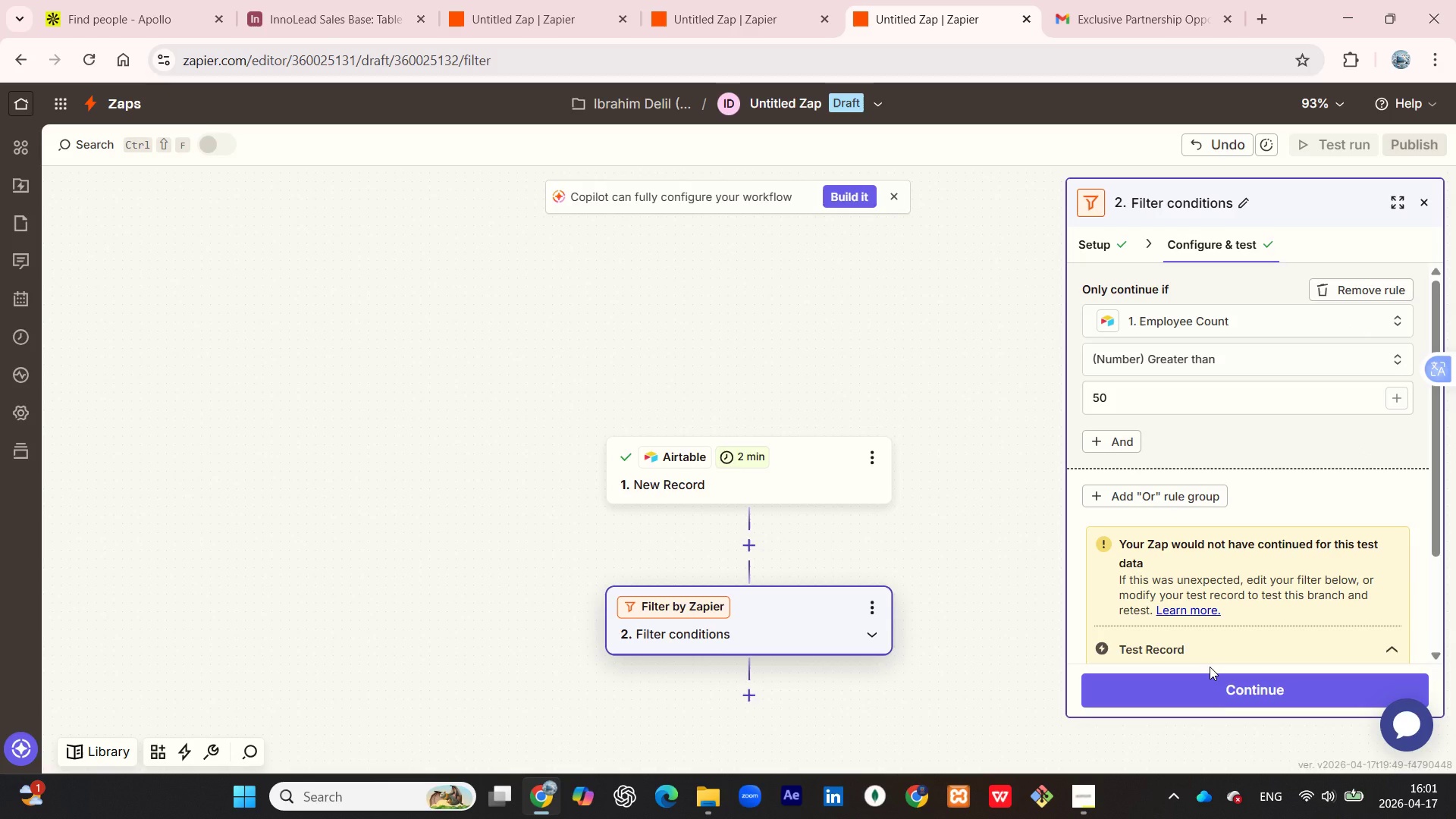 
wait(7.23)
 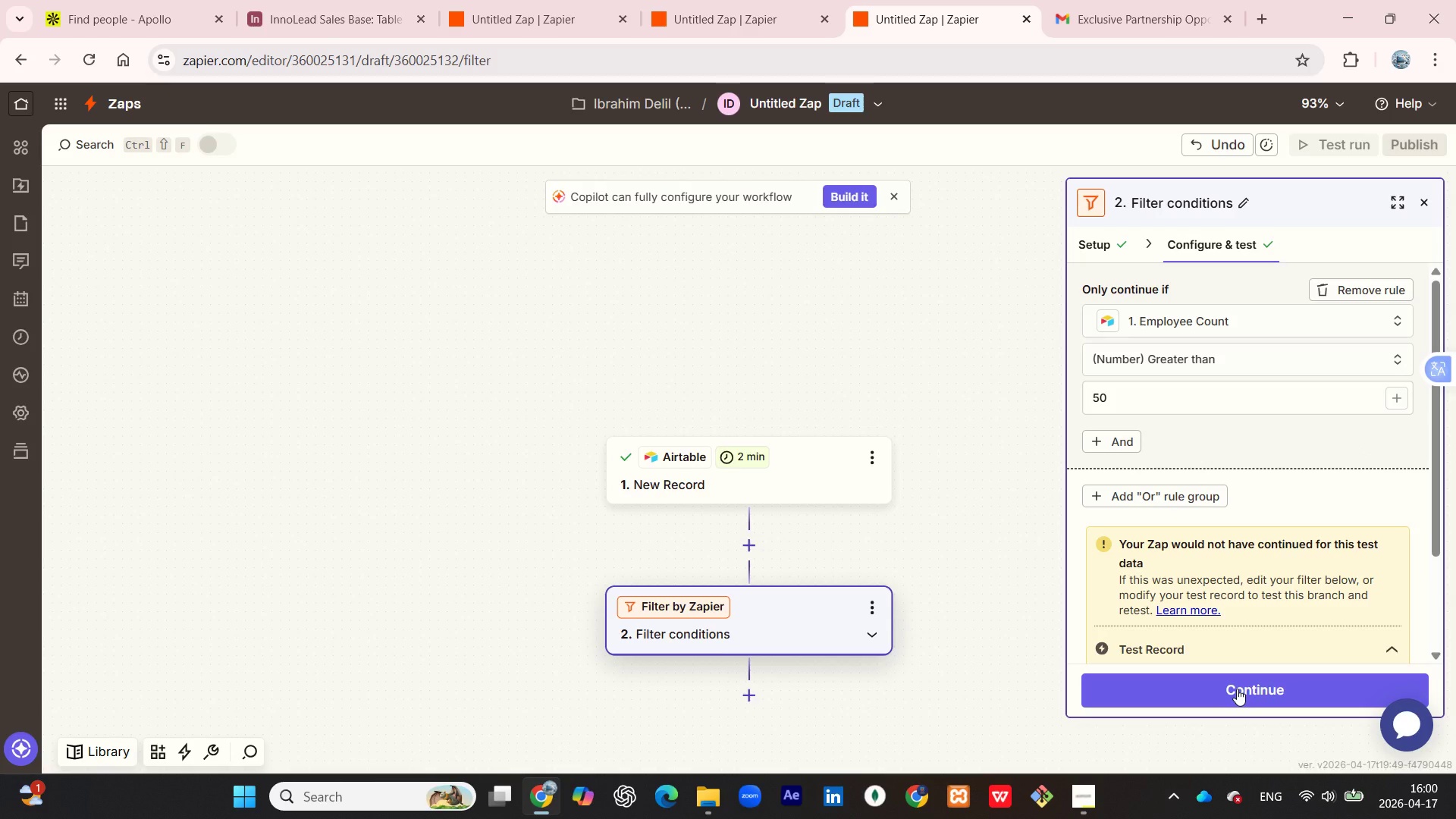 
scroll: coordinate [1139, 469], scroll_direction: down, amount: 3.0
 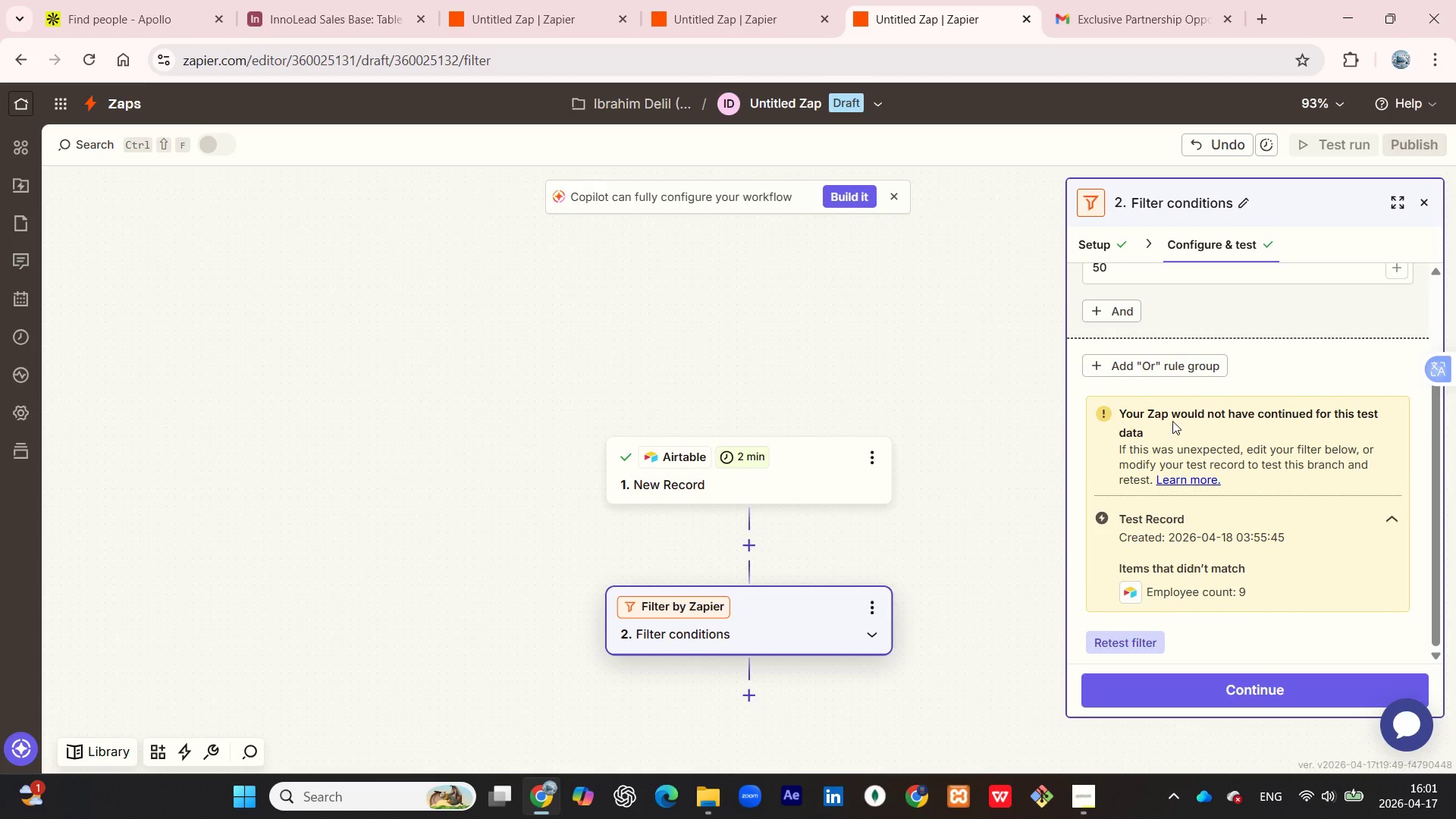 
scroll: coordinate [1153, 388], scroll_direction: up, amount: 4.0
 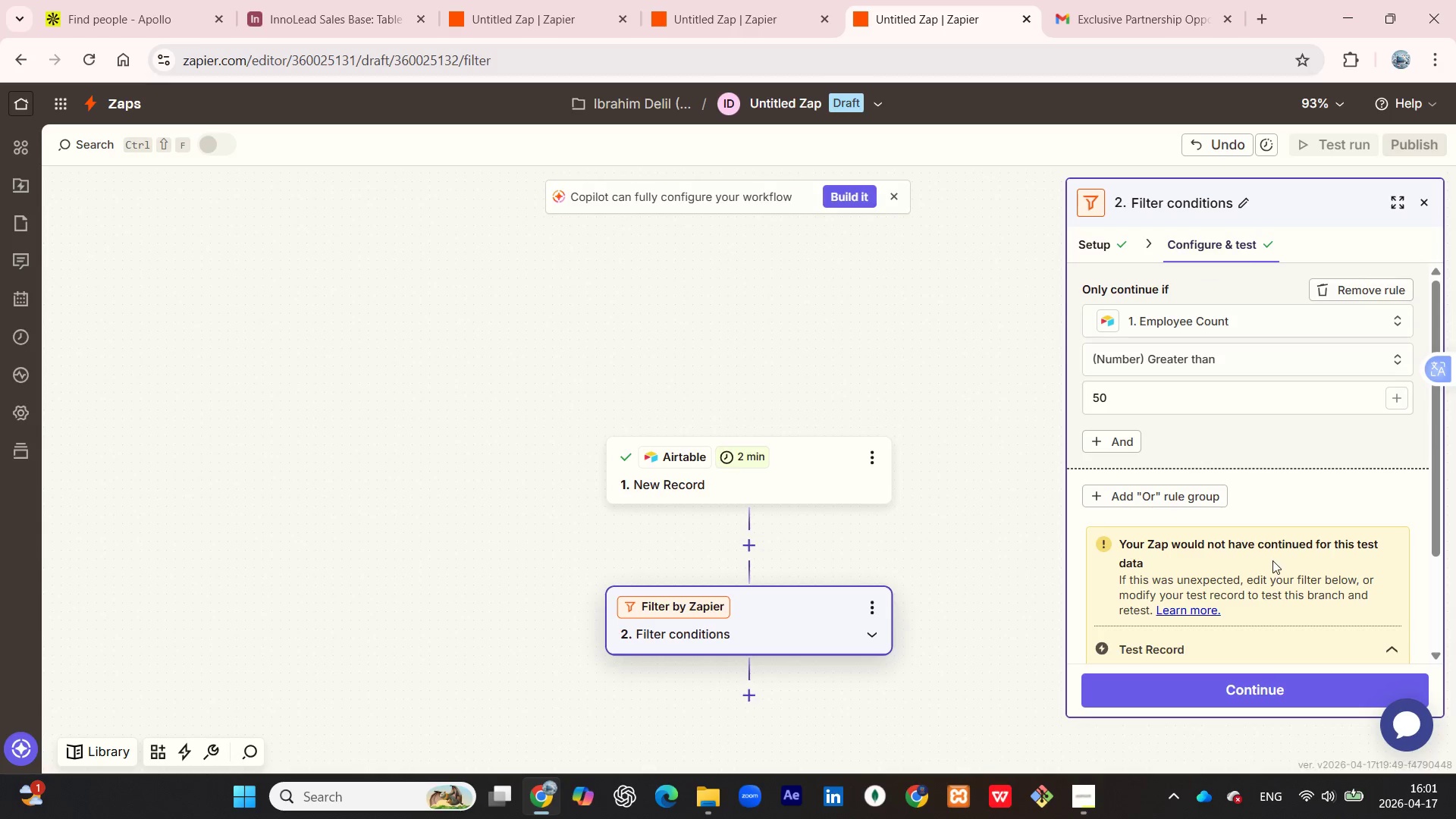 
wait(13.24)
 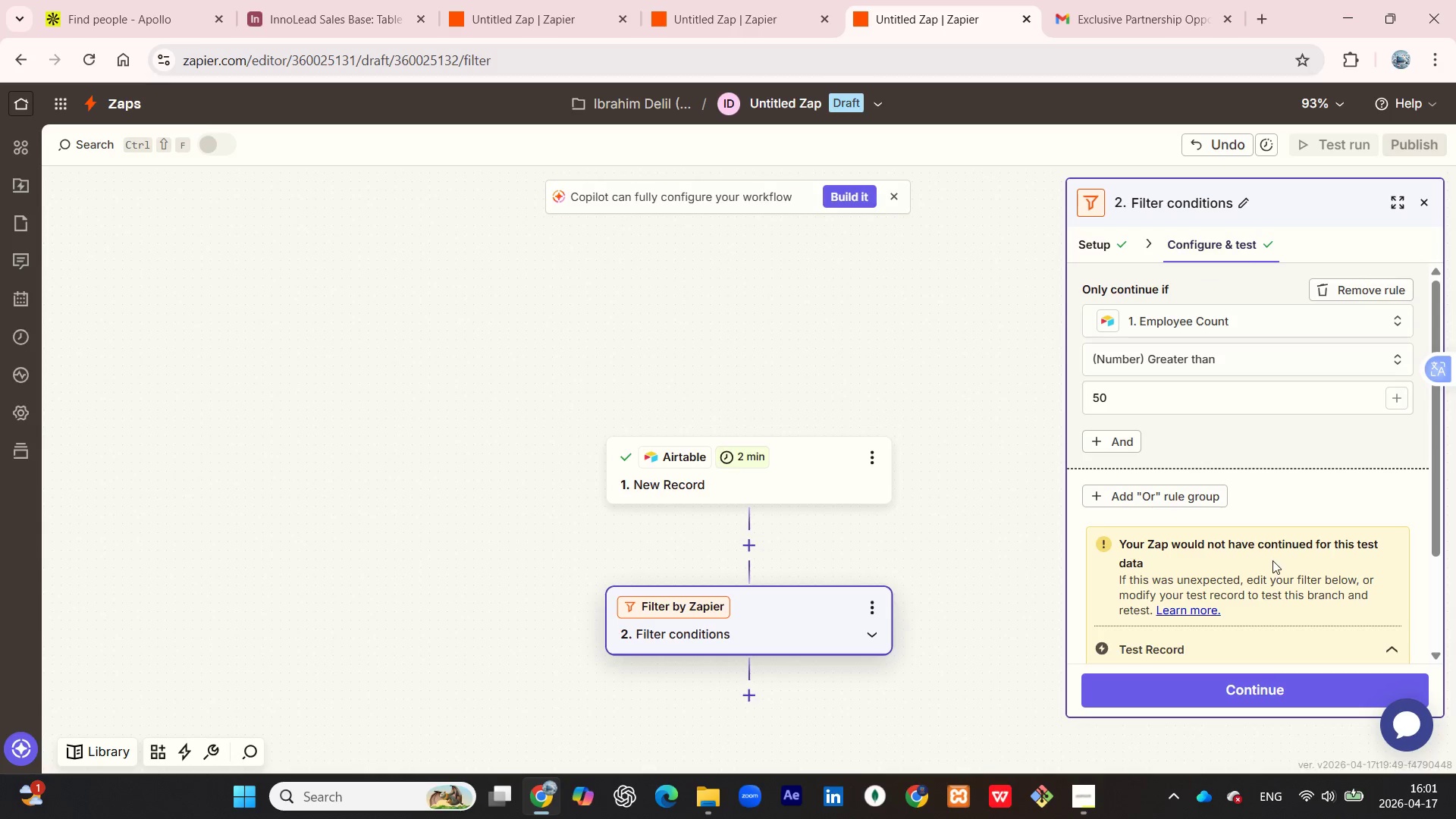 
left_click([1112, 253])
 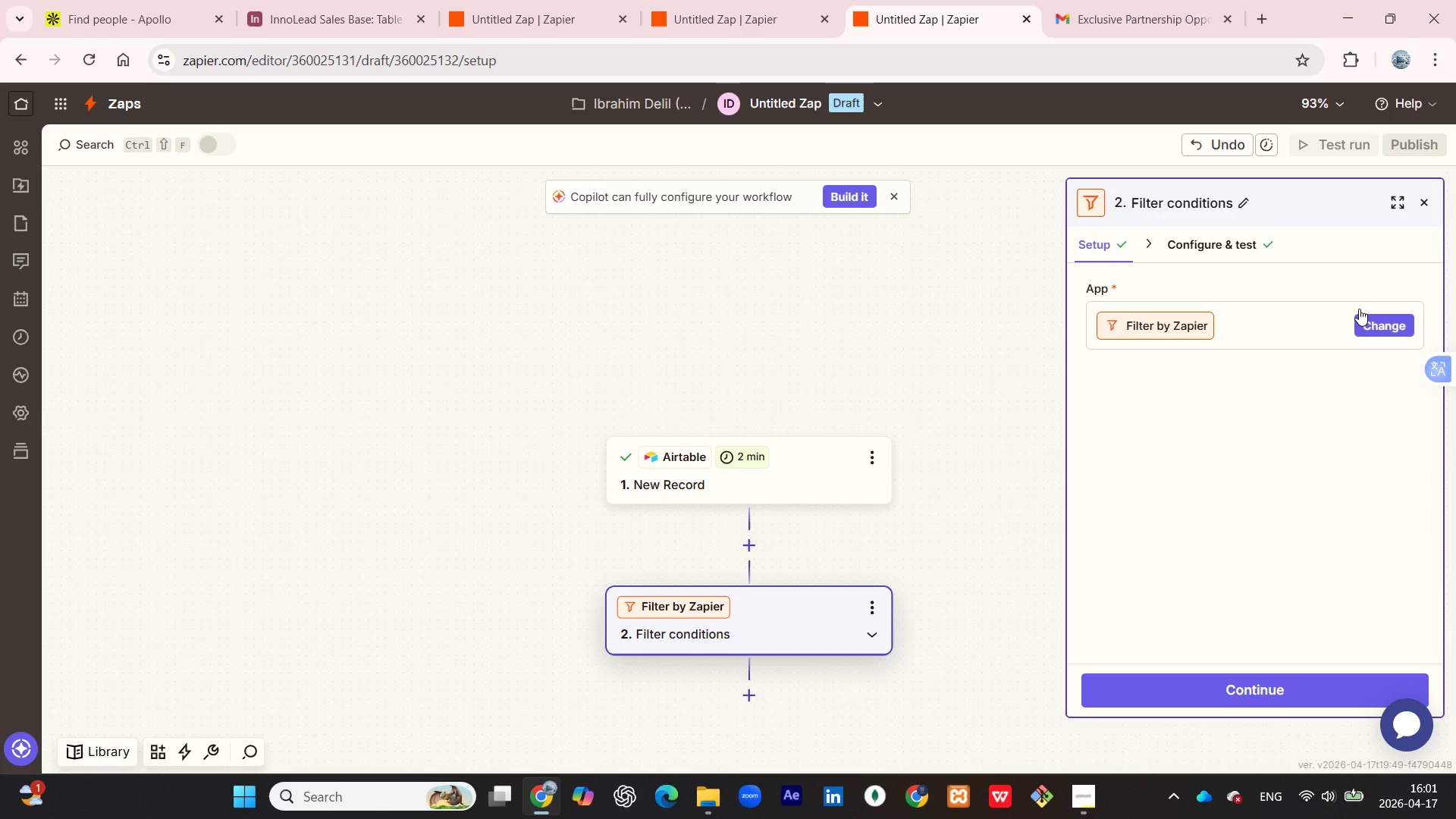 
mouse_move([1348, 321])
 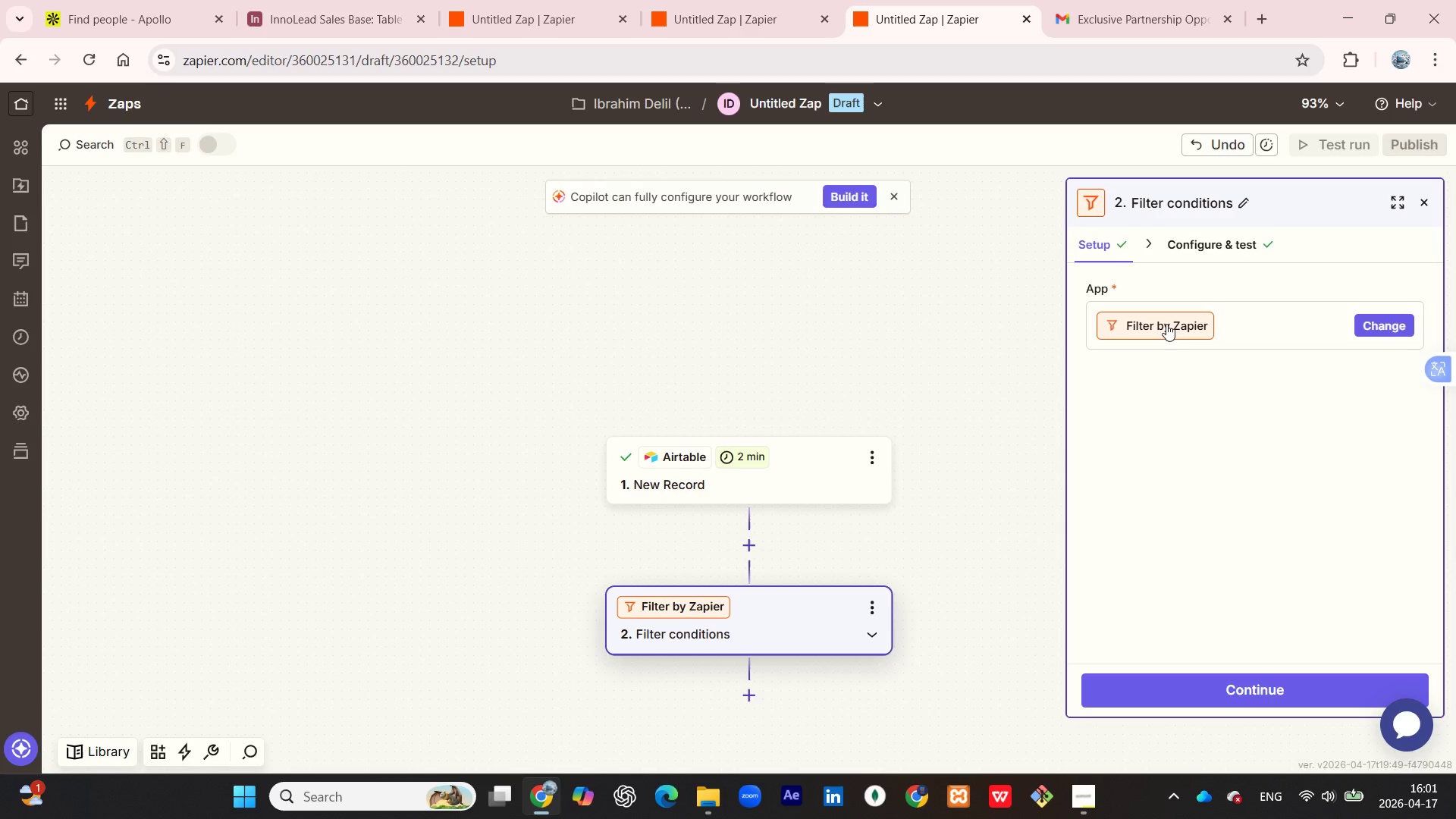 
left_click([1166, 324])
 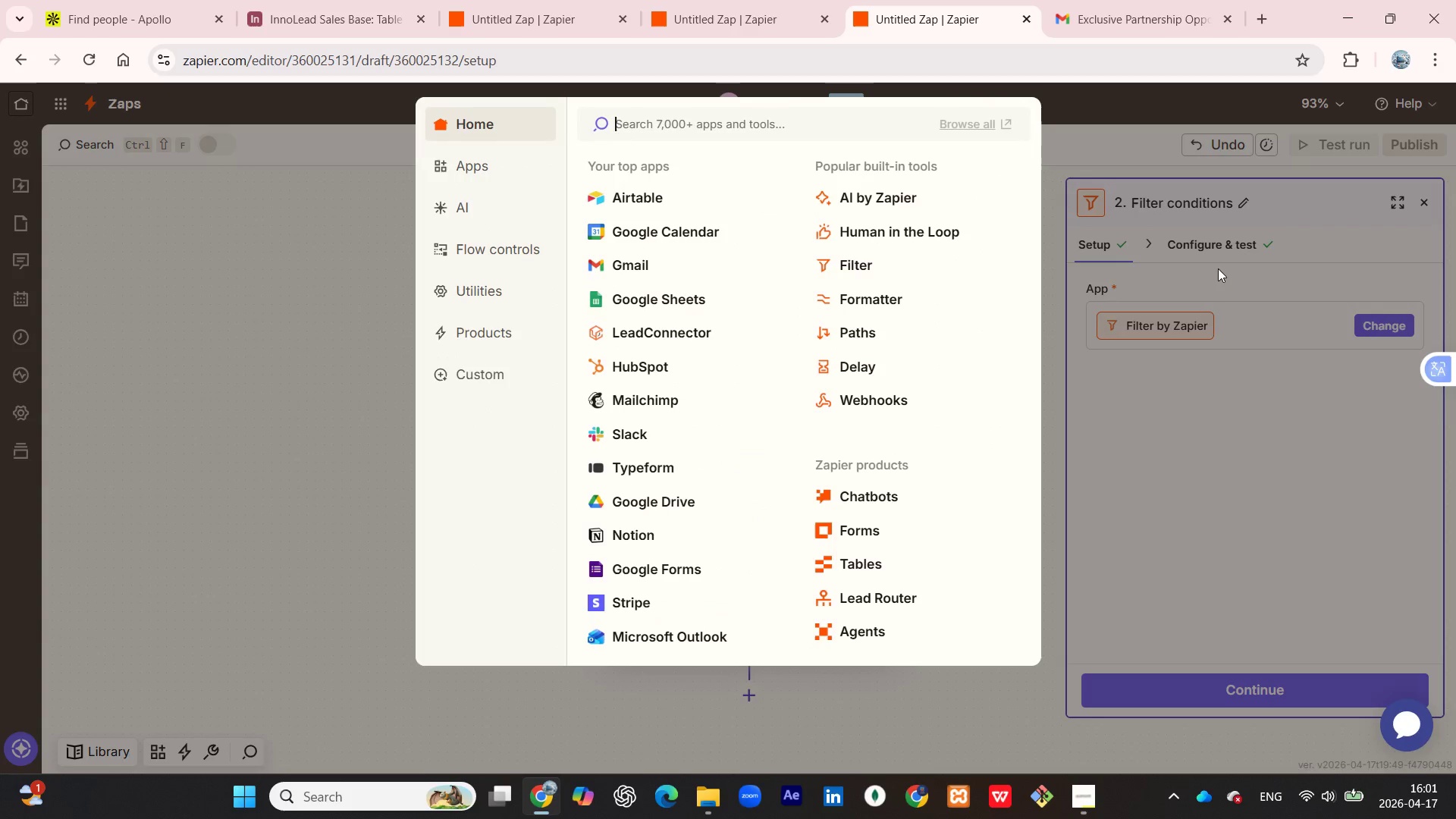 
left_click([1247, 268])
 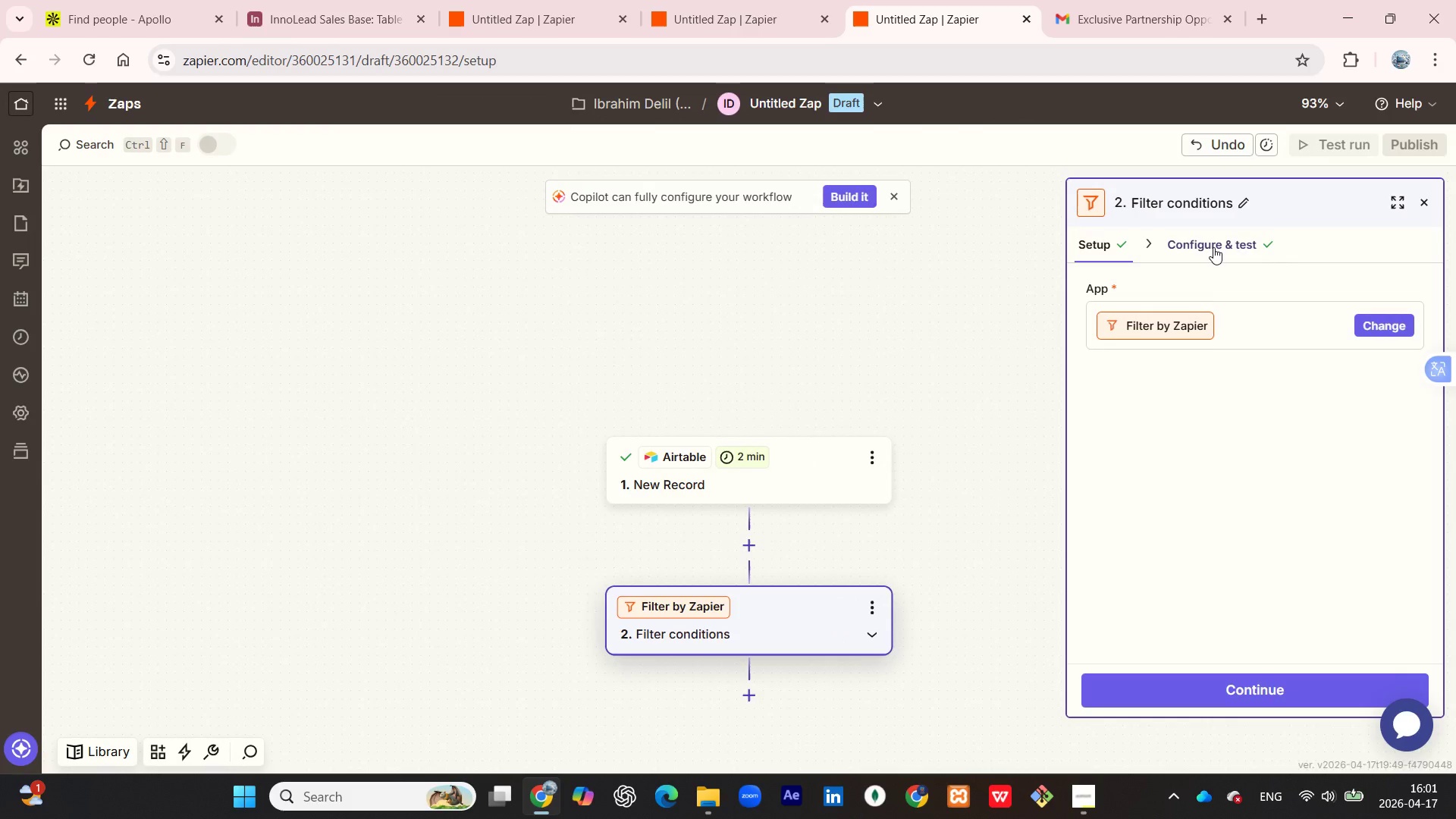 
left_click([1213, 246])
 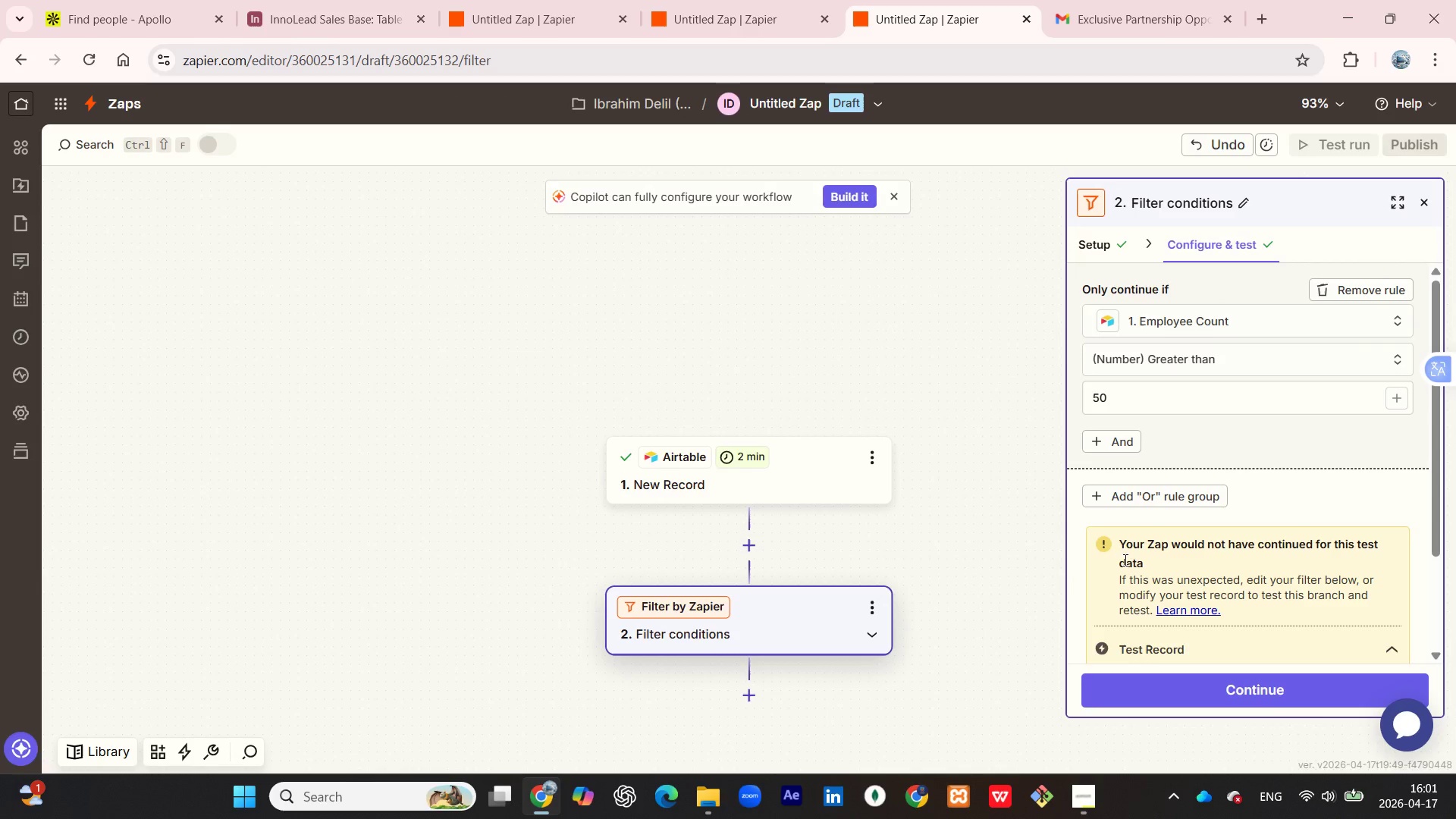 
scroll: coordinate [1353, 598], scroll_direction: down, amount: 2.0
 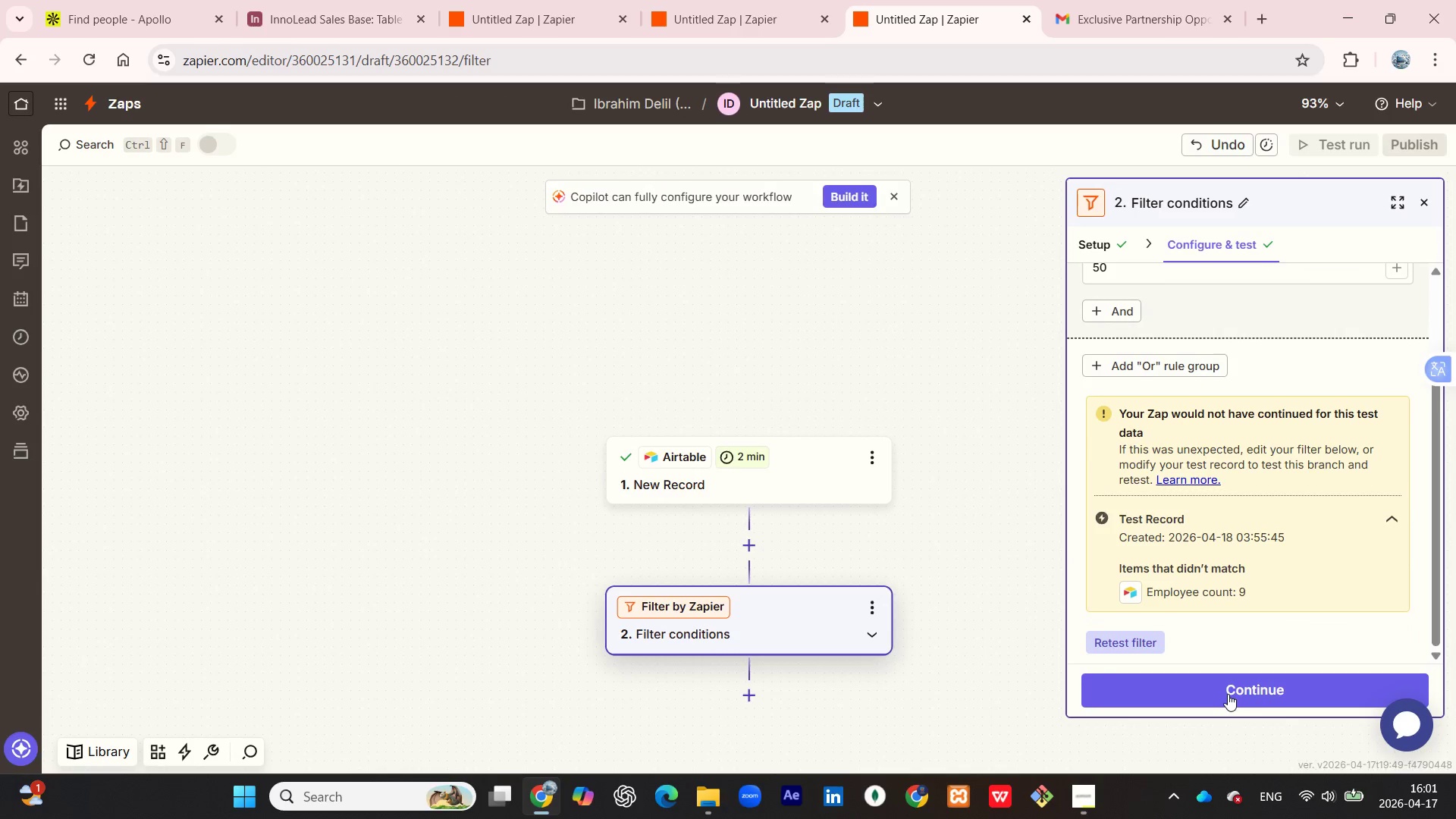 
left_click([1228, 694])
 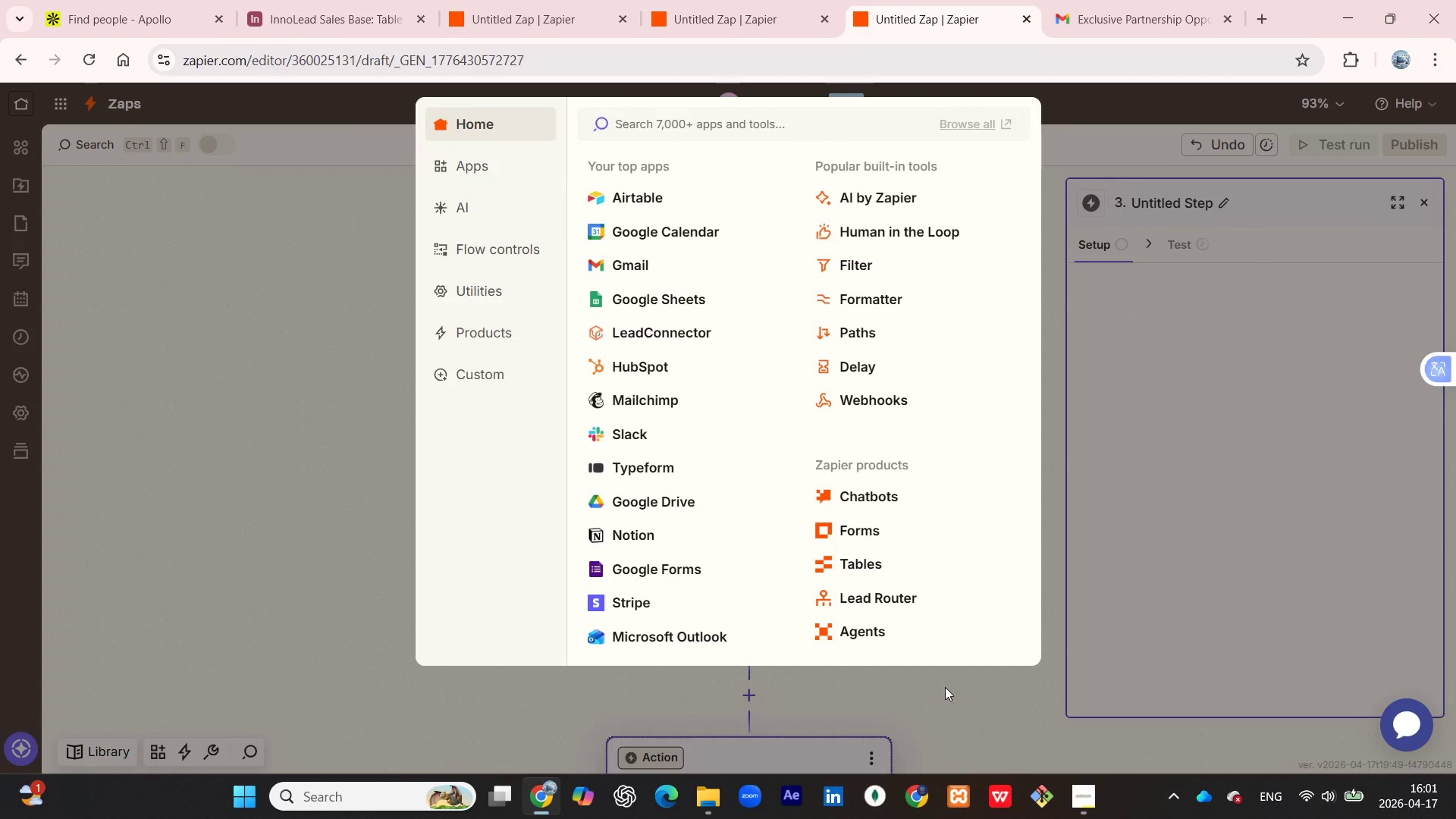 
left_click([943, 689])
 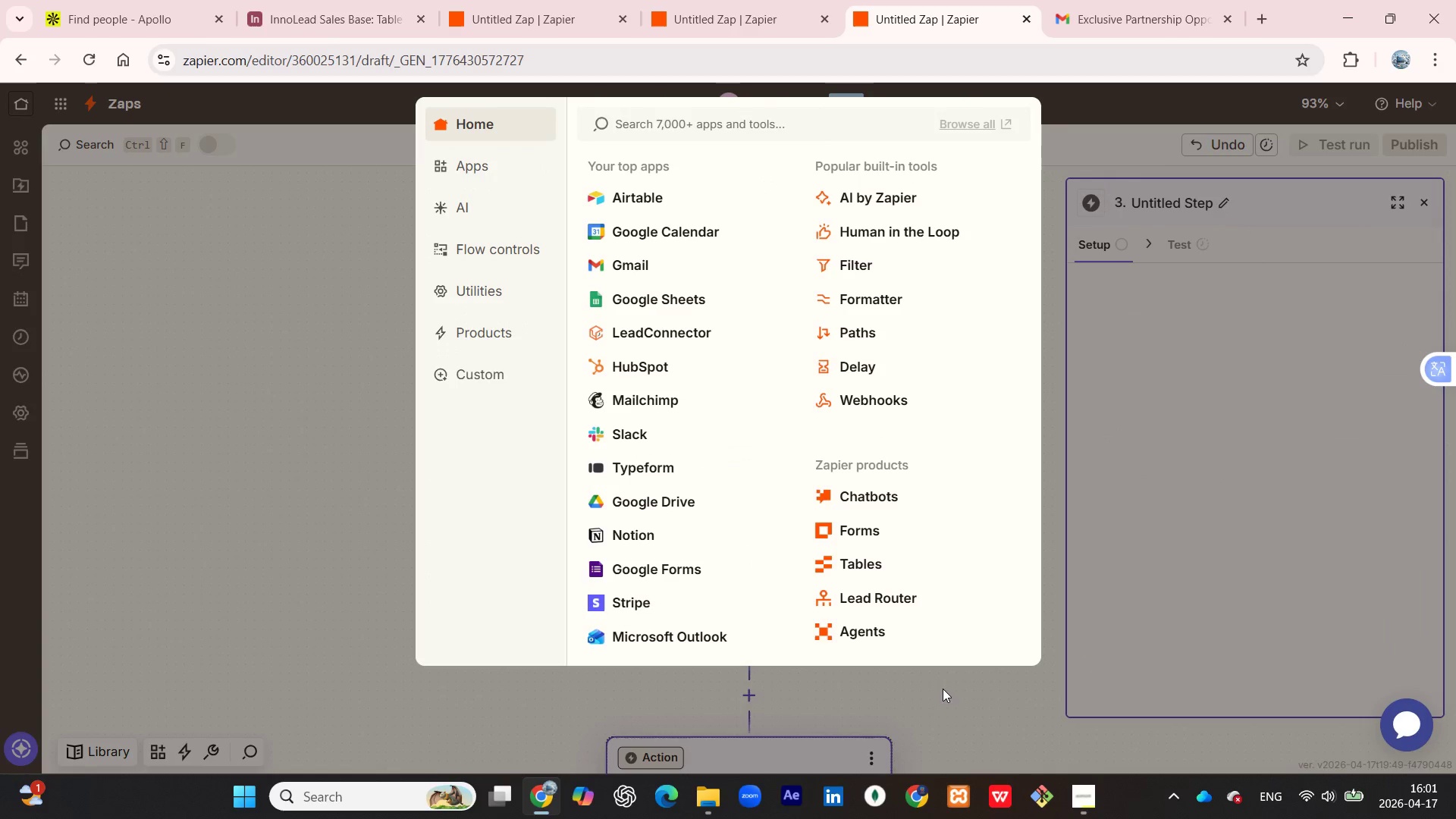 
wait(6.55)
 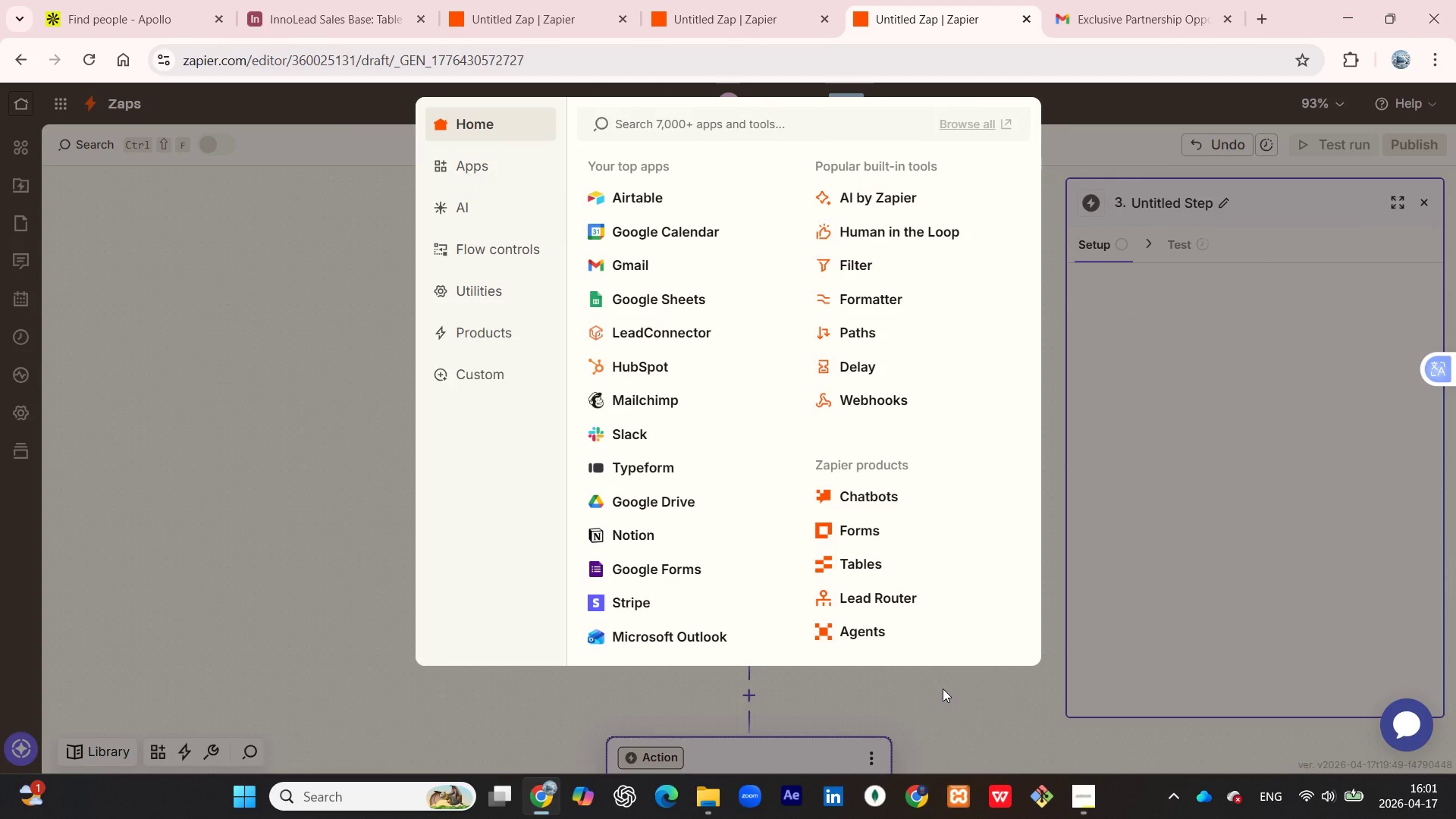 
left_click([651, 199])
 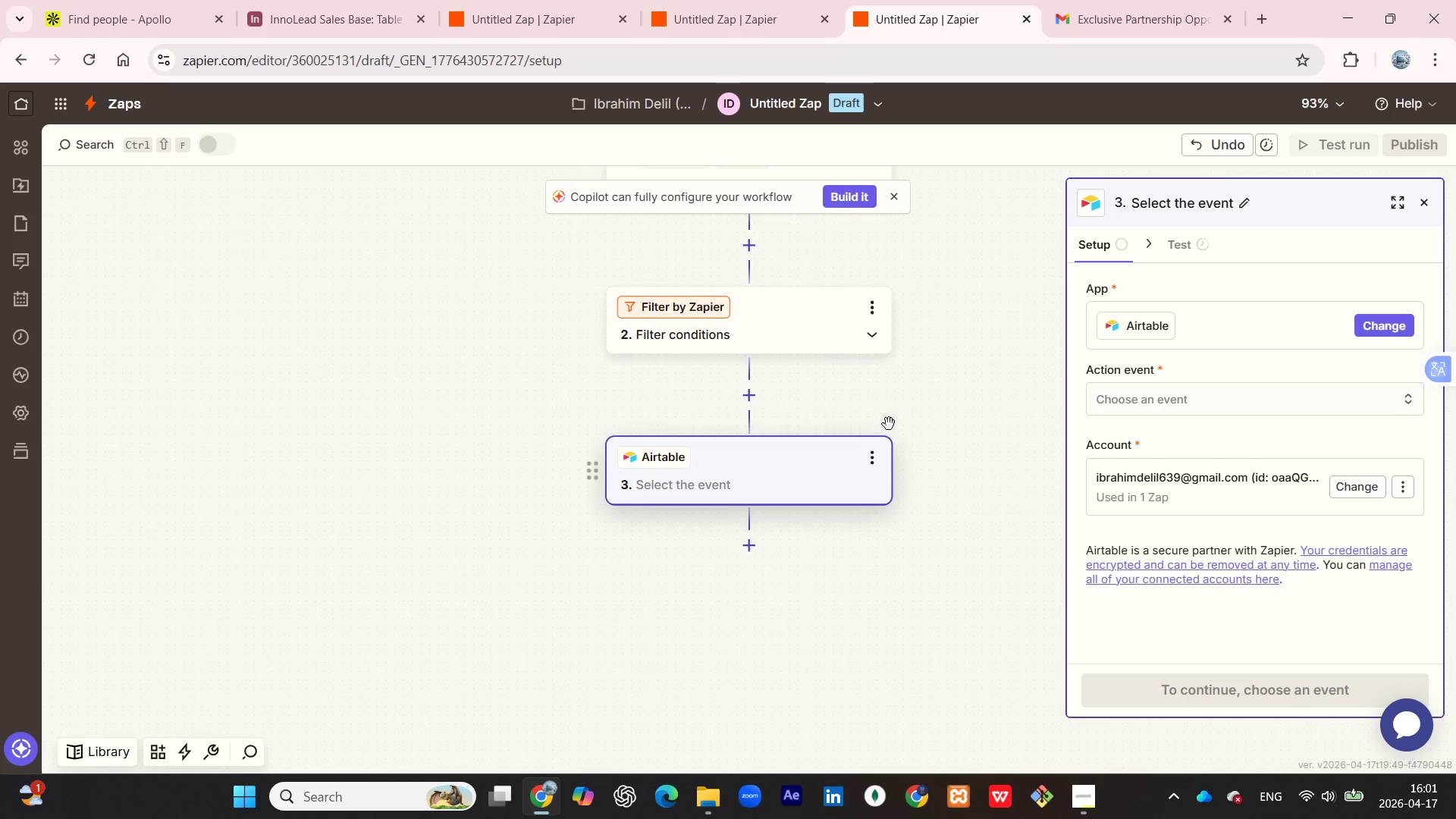 
wait(15.67)
 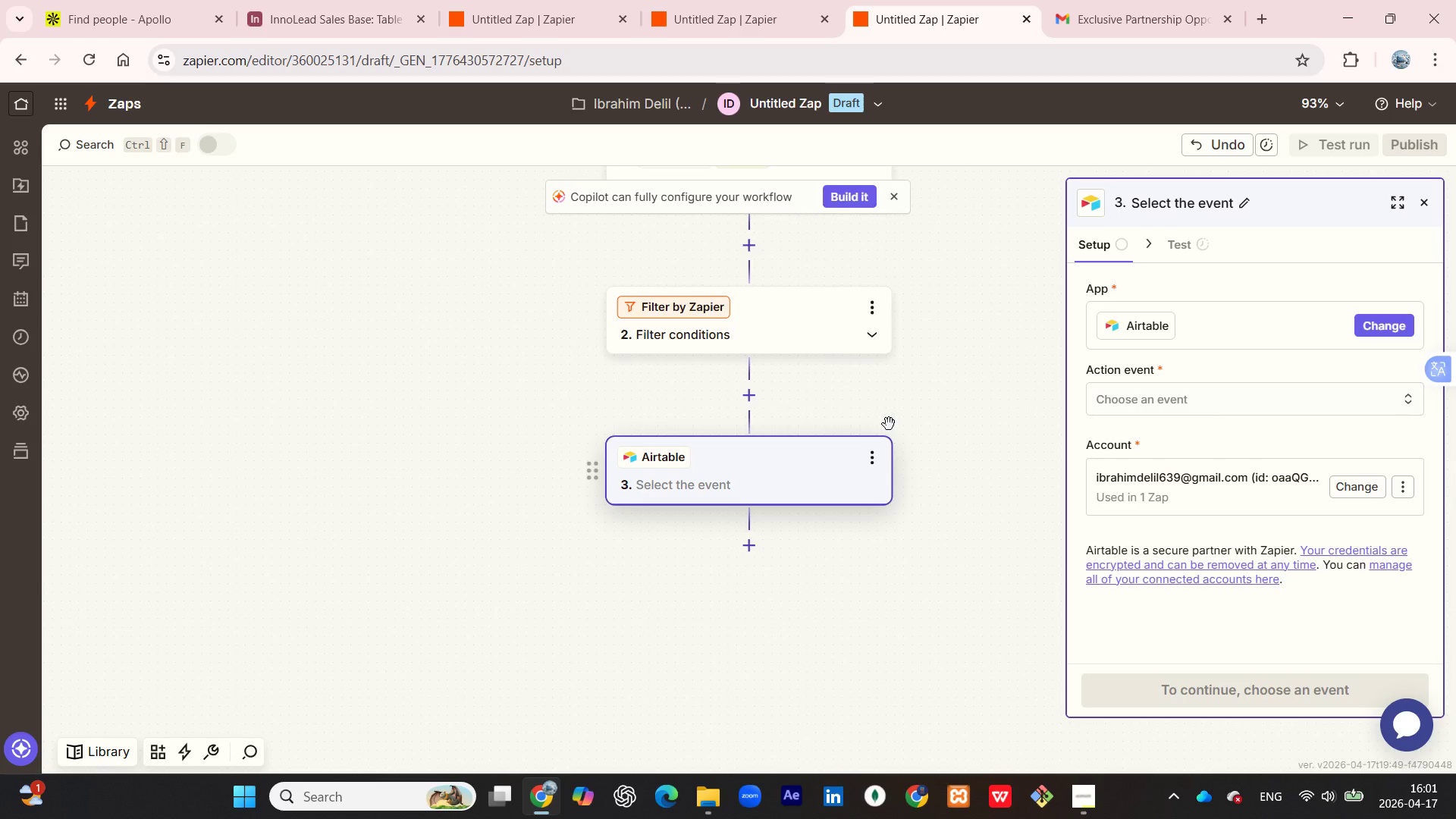 
left_click([1243, 400])
 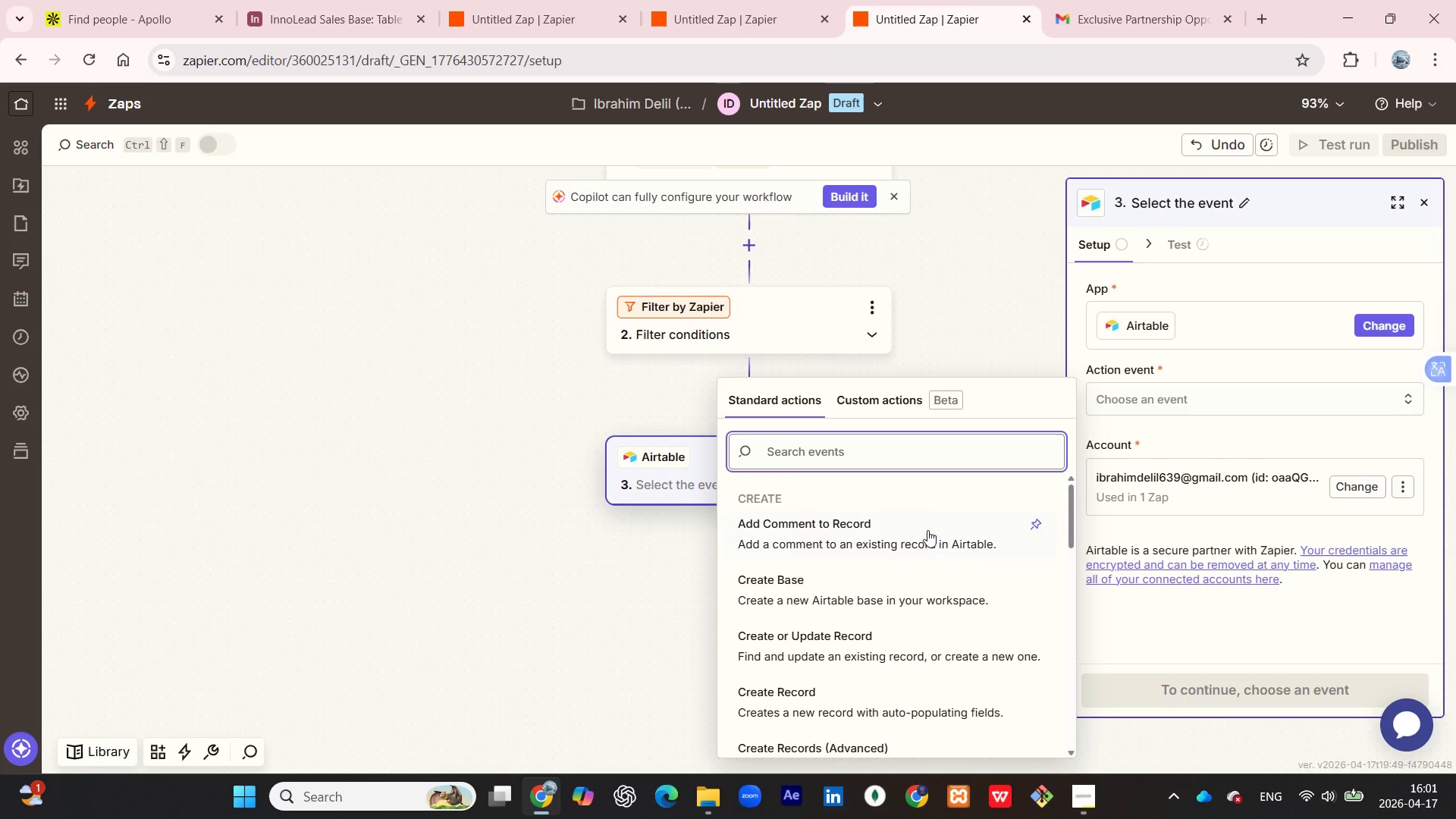 
scroll: coordinate [926, 540], scroll_direction: down, amount: 4.0
 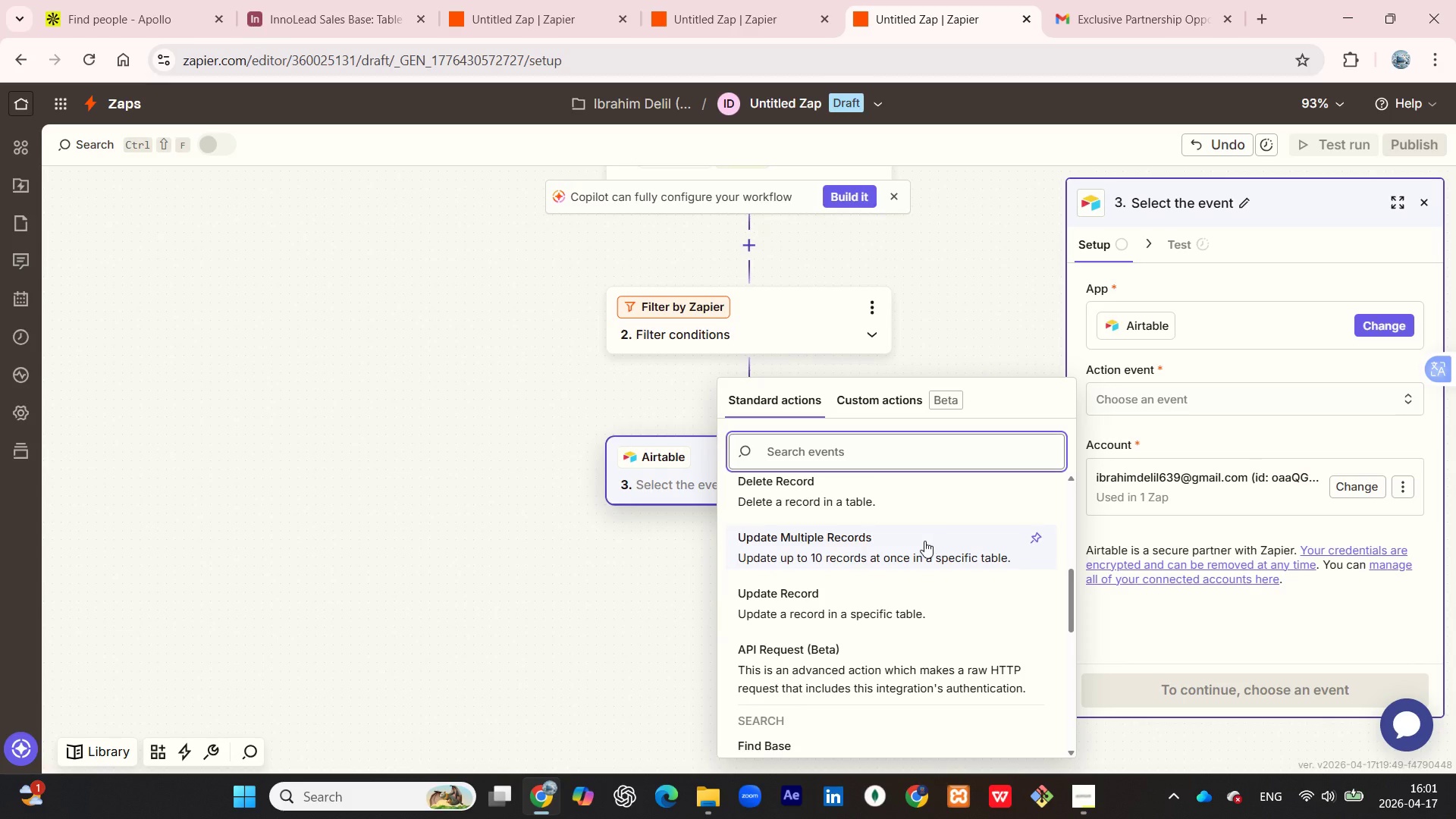 
left_click([879, 603])
 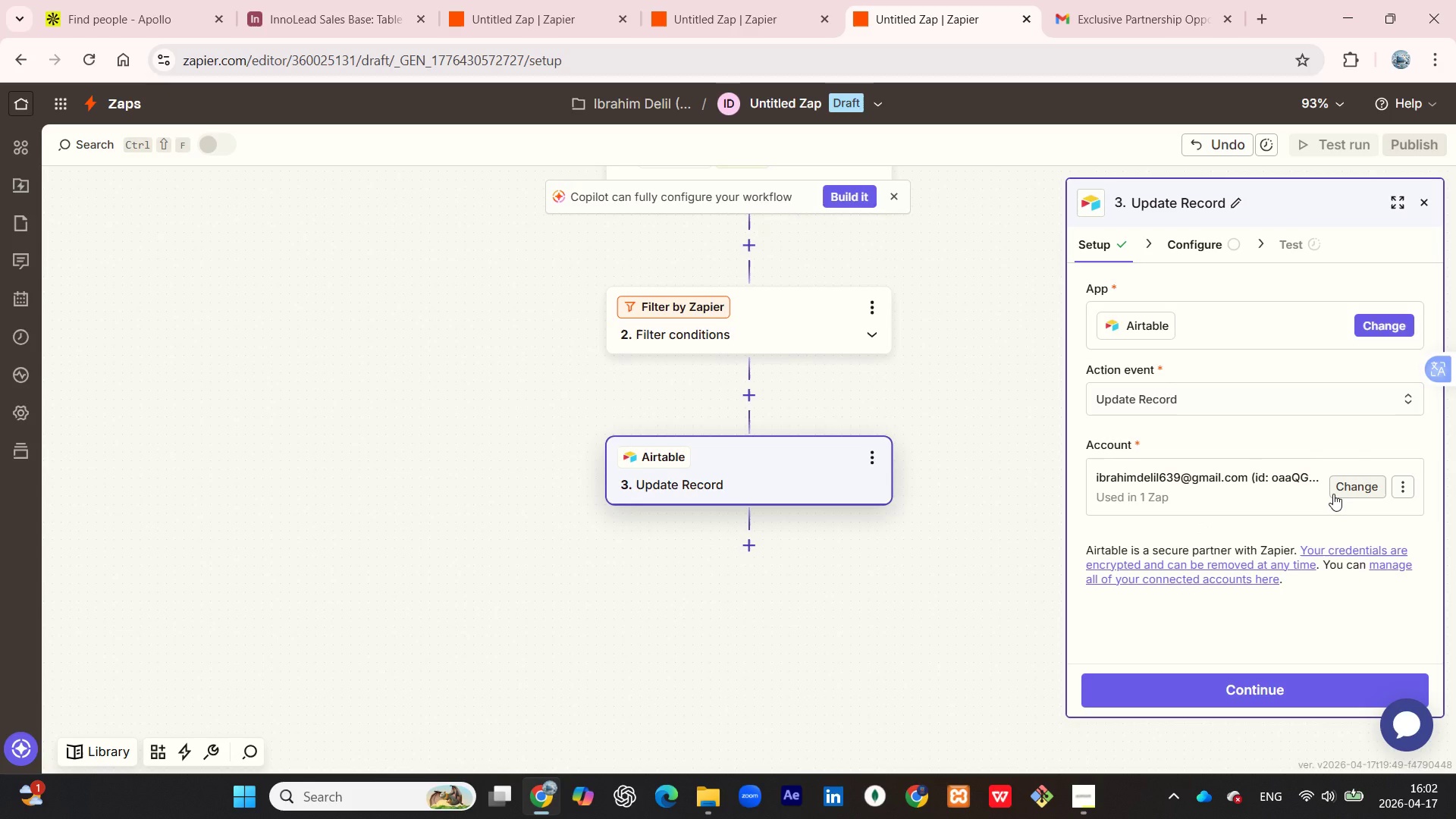 
left_click([1334, 492])
 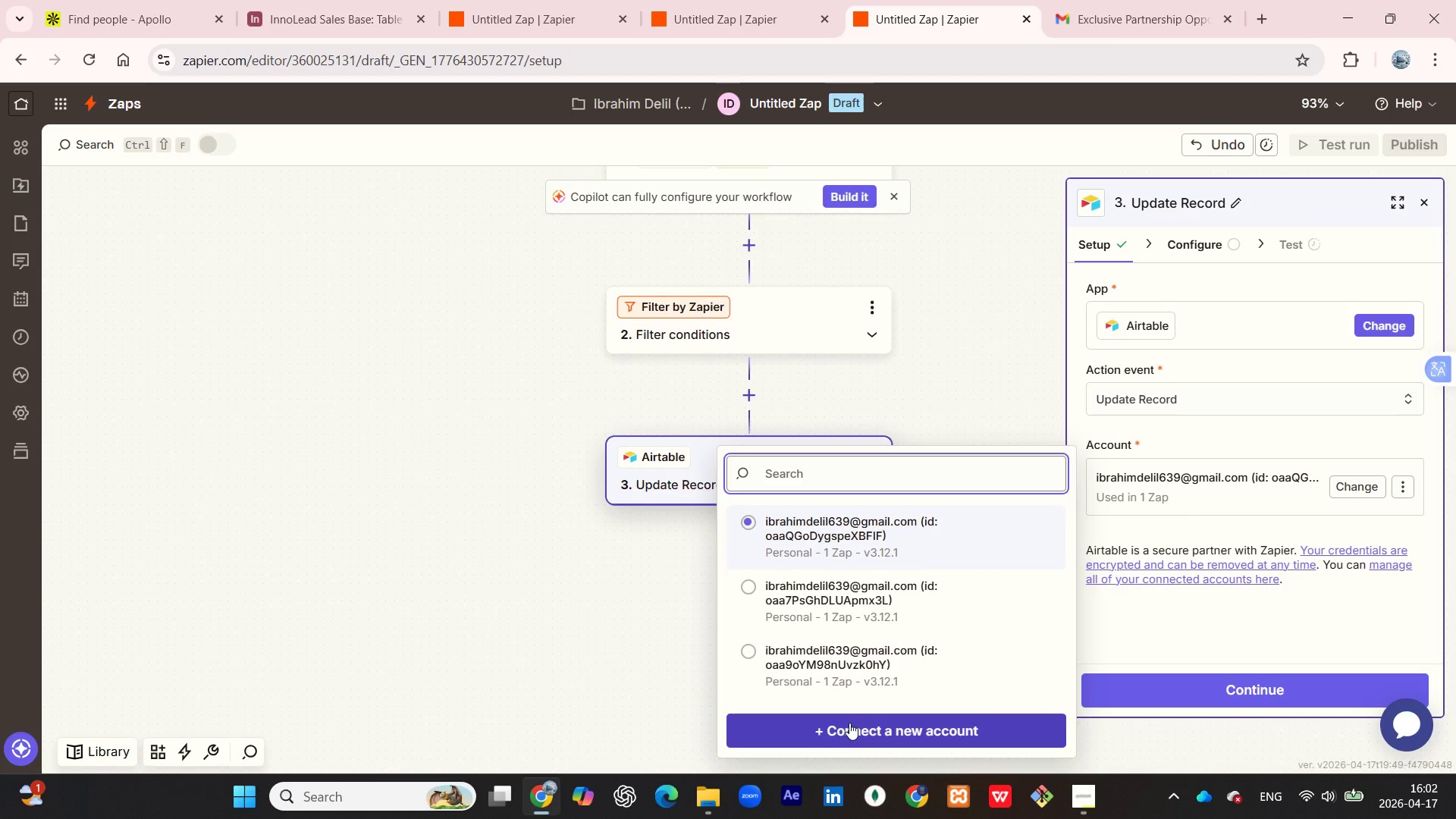 
left_click([849, 724])
 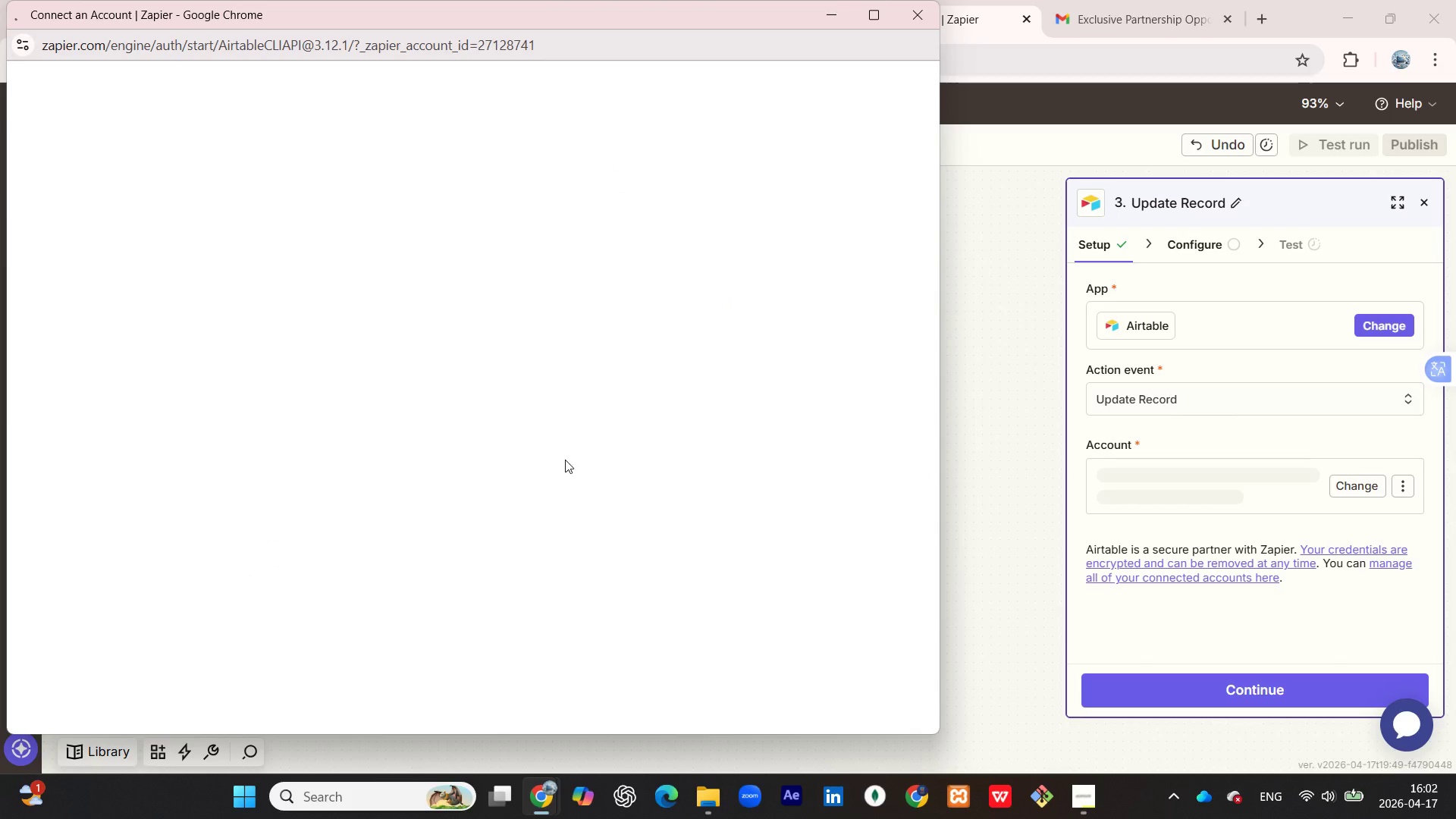 
left_click([426, 318])
 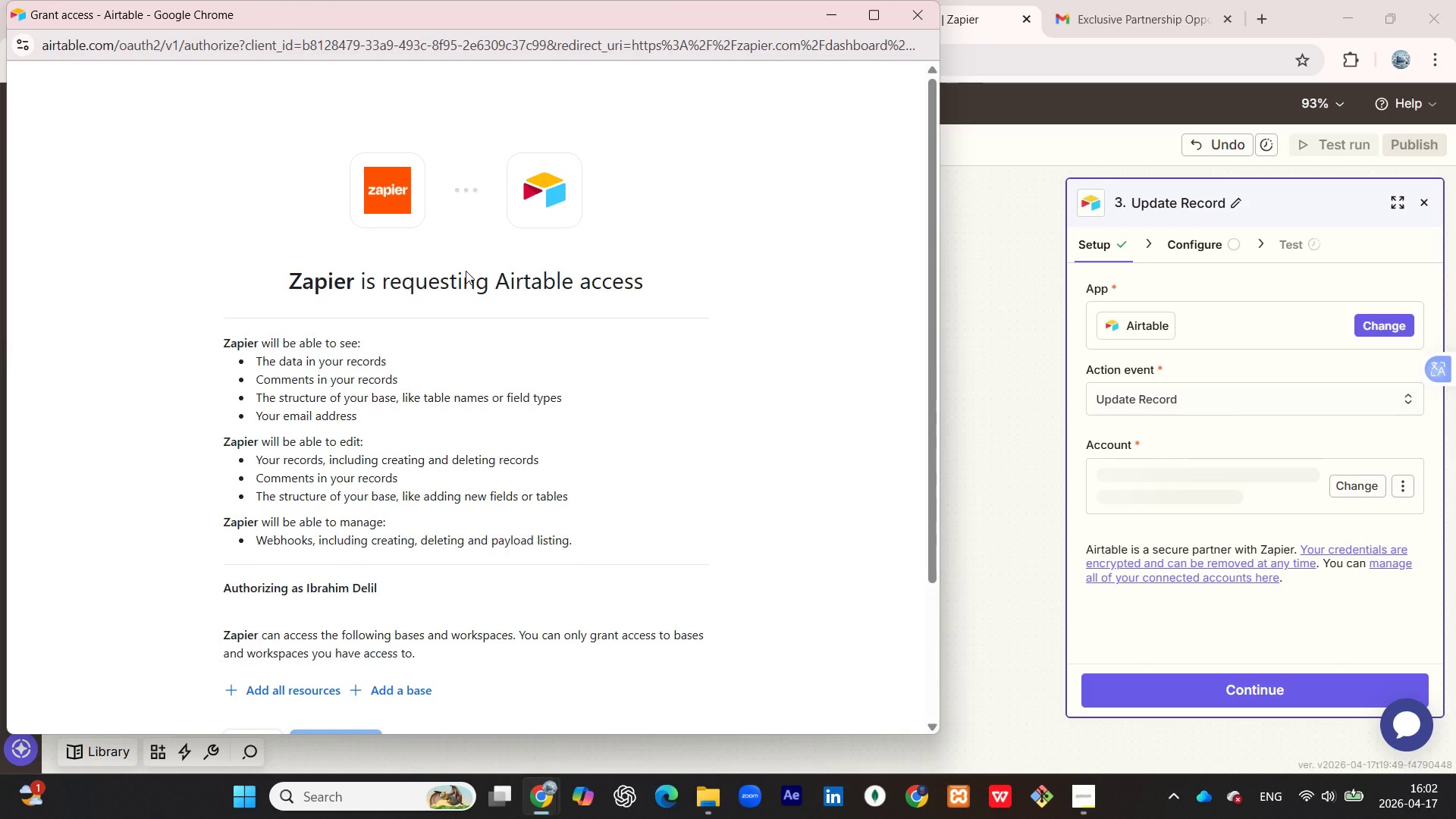 
wait(6.59)
 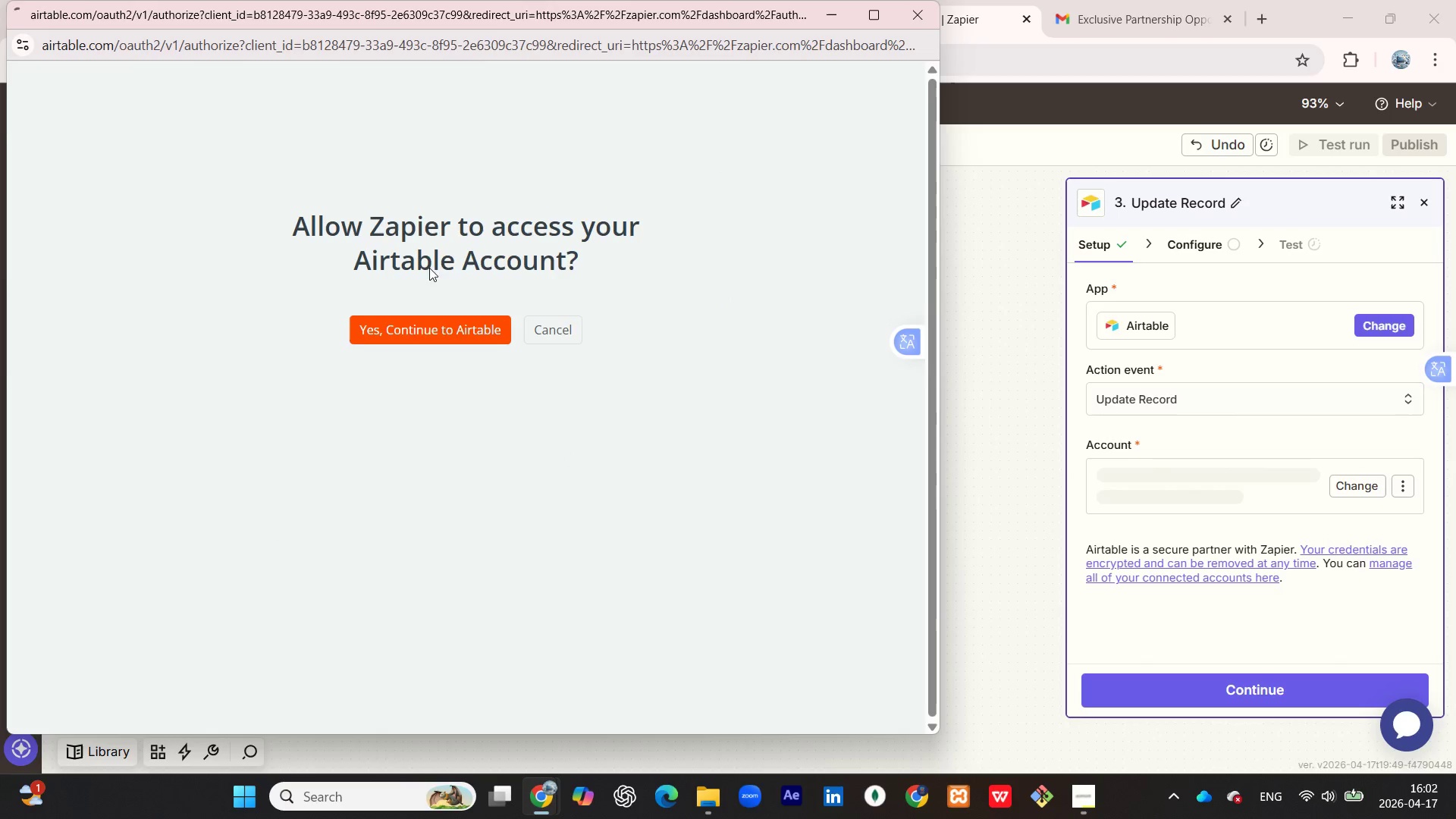 
scroll: coordinate [403, 473], scroll_direction: down, amount: 4.0
 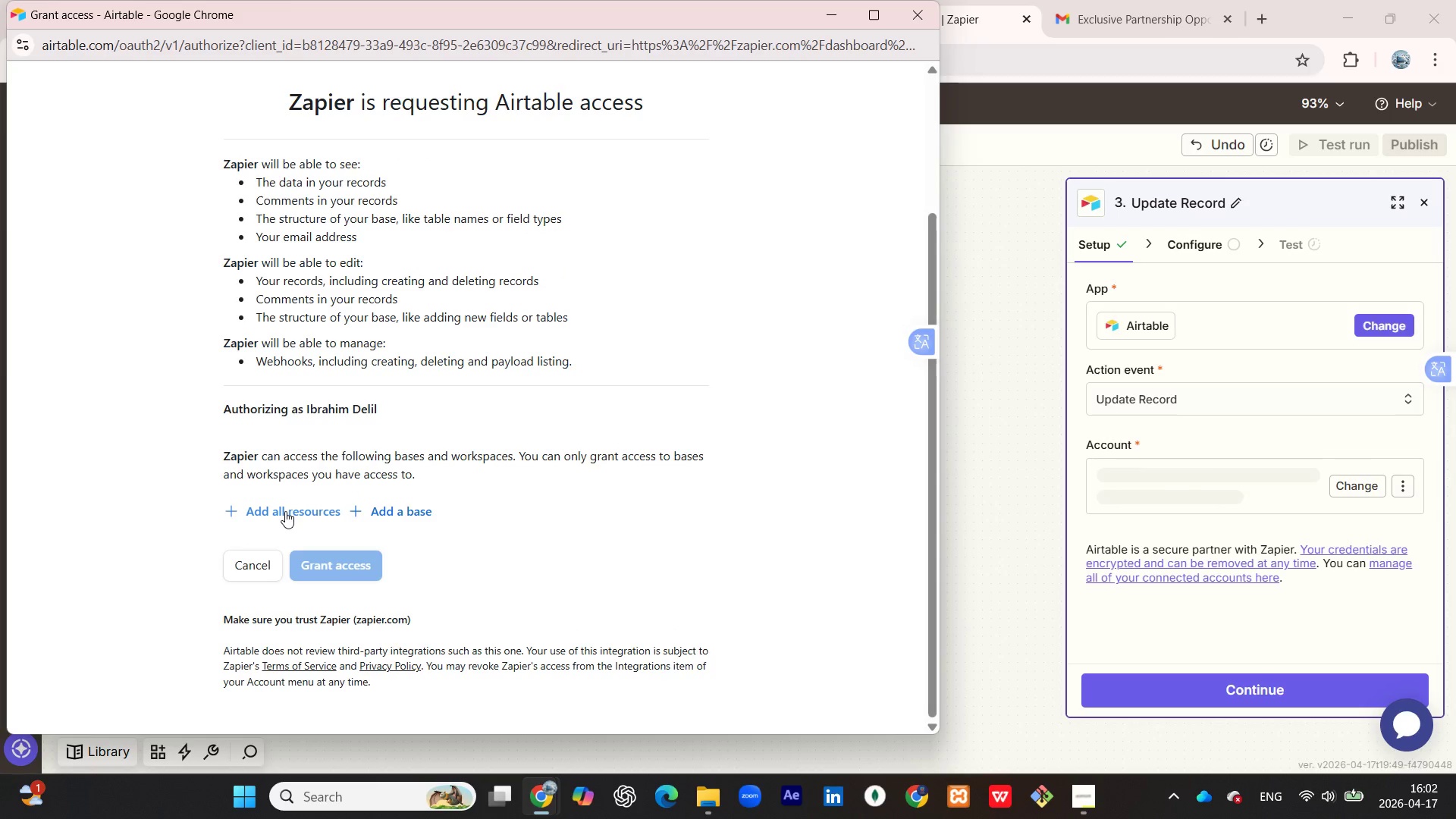 
left_click([285, 510])
 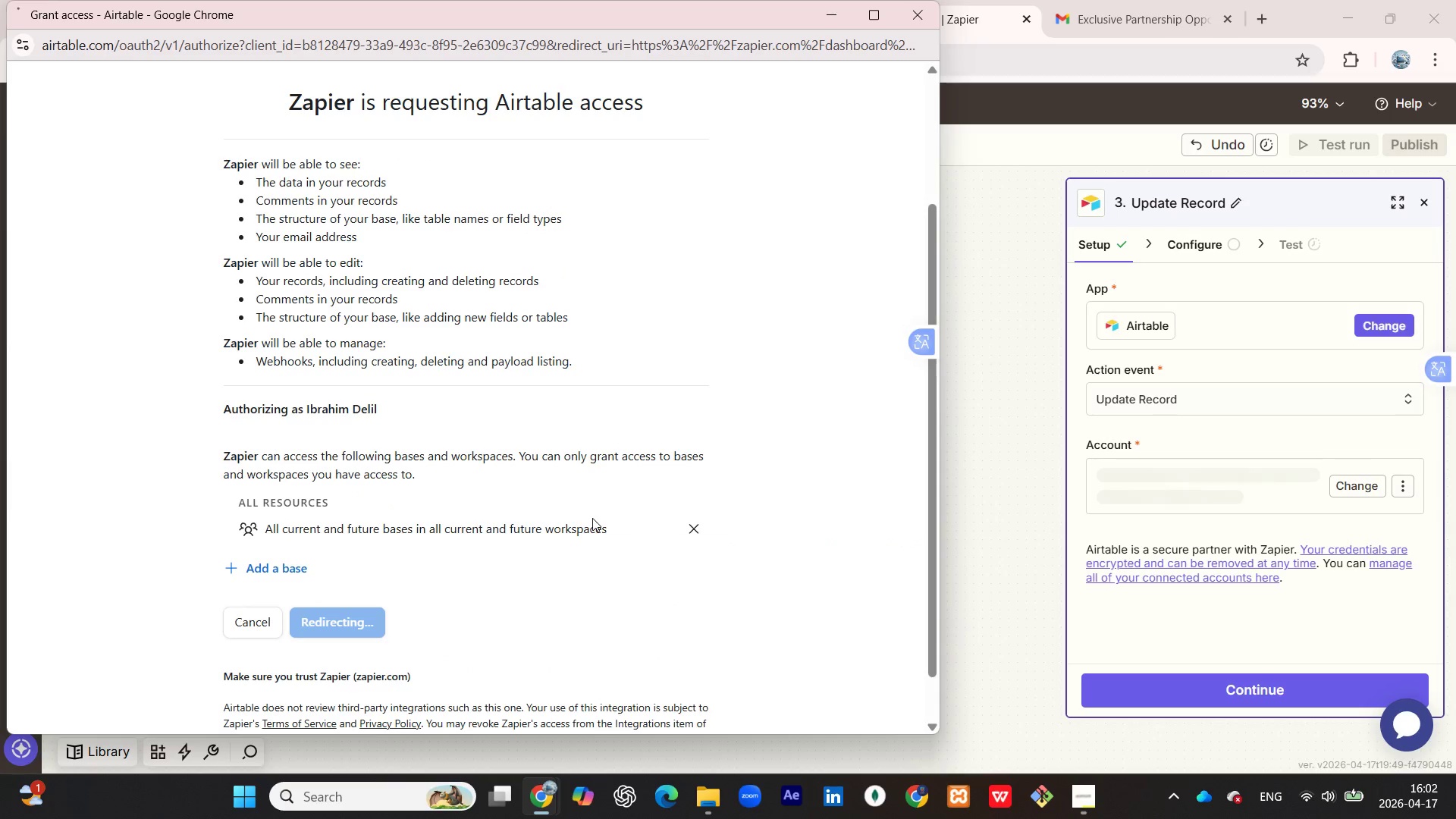 
wait(9.16)
 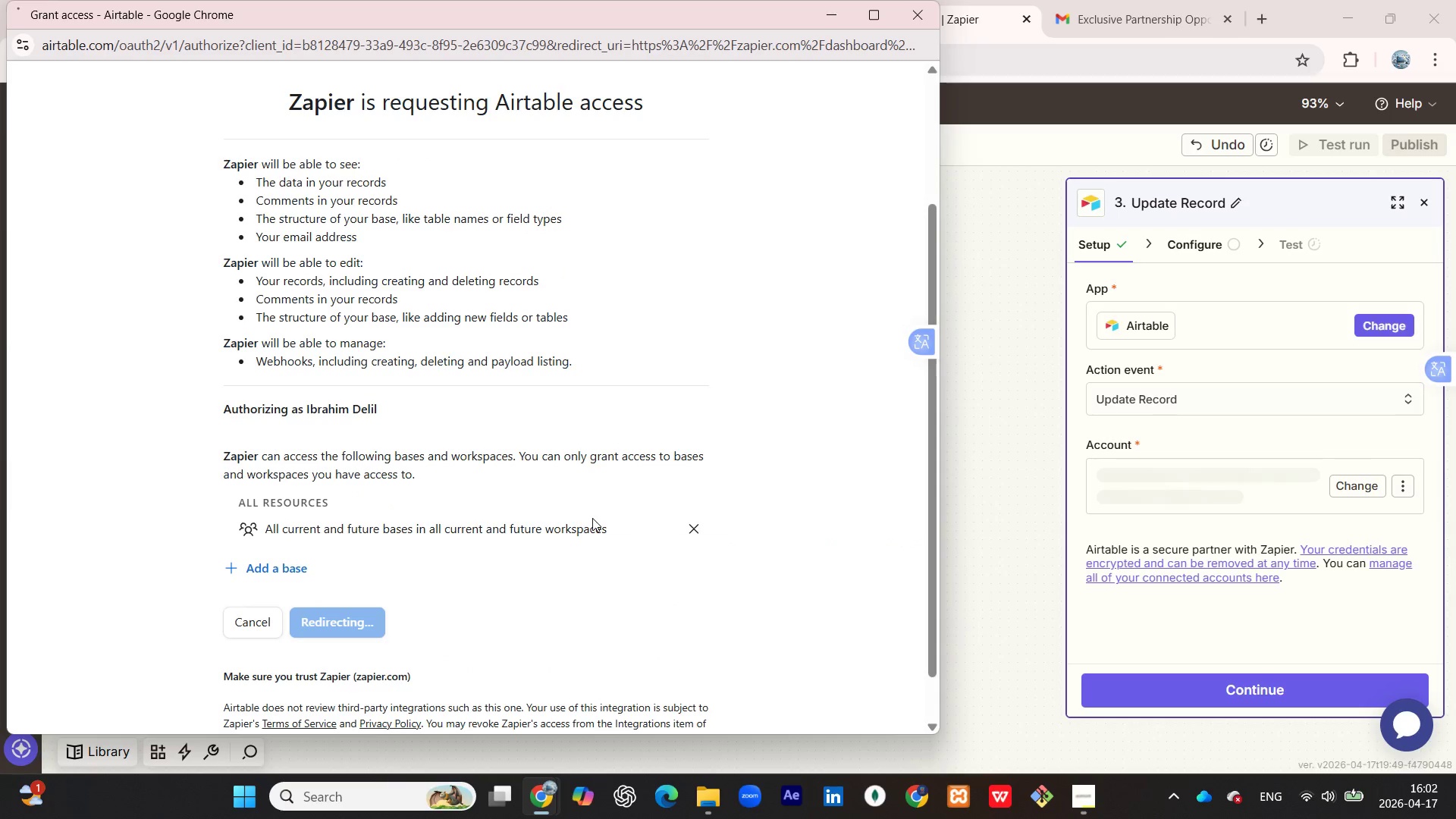 
left_click([1257, 698])
 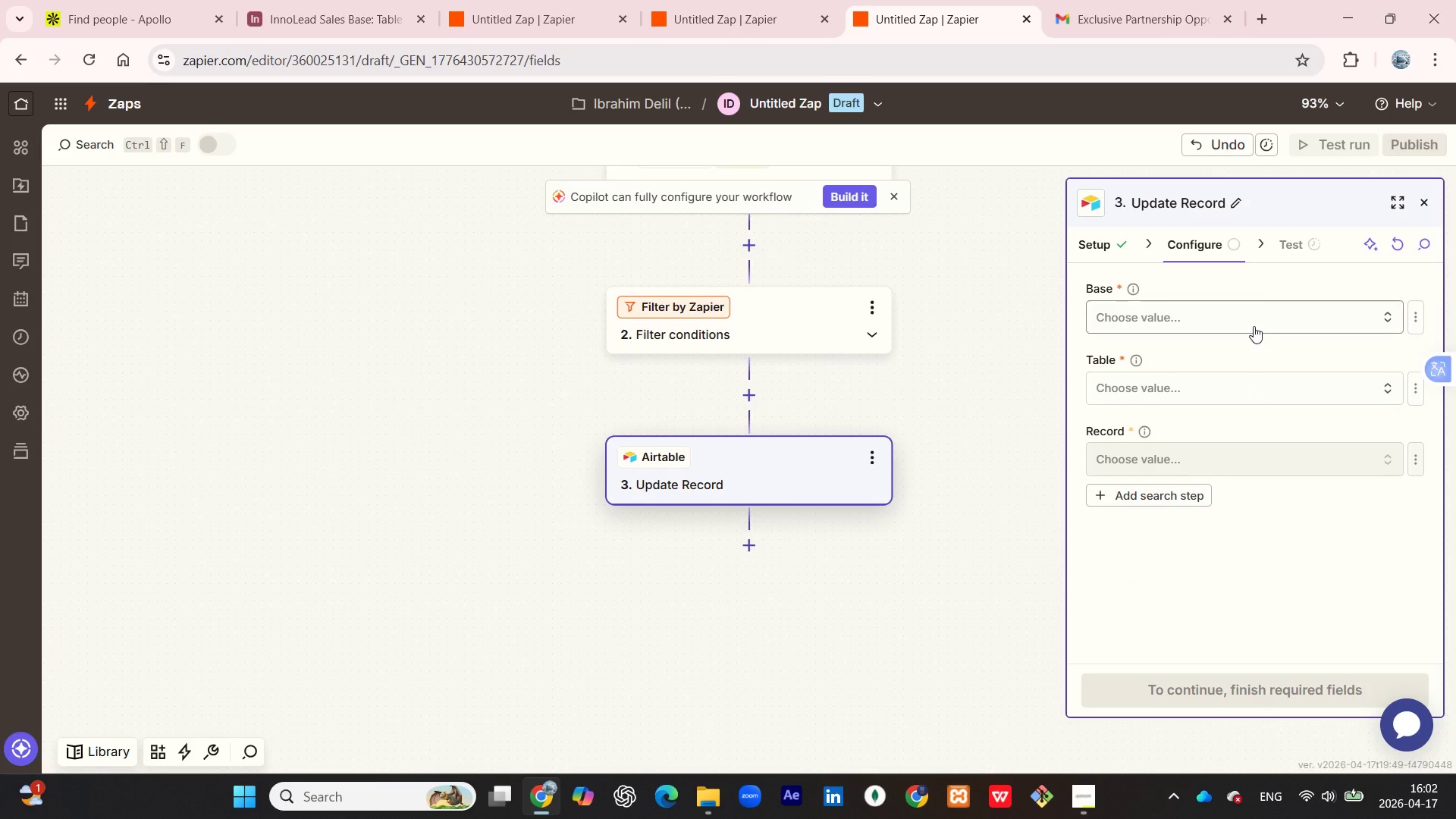 
left_click([1254, 322])
 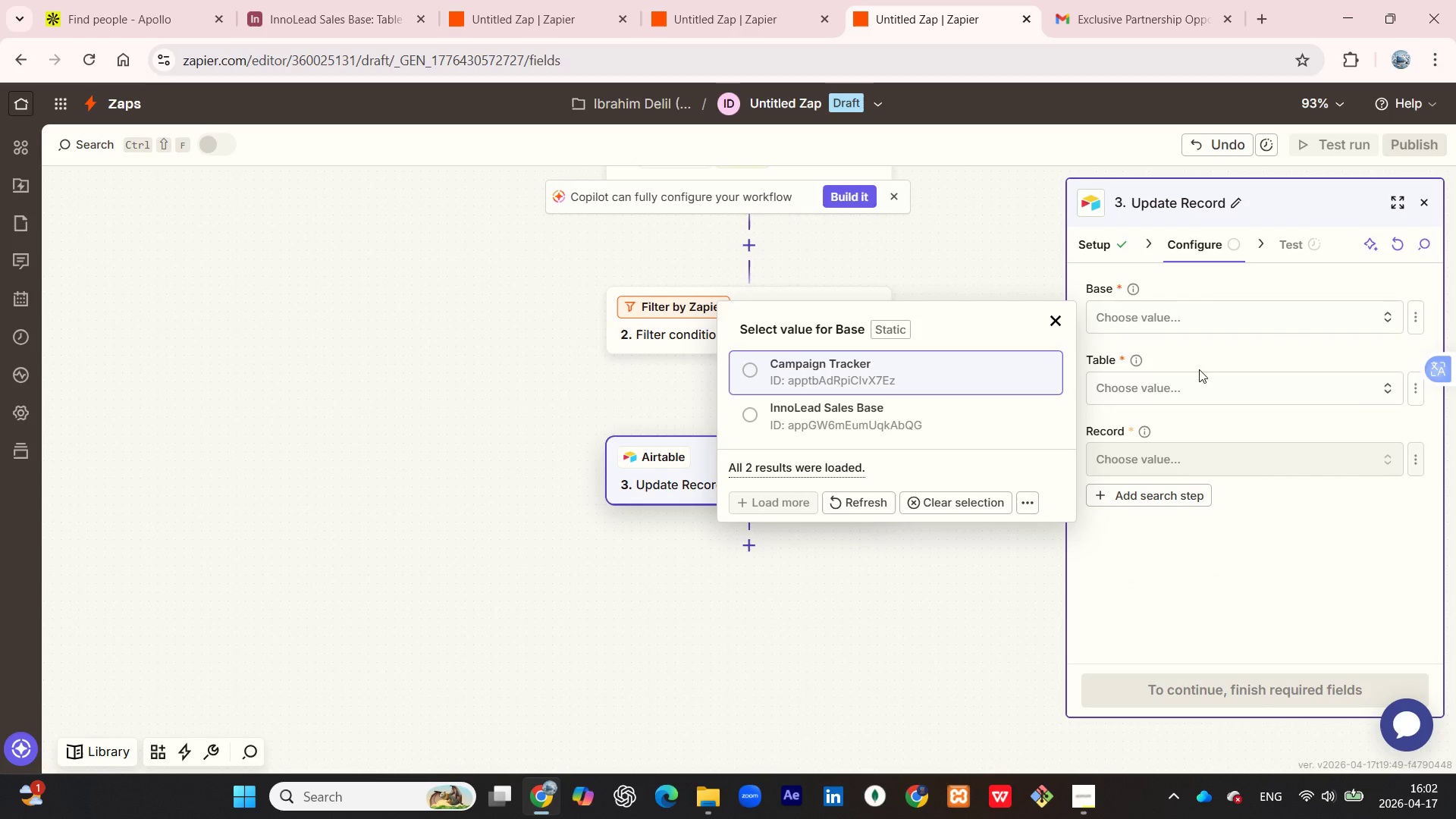 
left_click([934, 438])
 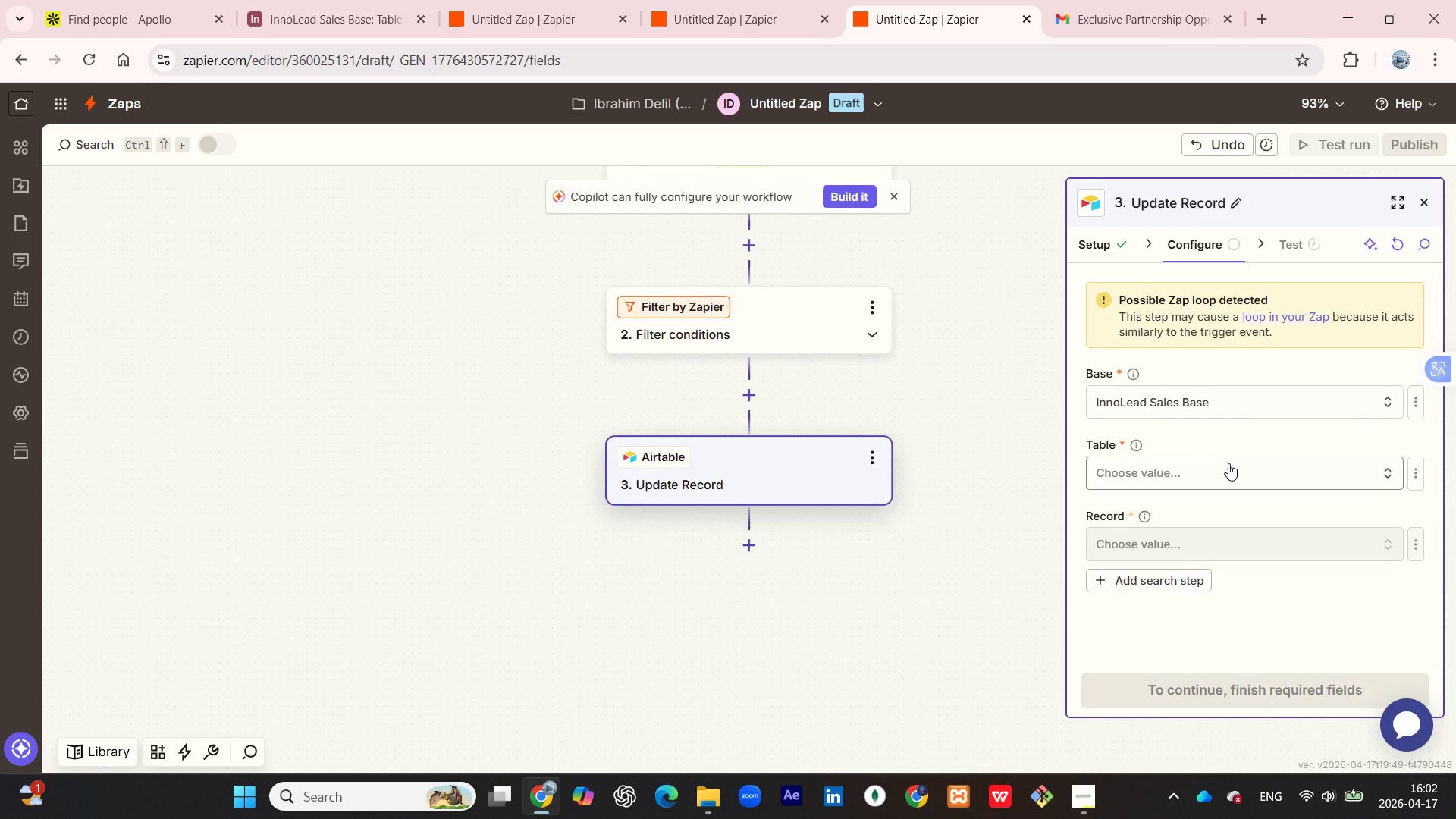 
left_click([1228, 463])
 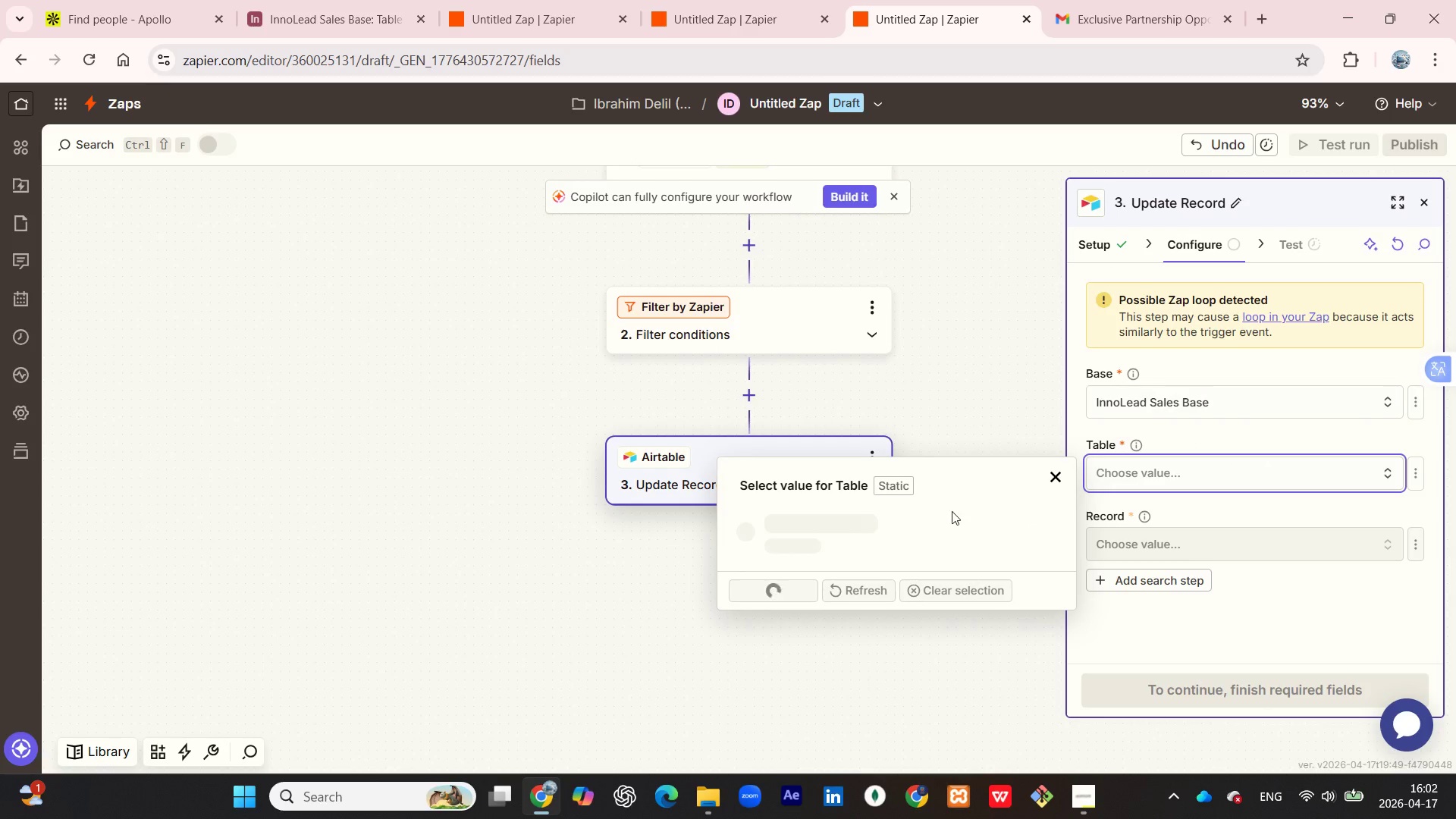 
mouse_move([930, 510])
 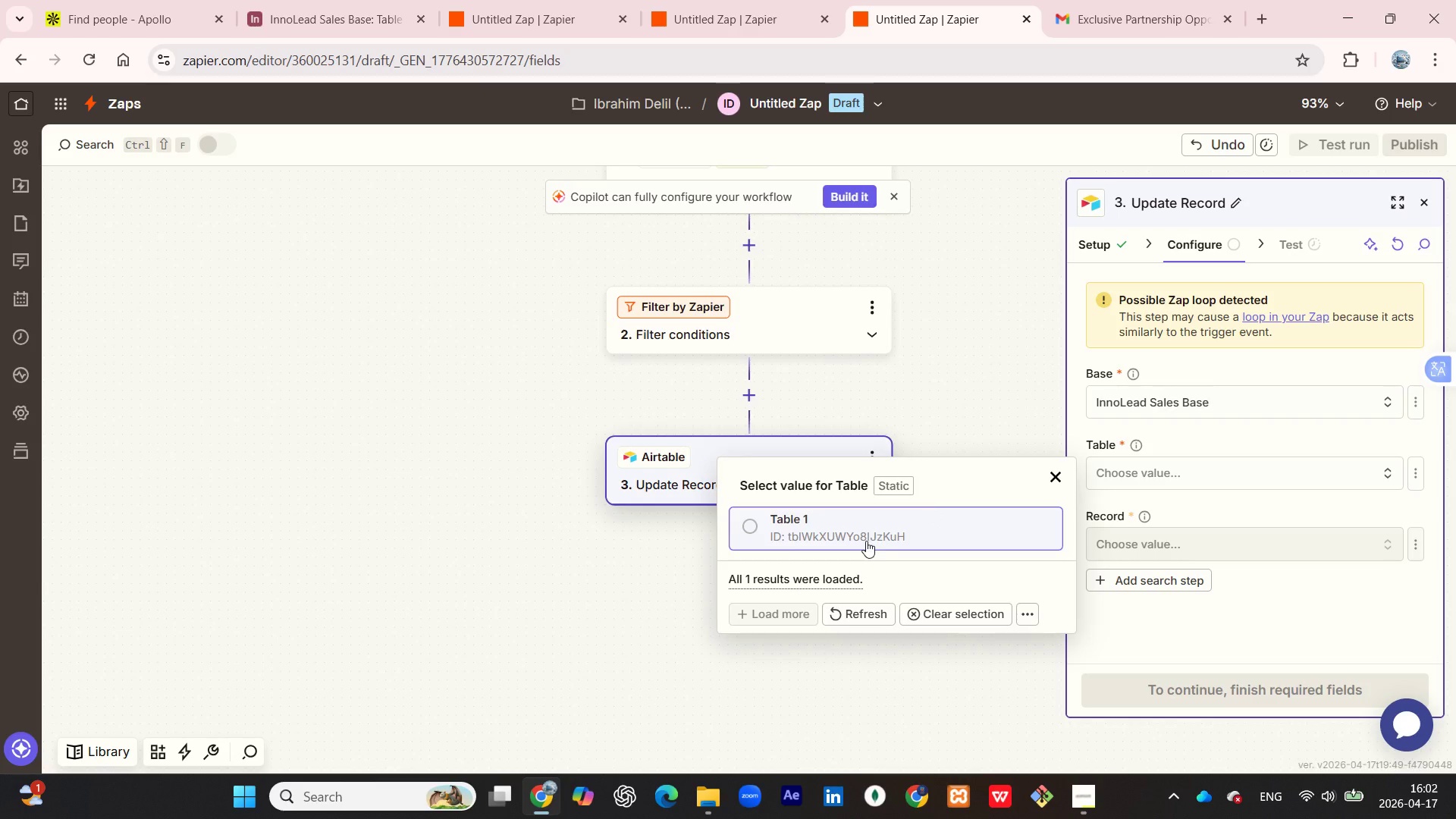 
left_click([881, 529])
 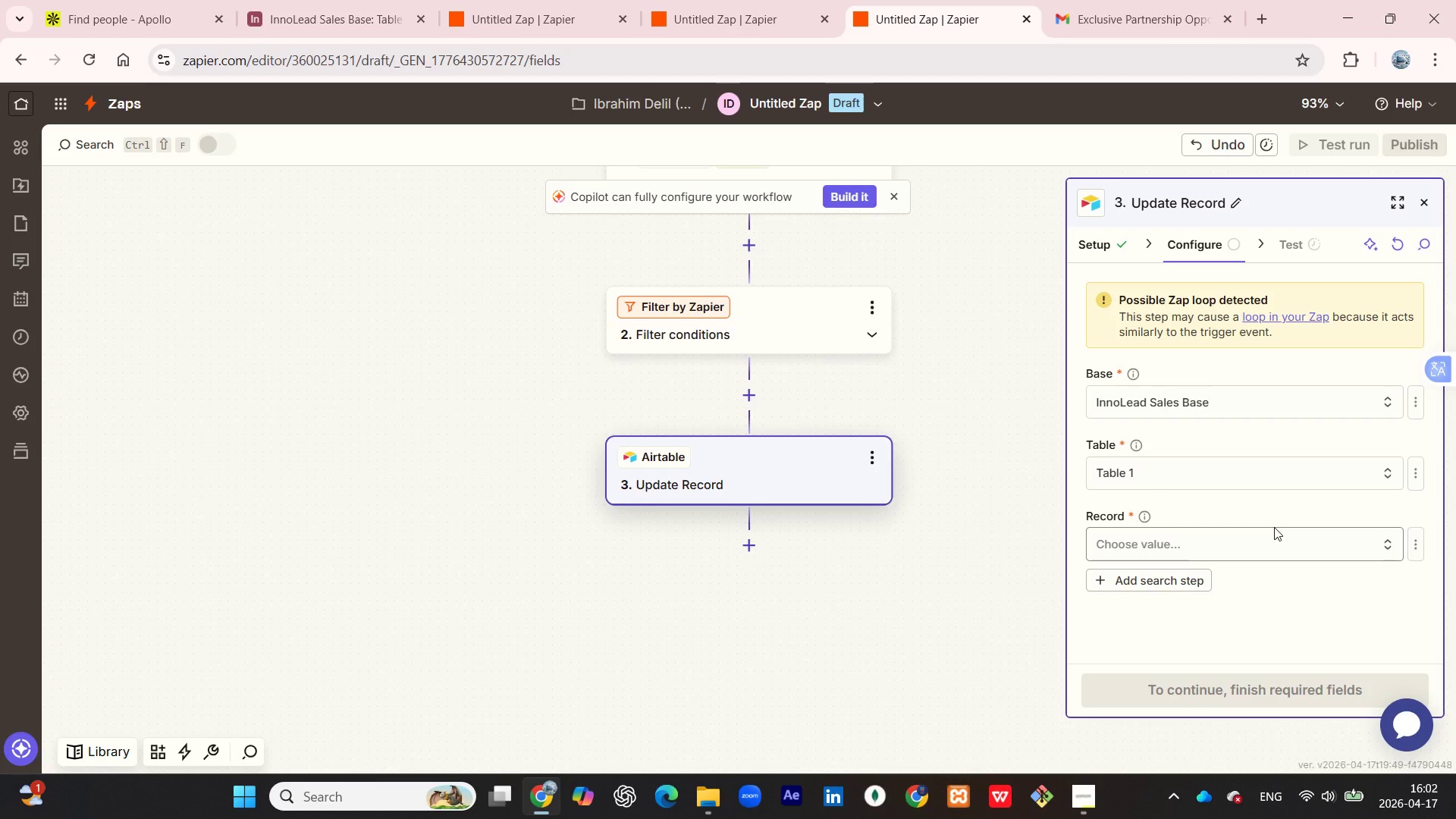 
mouse_move([1279, 544])
 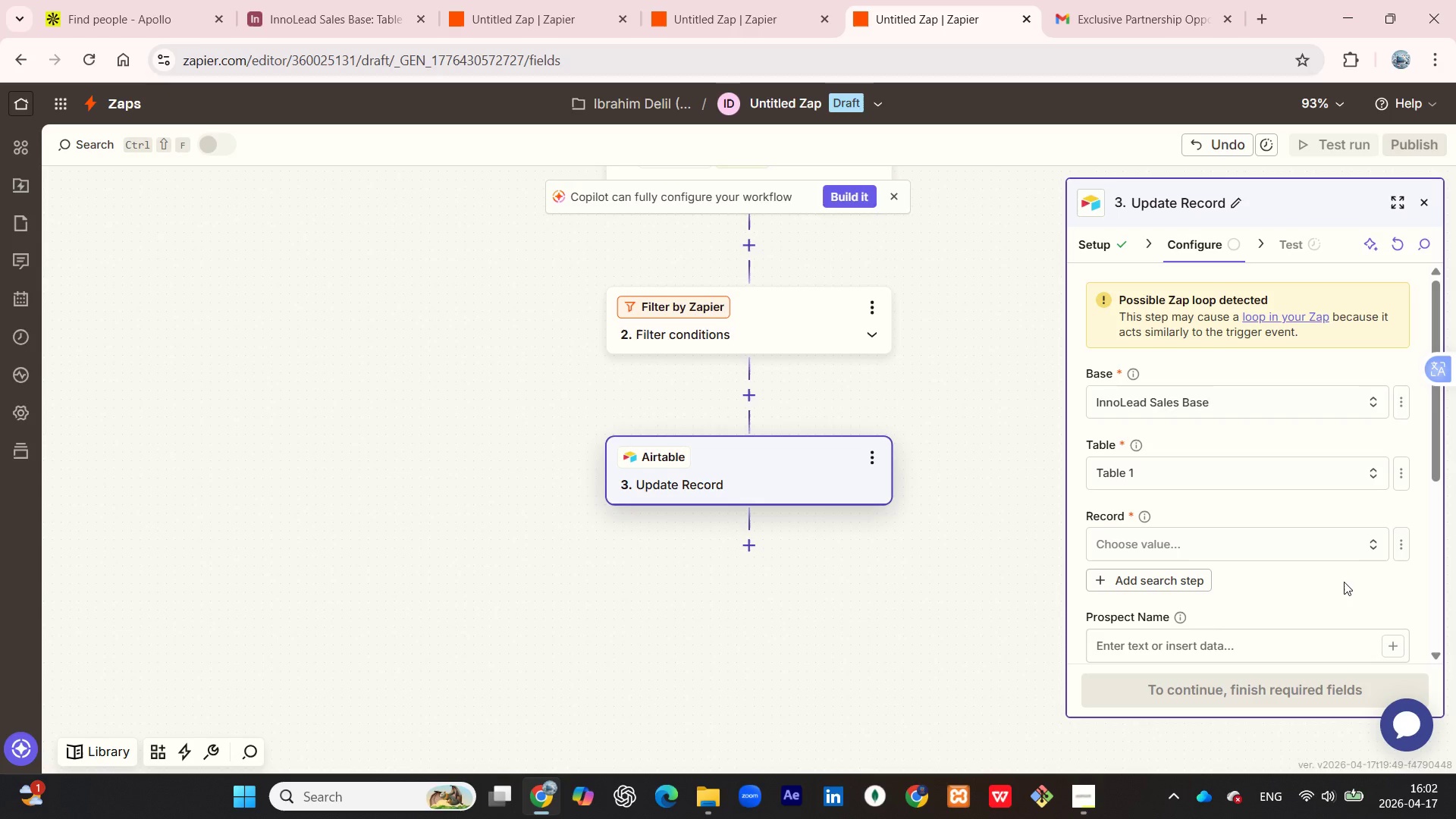 
left_click([1347, 585])
 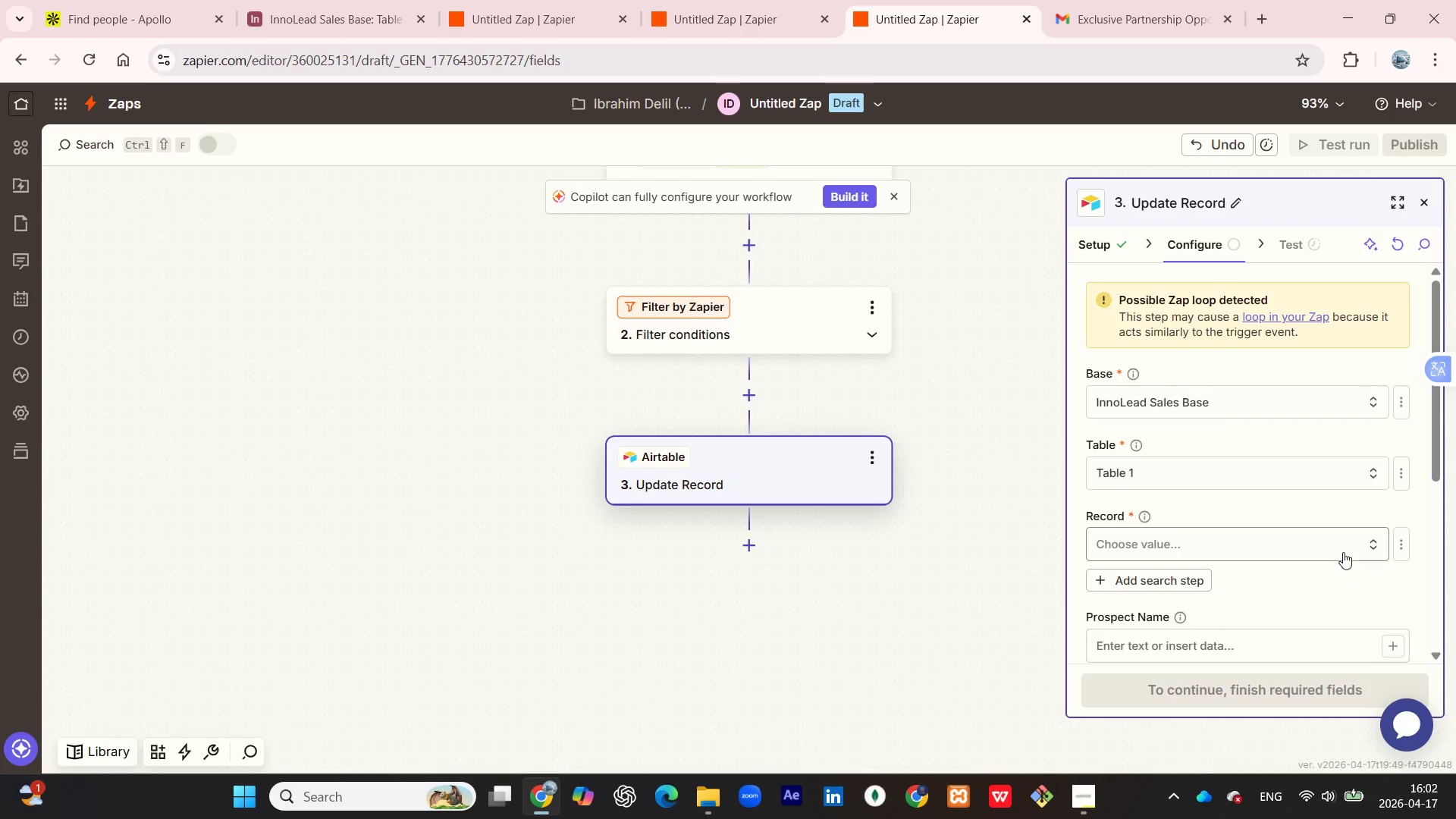 
left_click([1343, 552])
 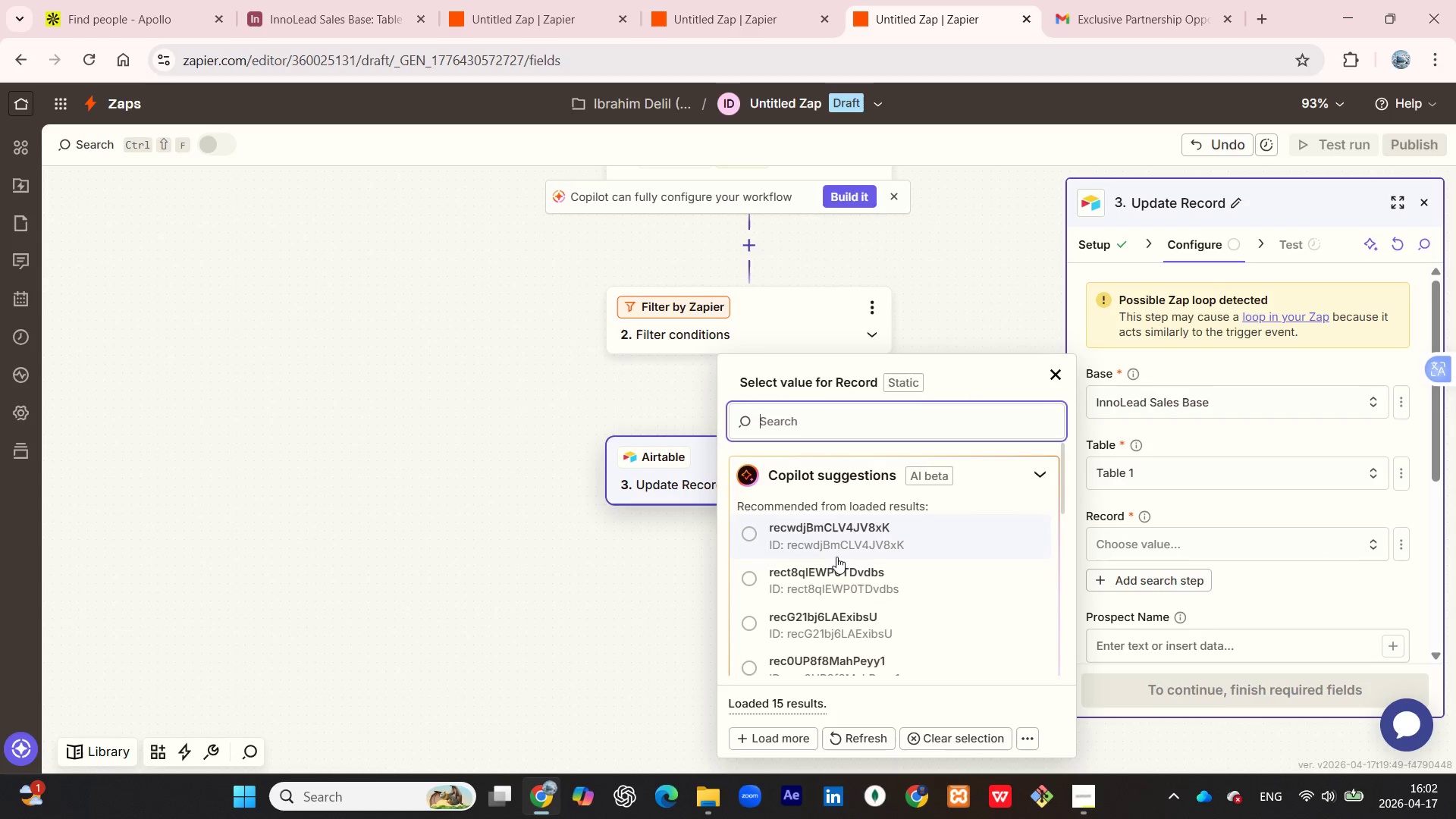 
wait(9.36)
 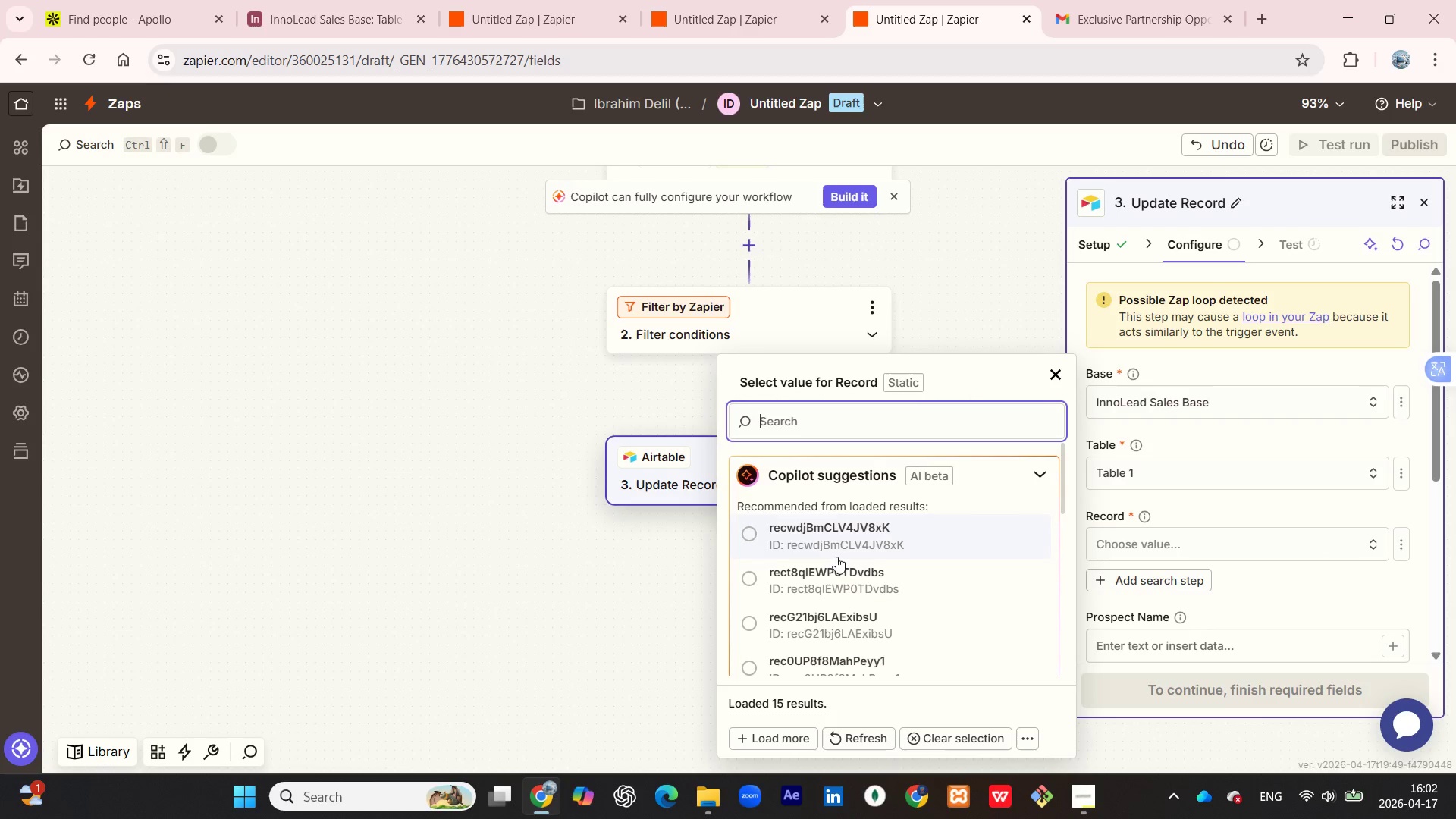 
left_click([1316, 569])
 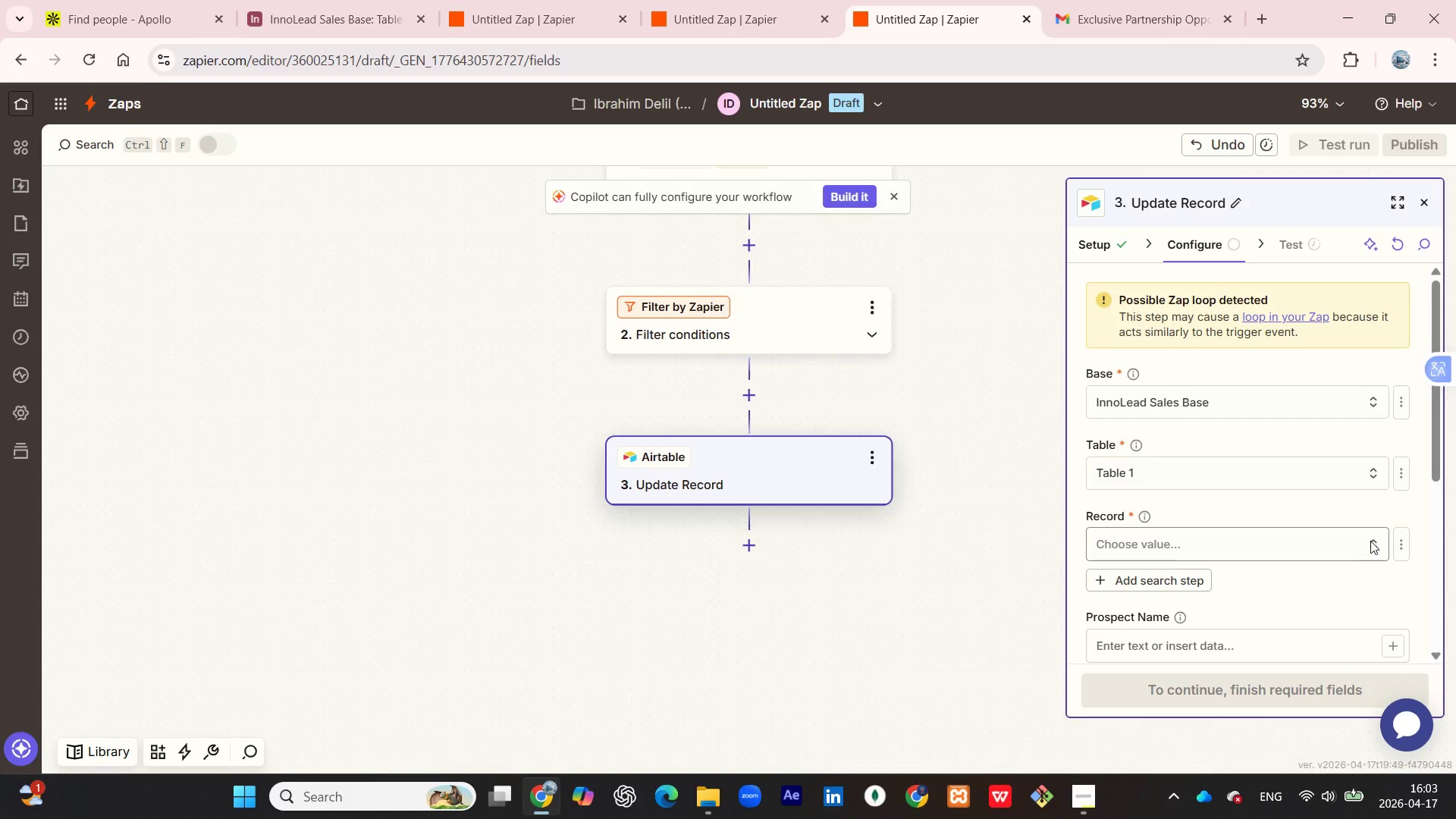 
left_click([1372, 541])
 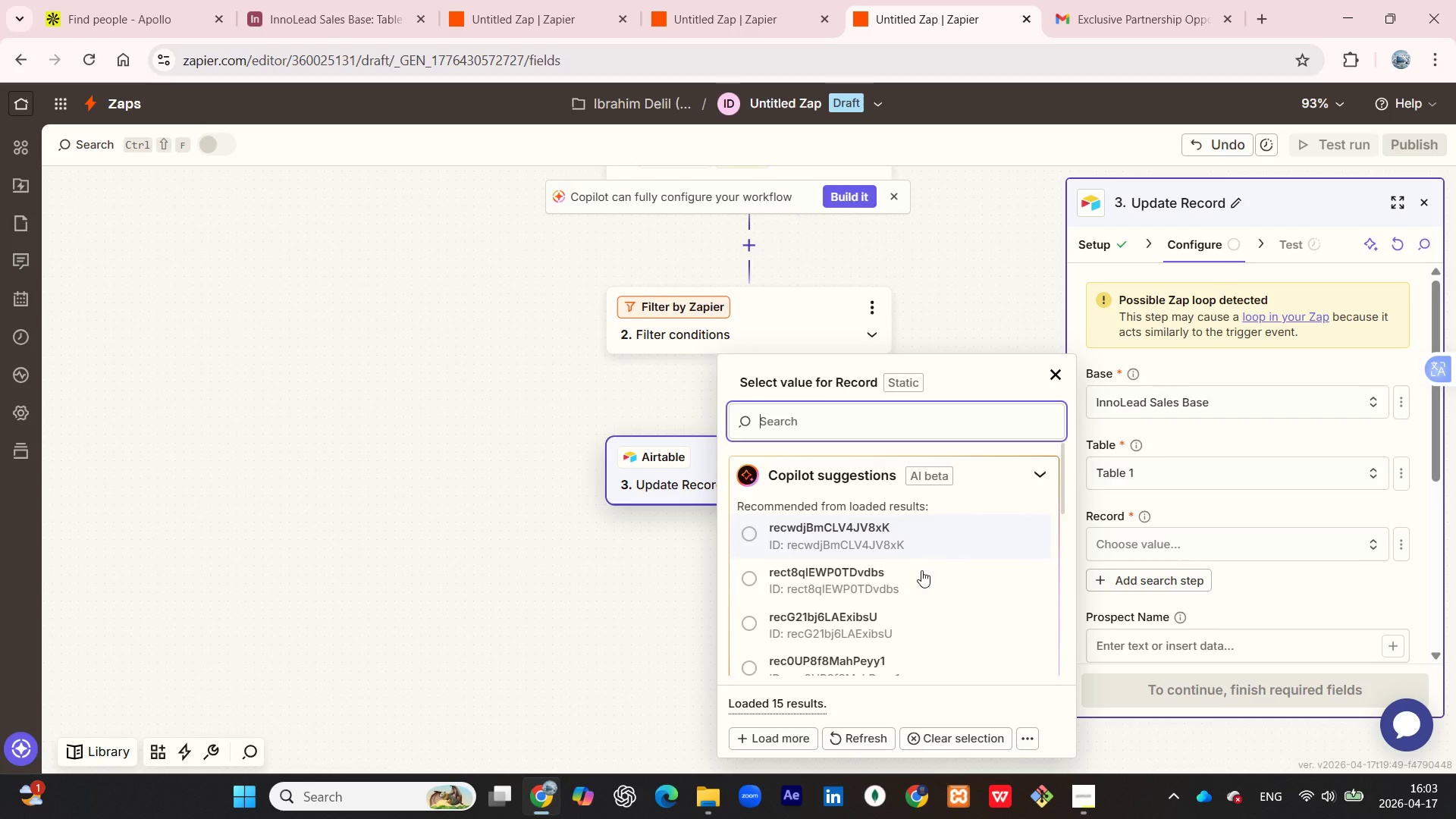 
wait(5.91)
 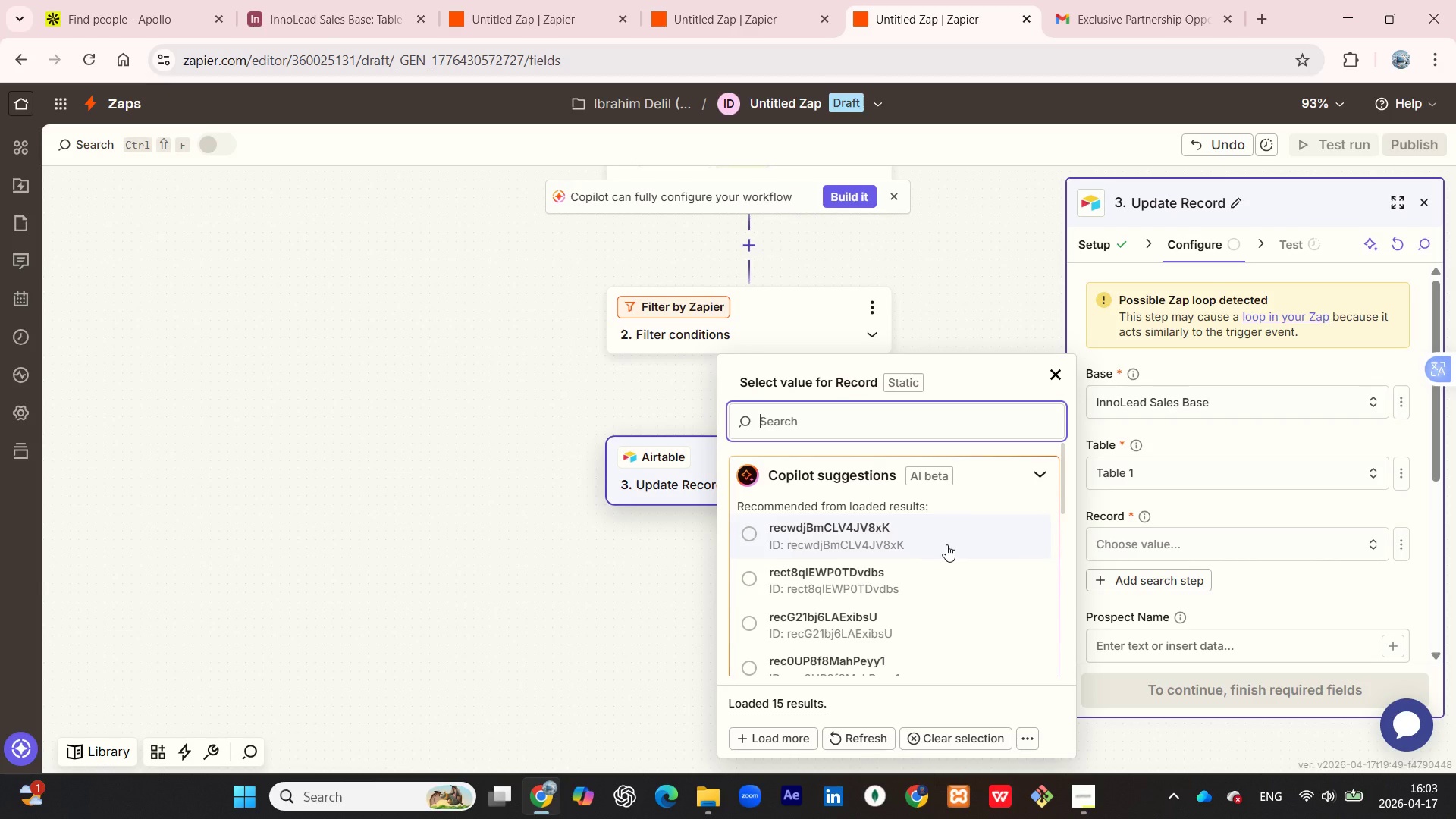 
scroll: coordinate [900, 566], scroll_direction: down, amount: 9.0
 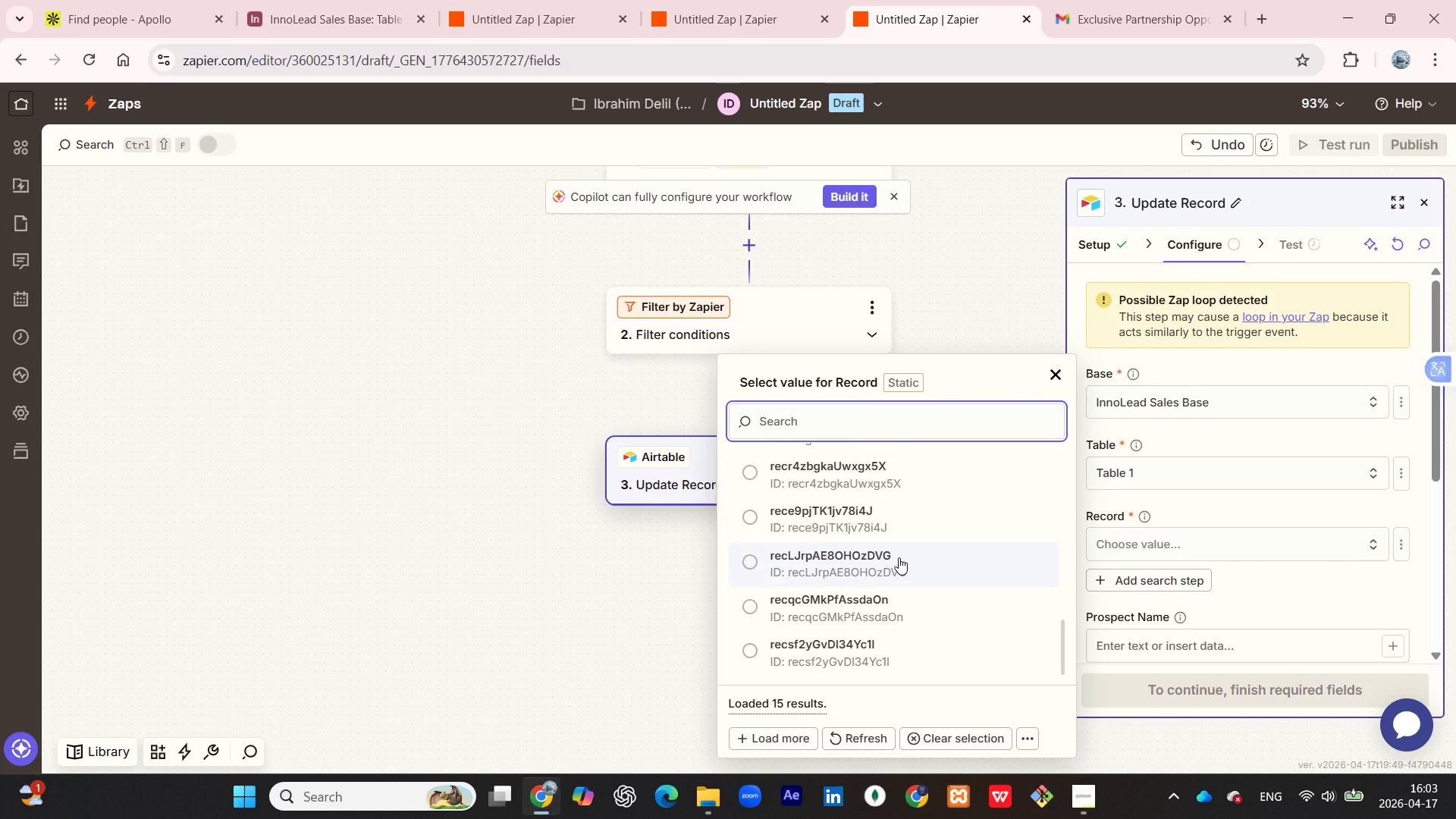 
scroll: coordinate [877, 544], scroll_direction: up, amount: 17.0
 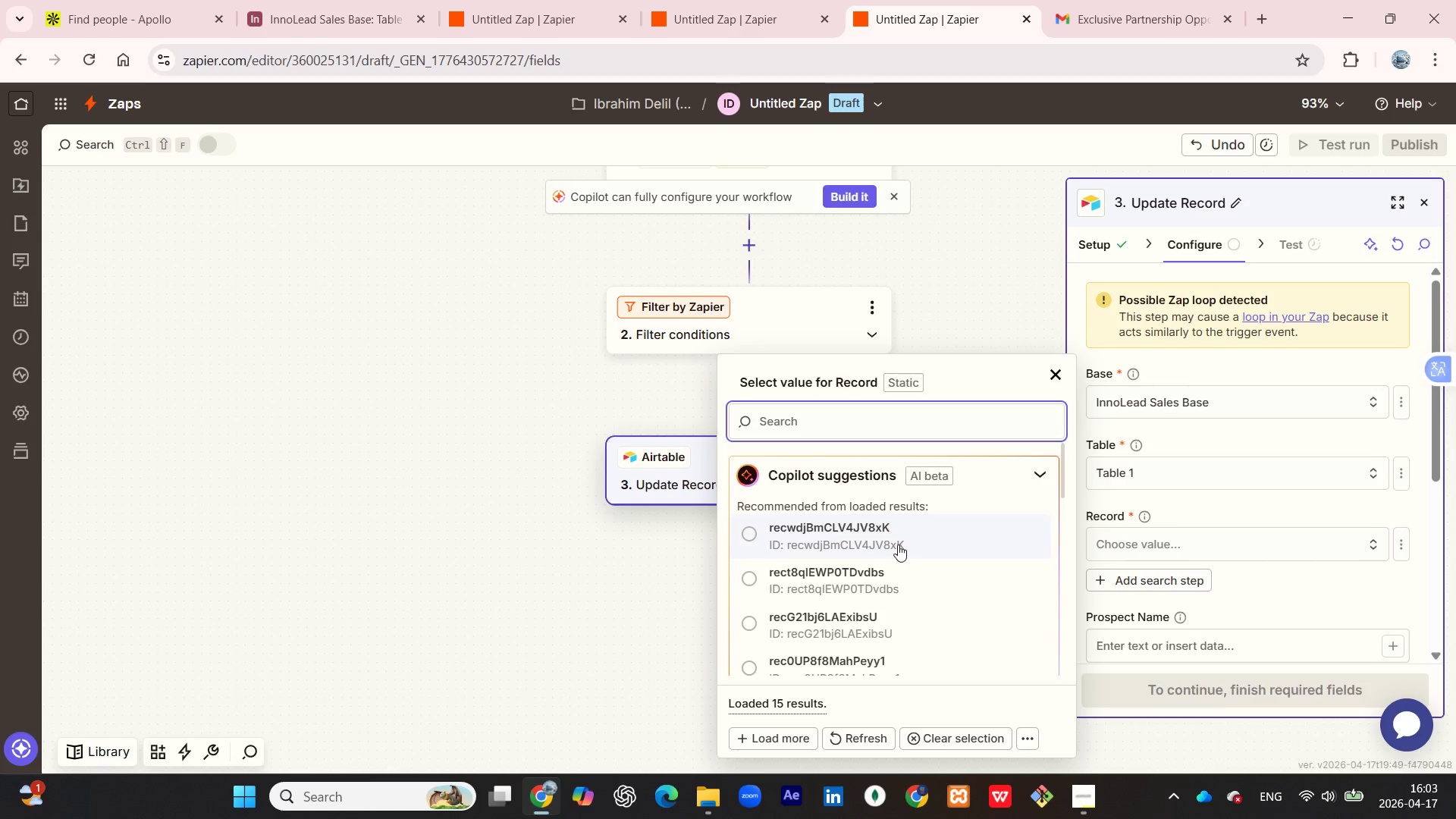 
left_click([898, 544])
 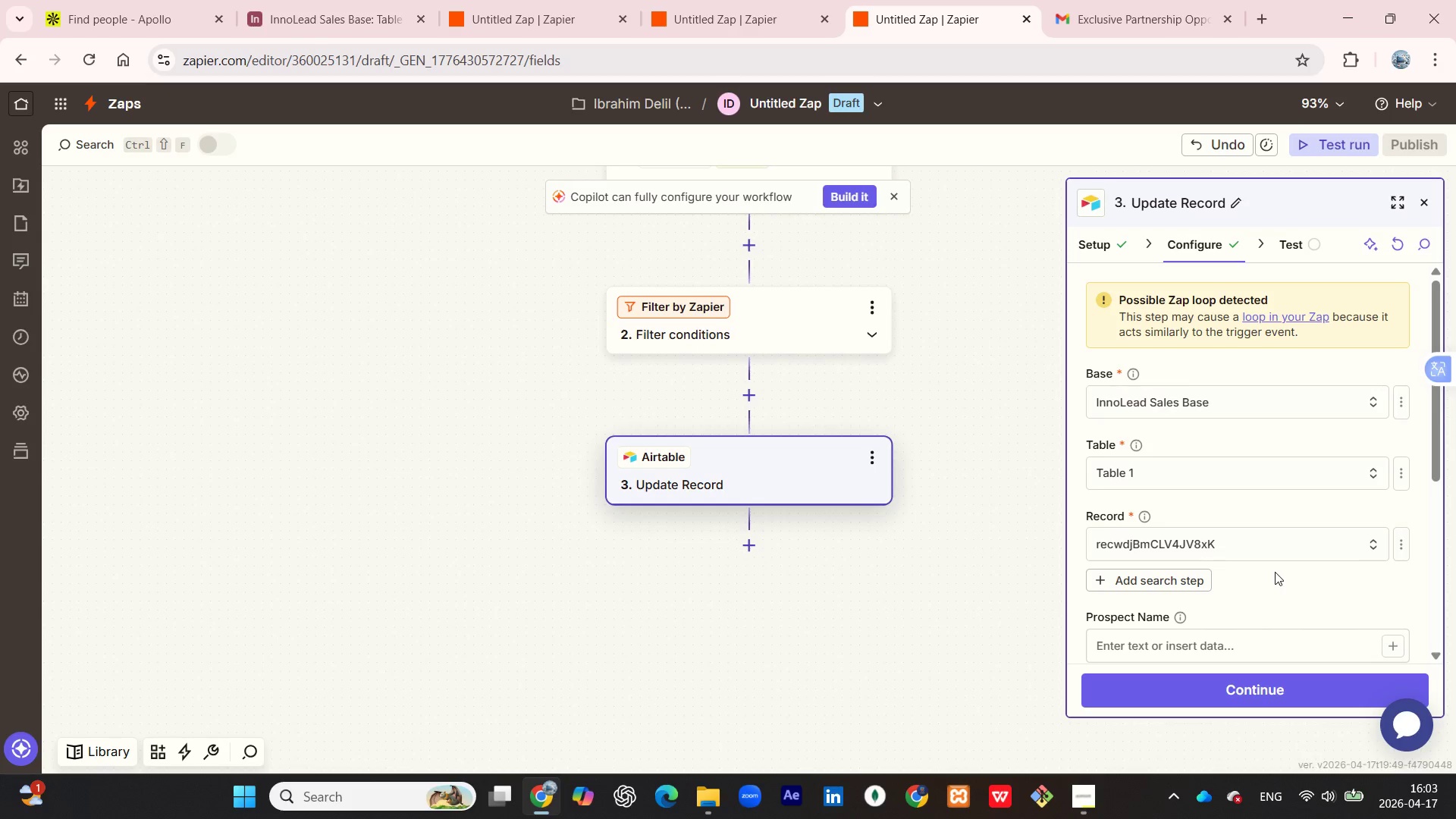 
scroll: coordinate [1277, 573], scroll_direction: down, amount: 3.0
 